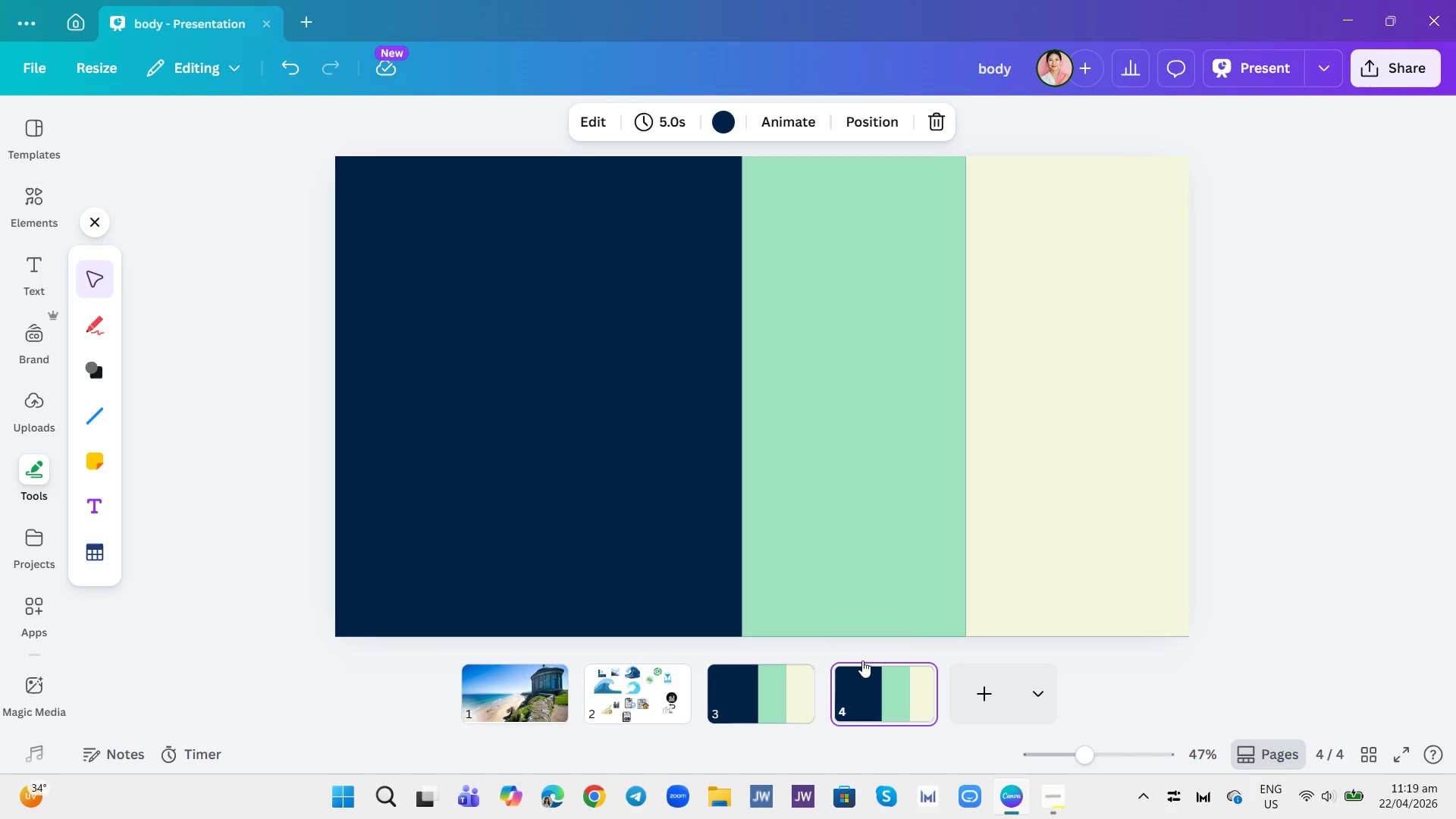 
key(Control+V)
 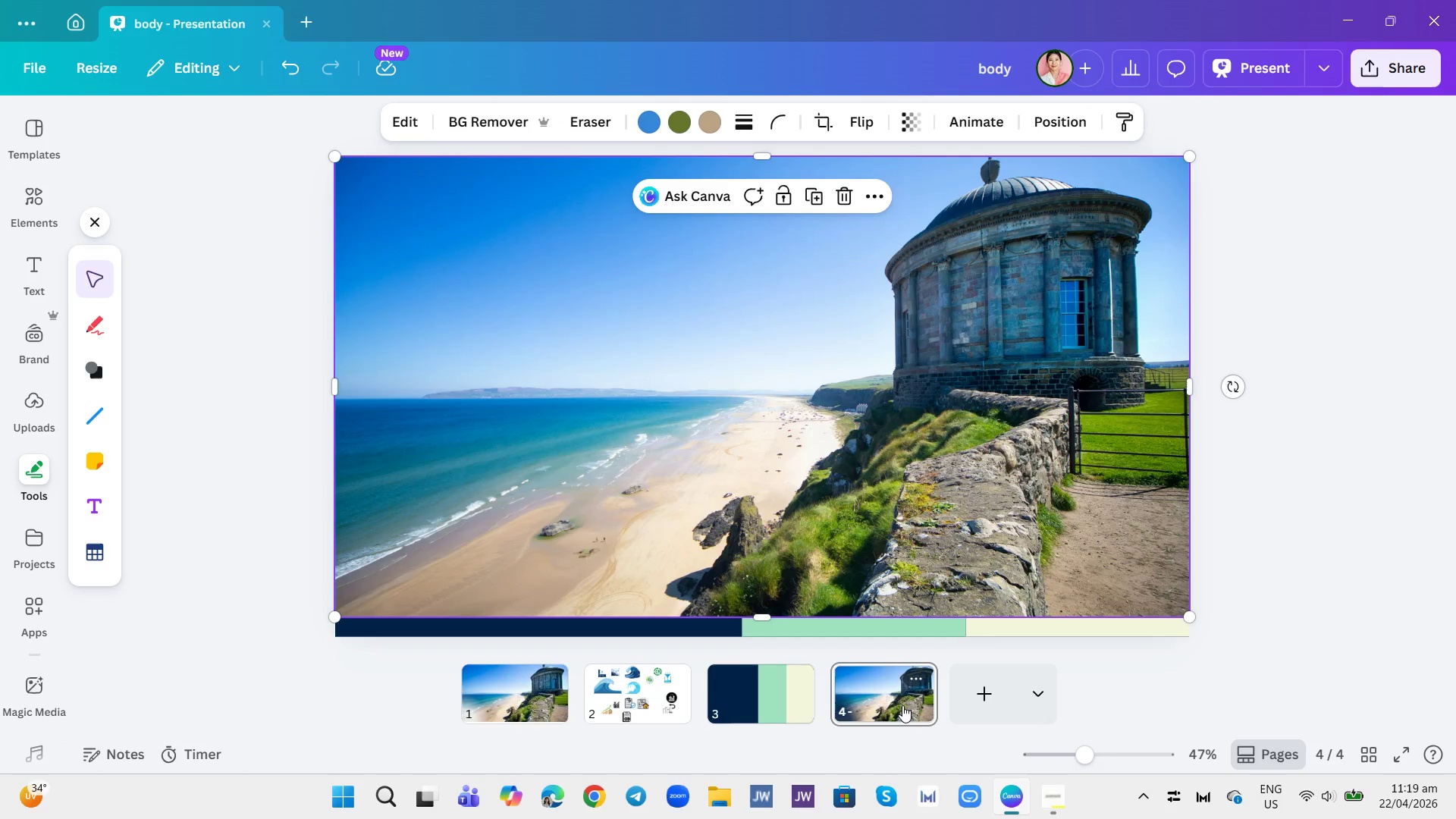 
key(Control+Z)
 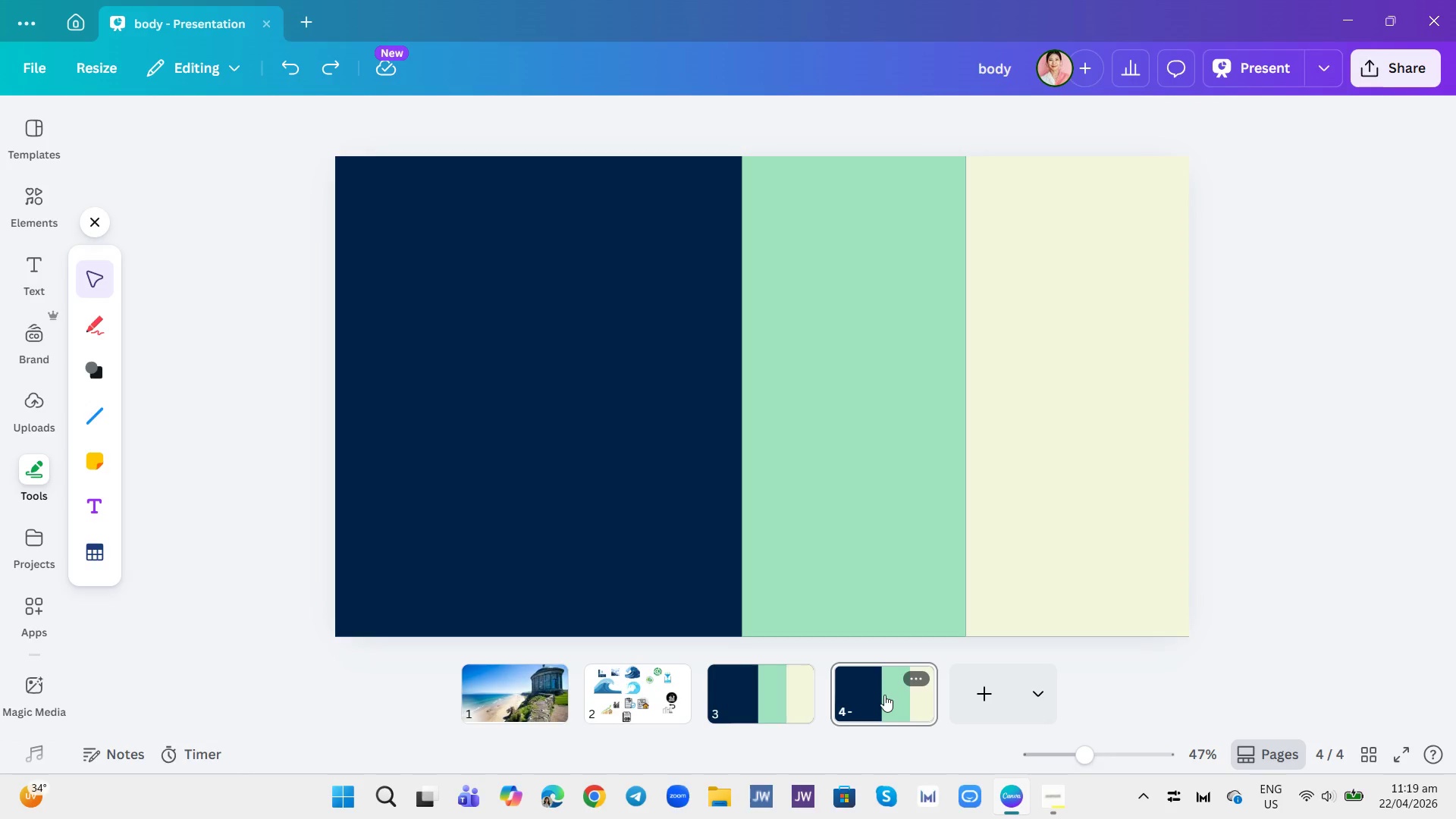 
right_click([884, 695])
 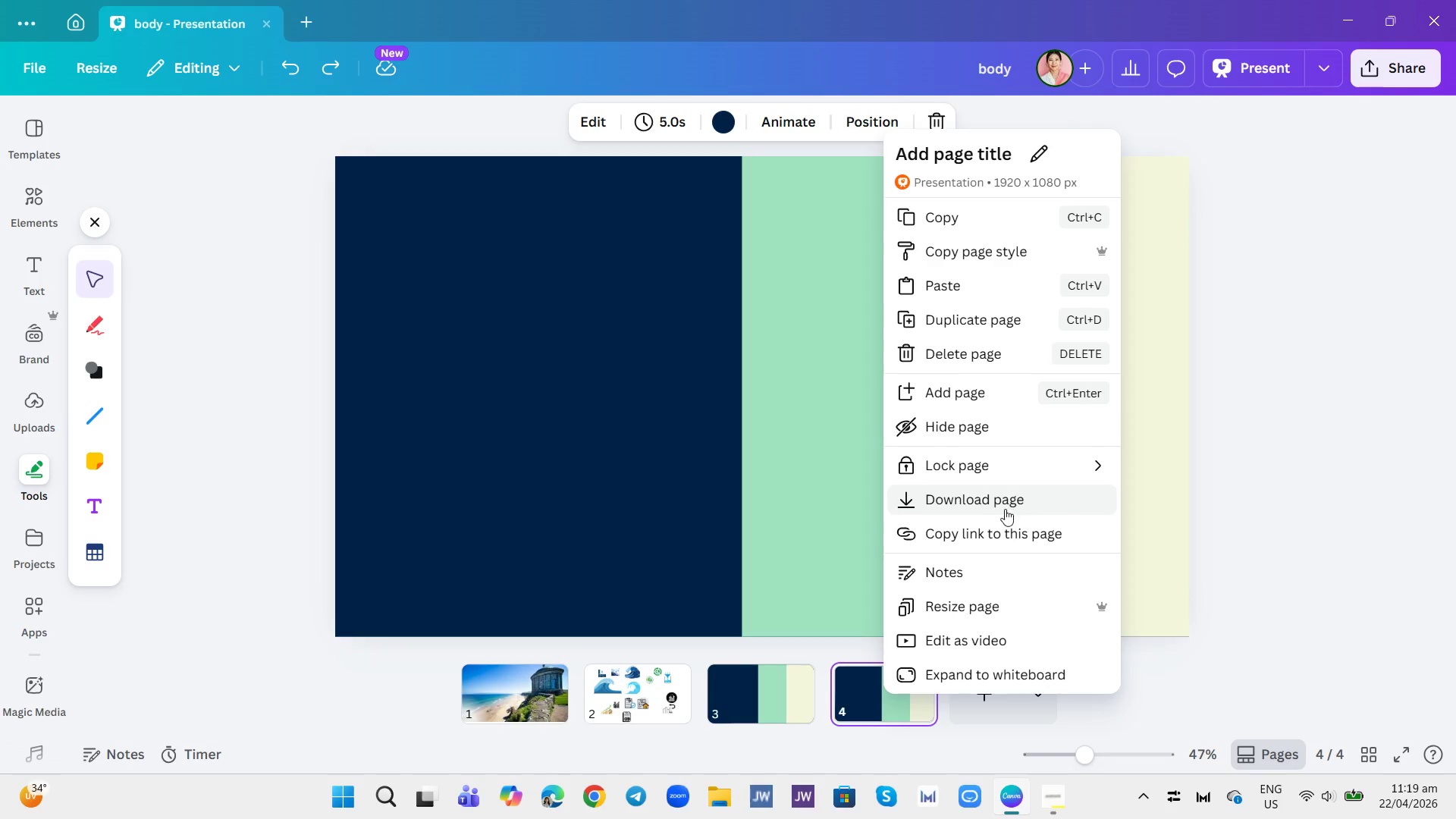 
key(Control+D)
 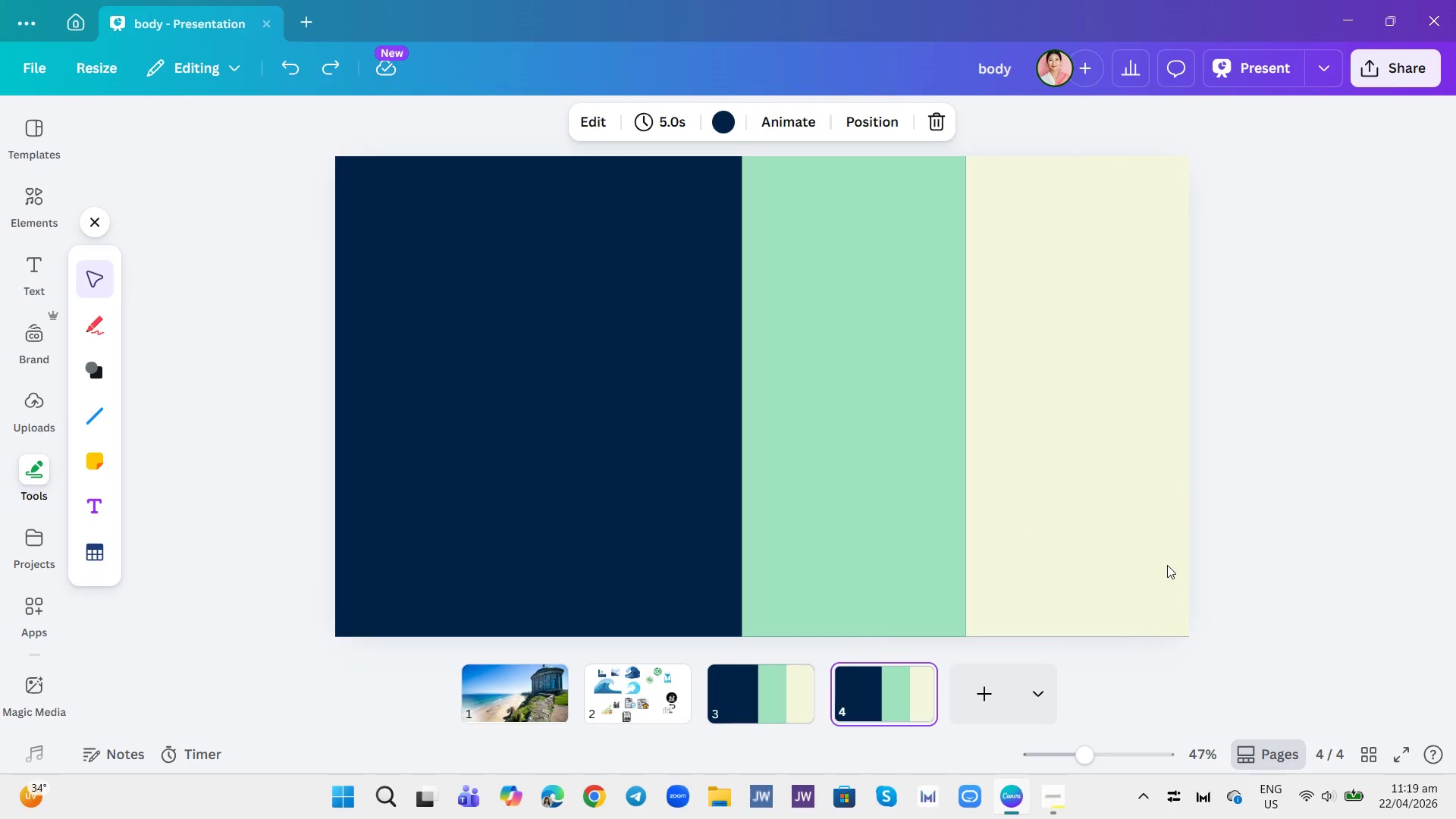 
key(Control+D)
 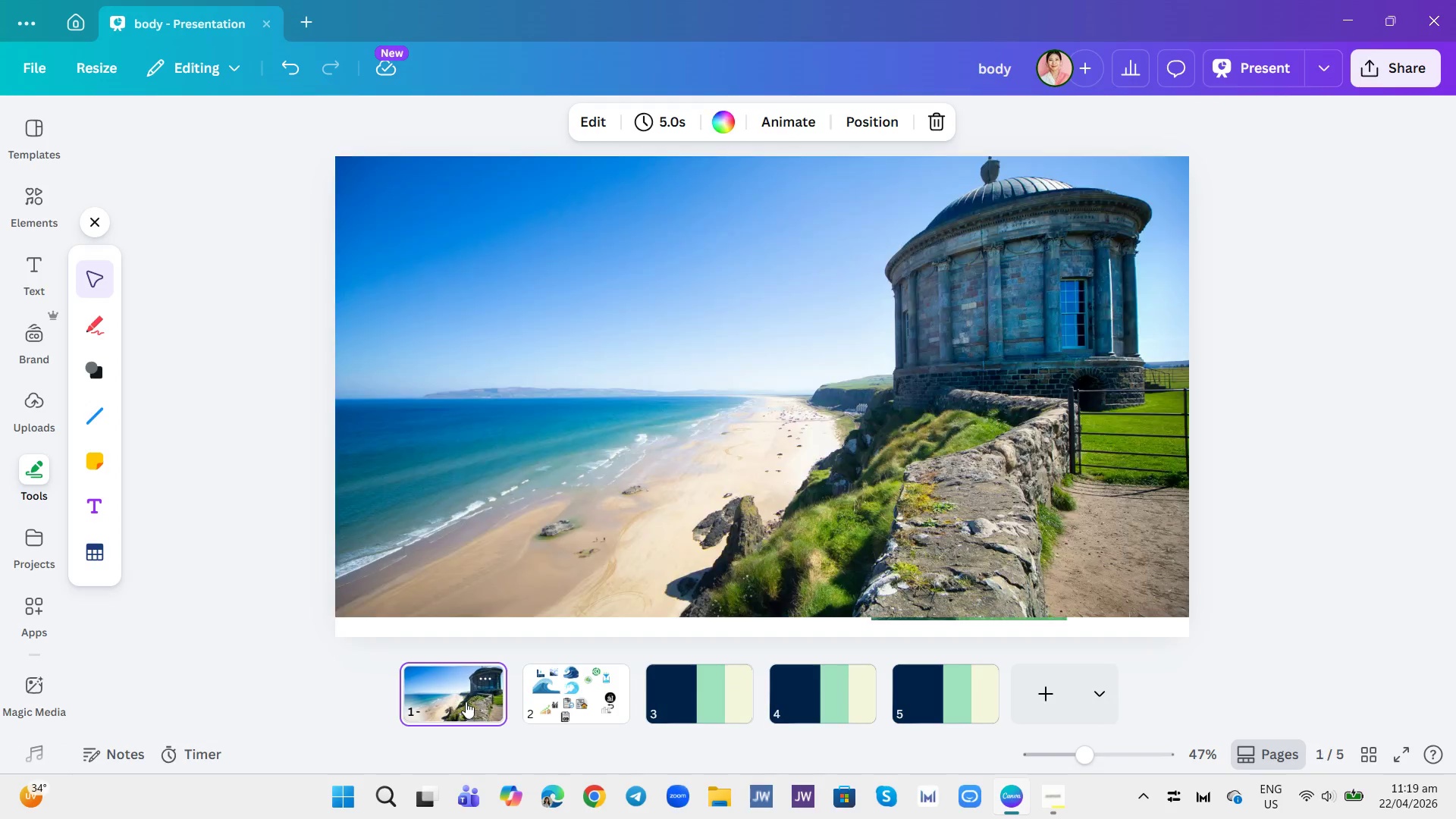 
left_click_drag(start_coordinate=[570, 414], to_coordinate=[691, 689])
 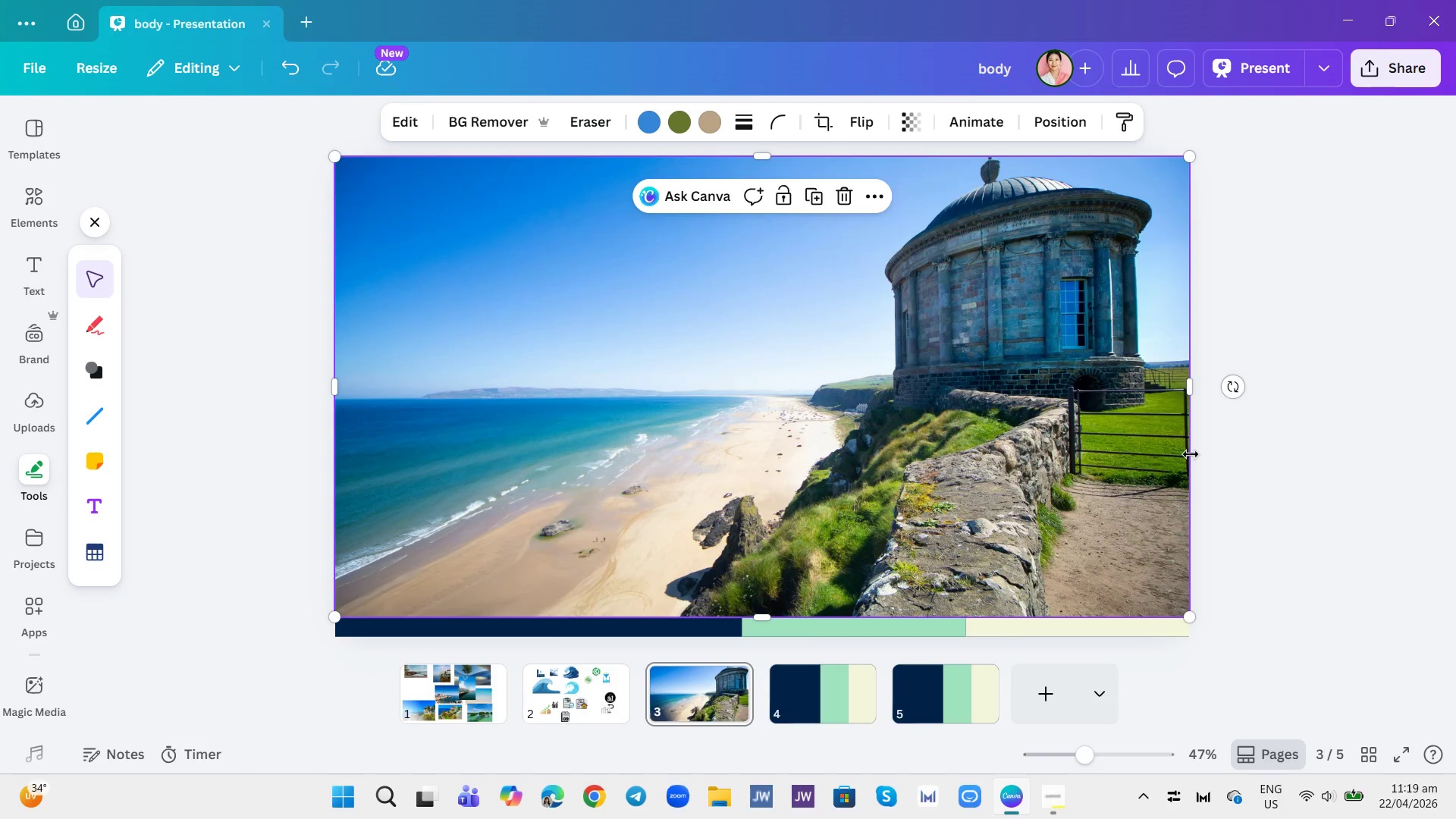 
left_click([1262, 450])
 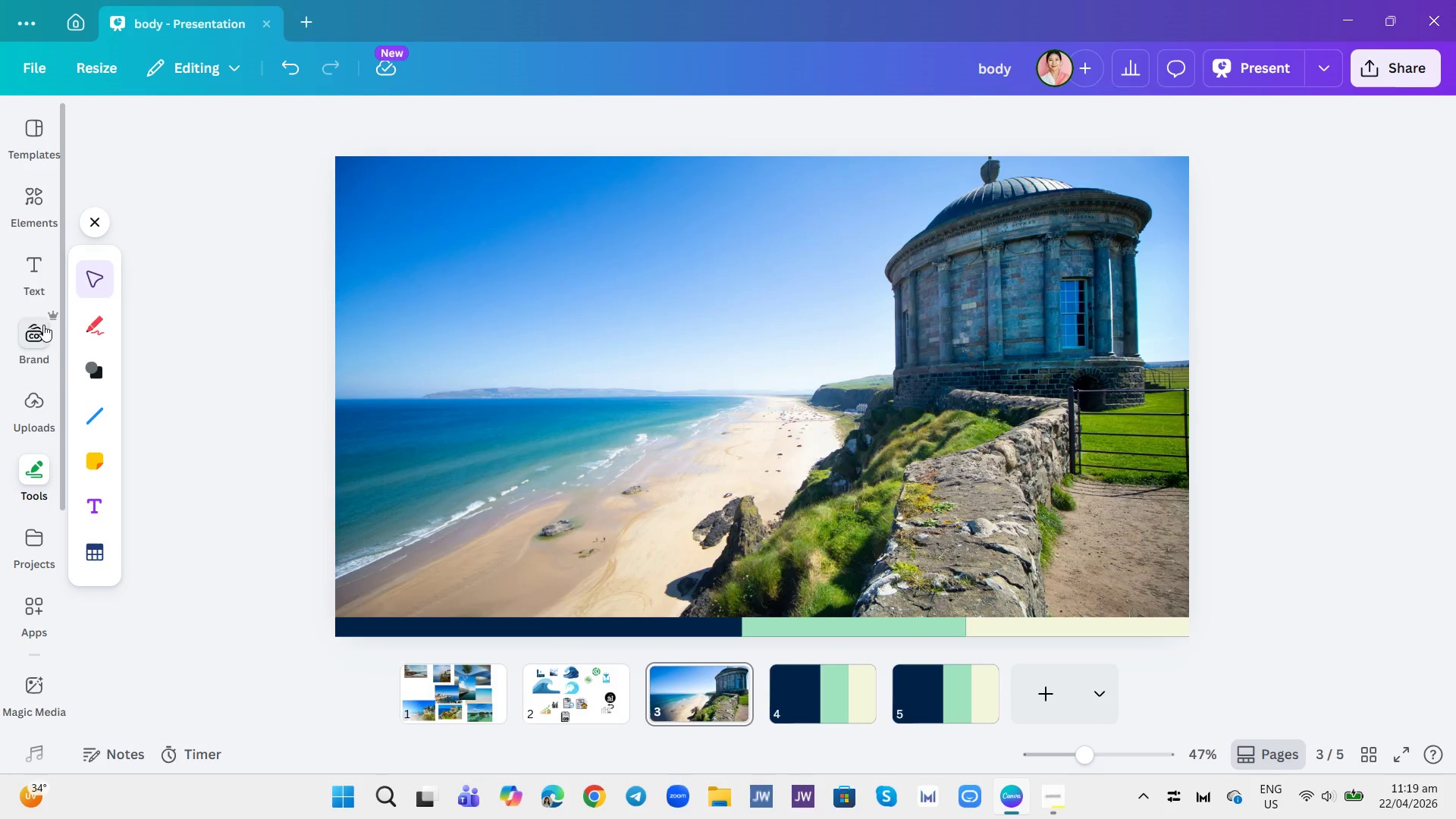 
left_click([30, 201])
 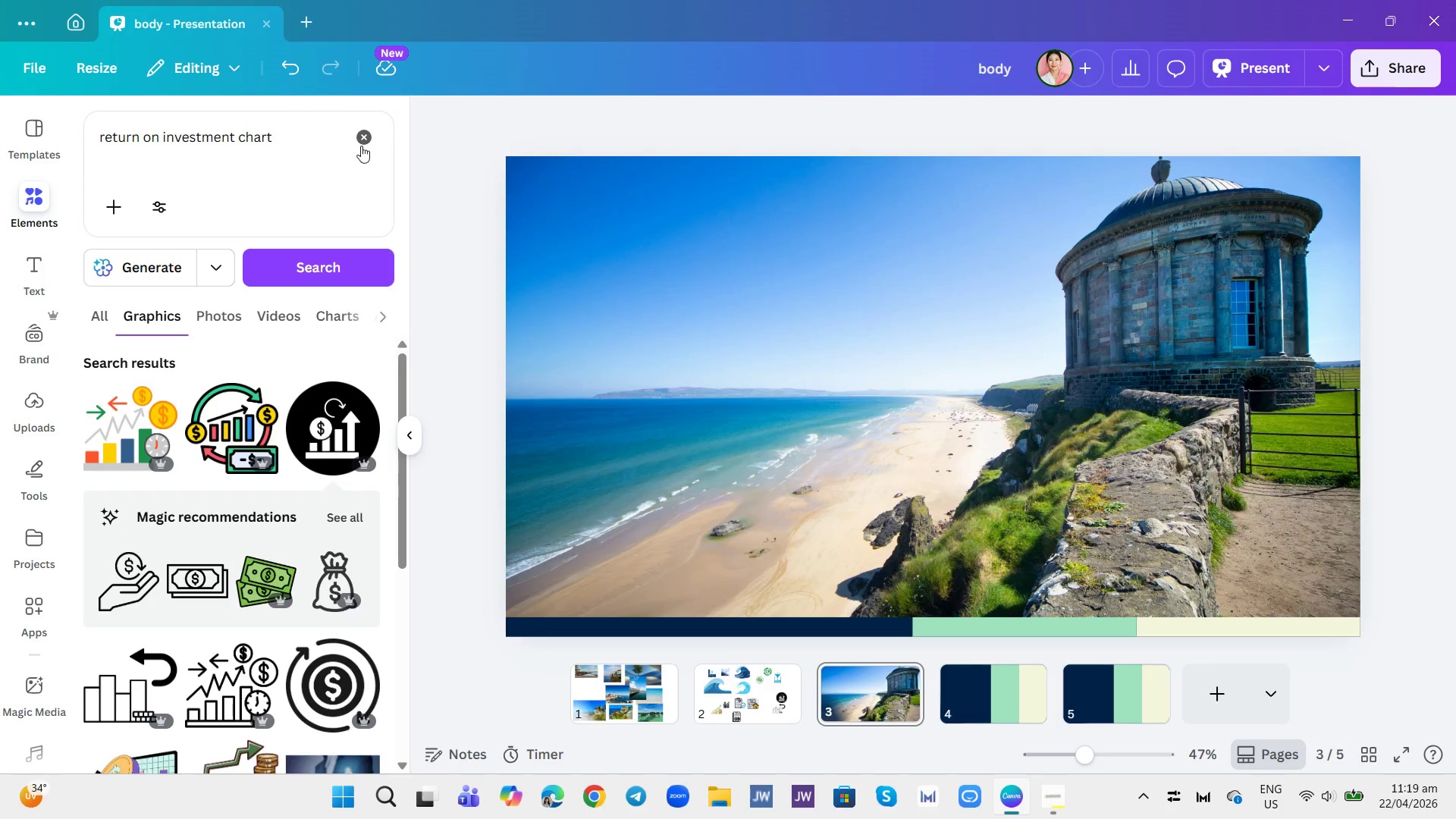 
left_click([369, 134])
 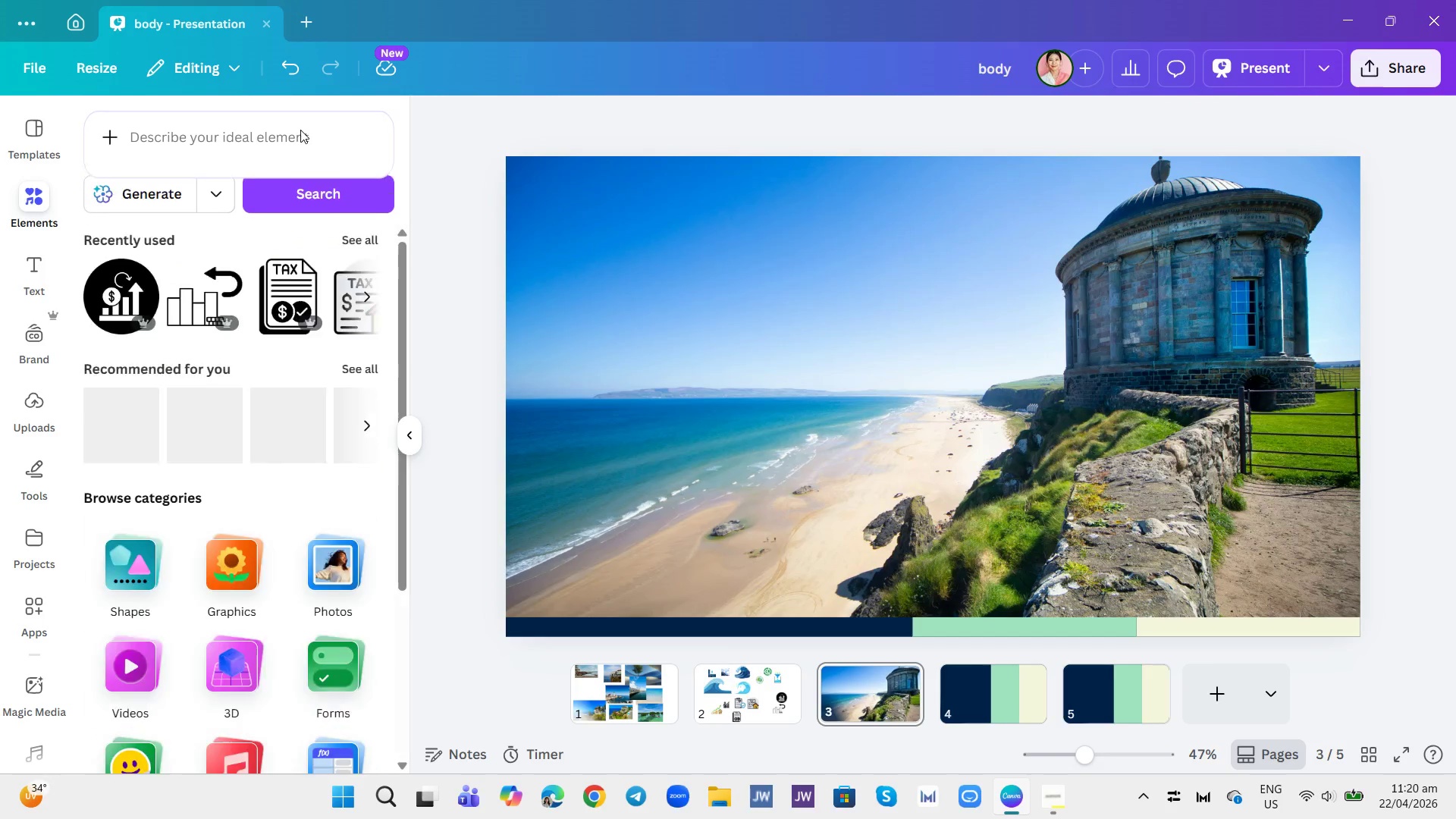 
left_click([300, 130])
 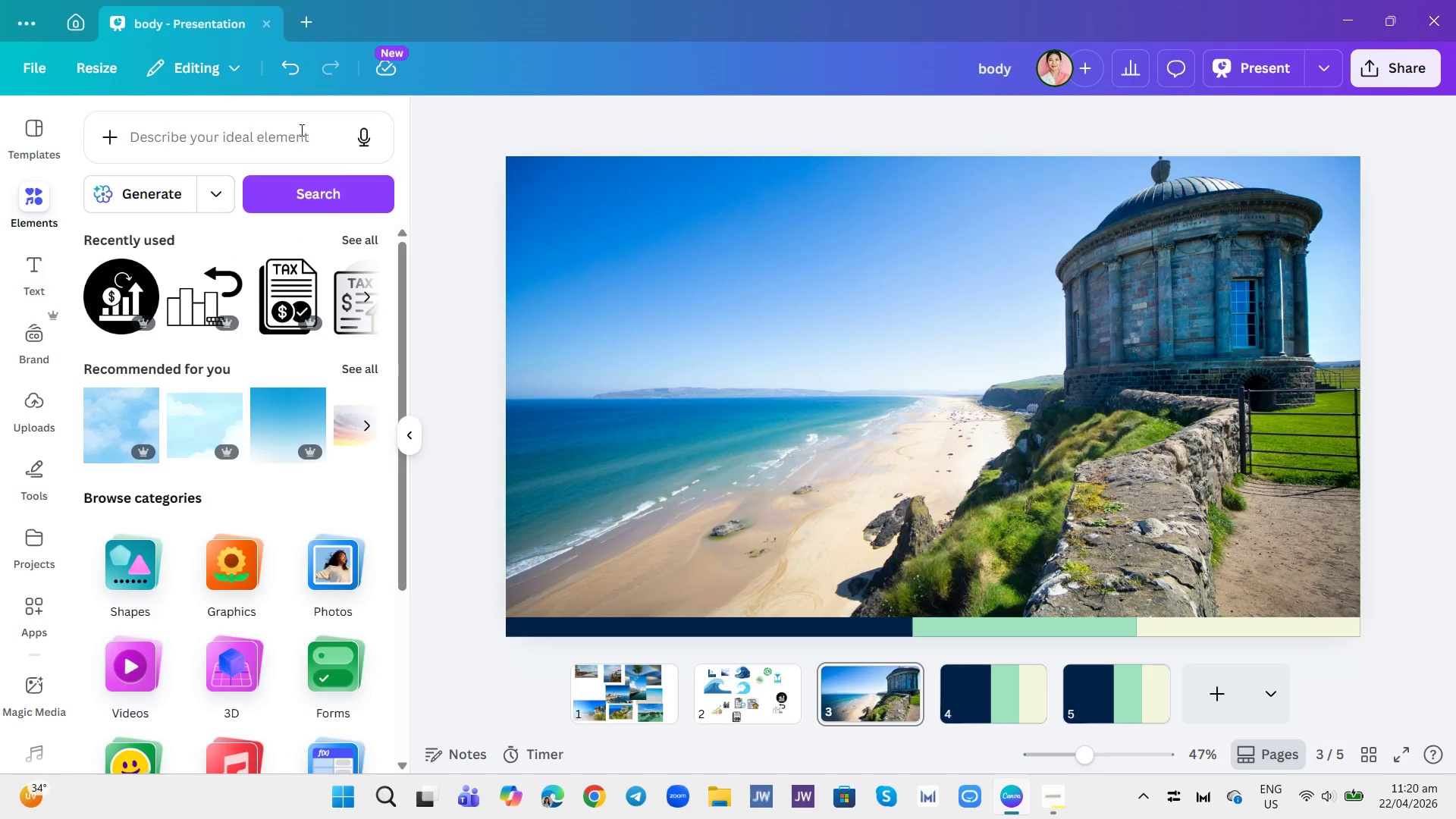 
left_click([300, 130])
 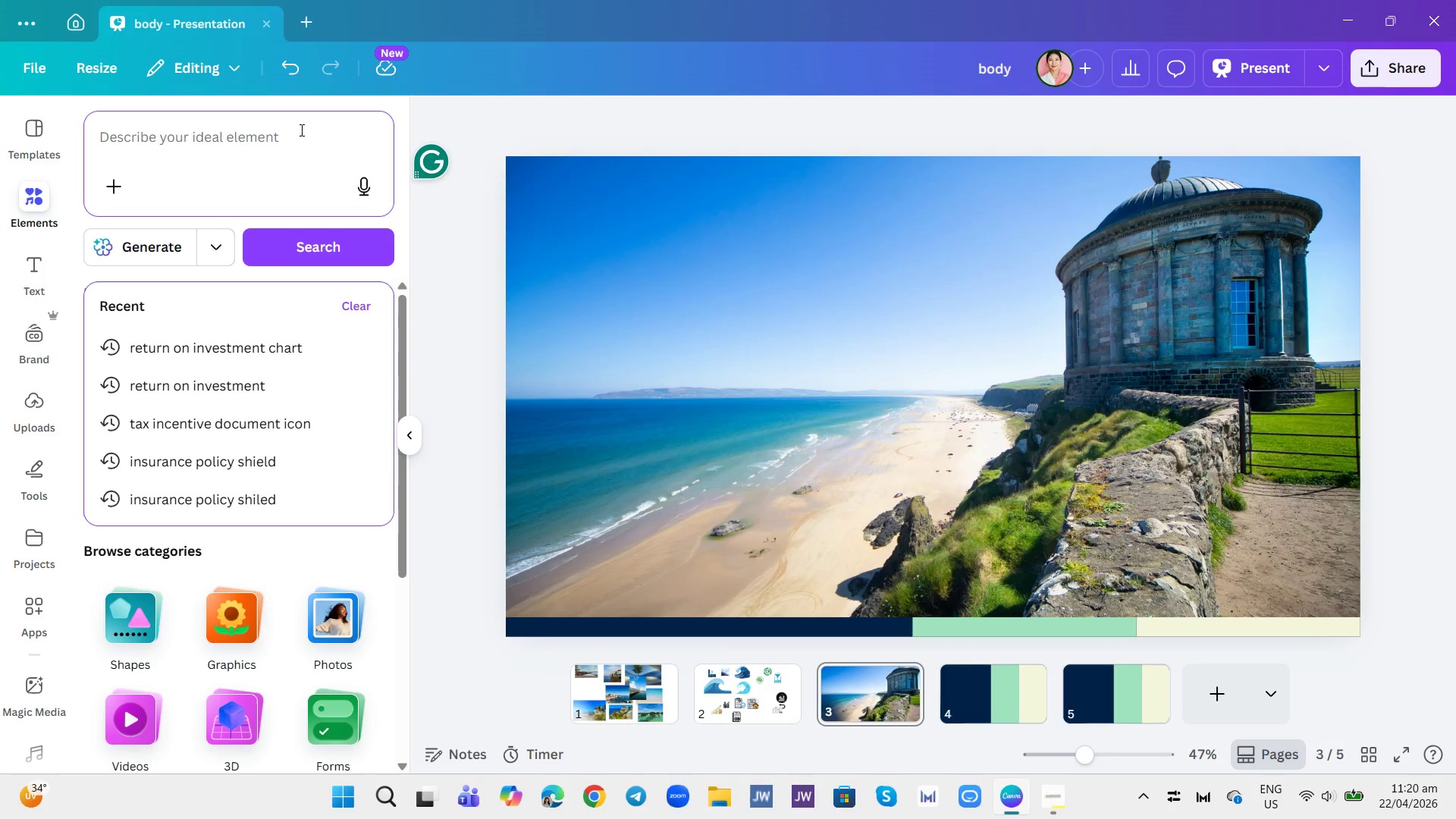 
type(deep blue gradient)
 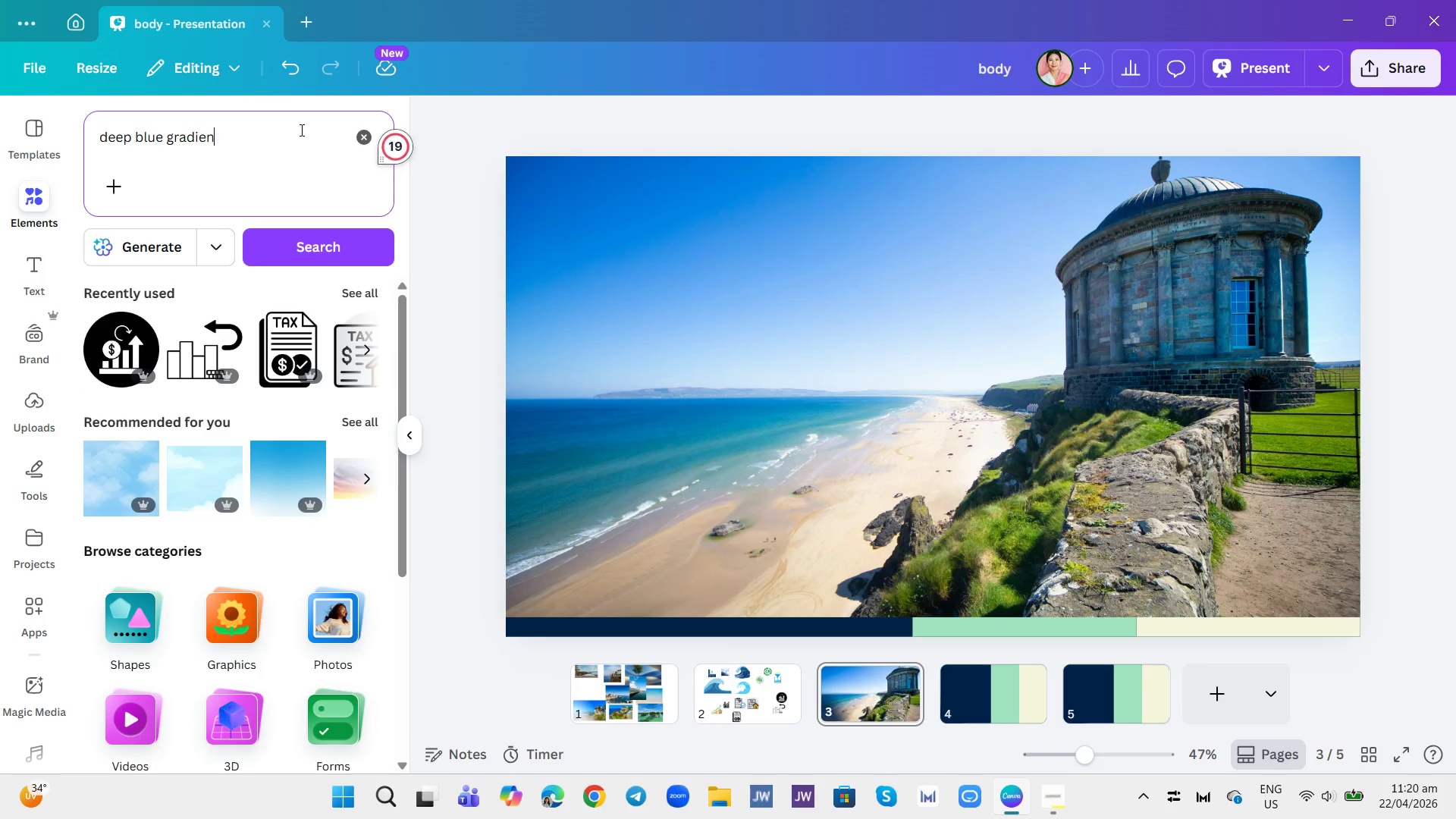 
key(Enter)
 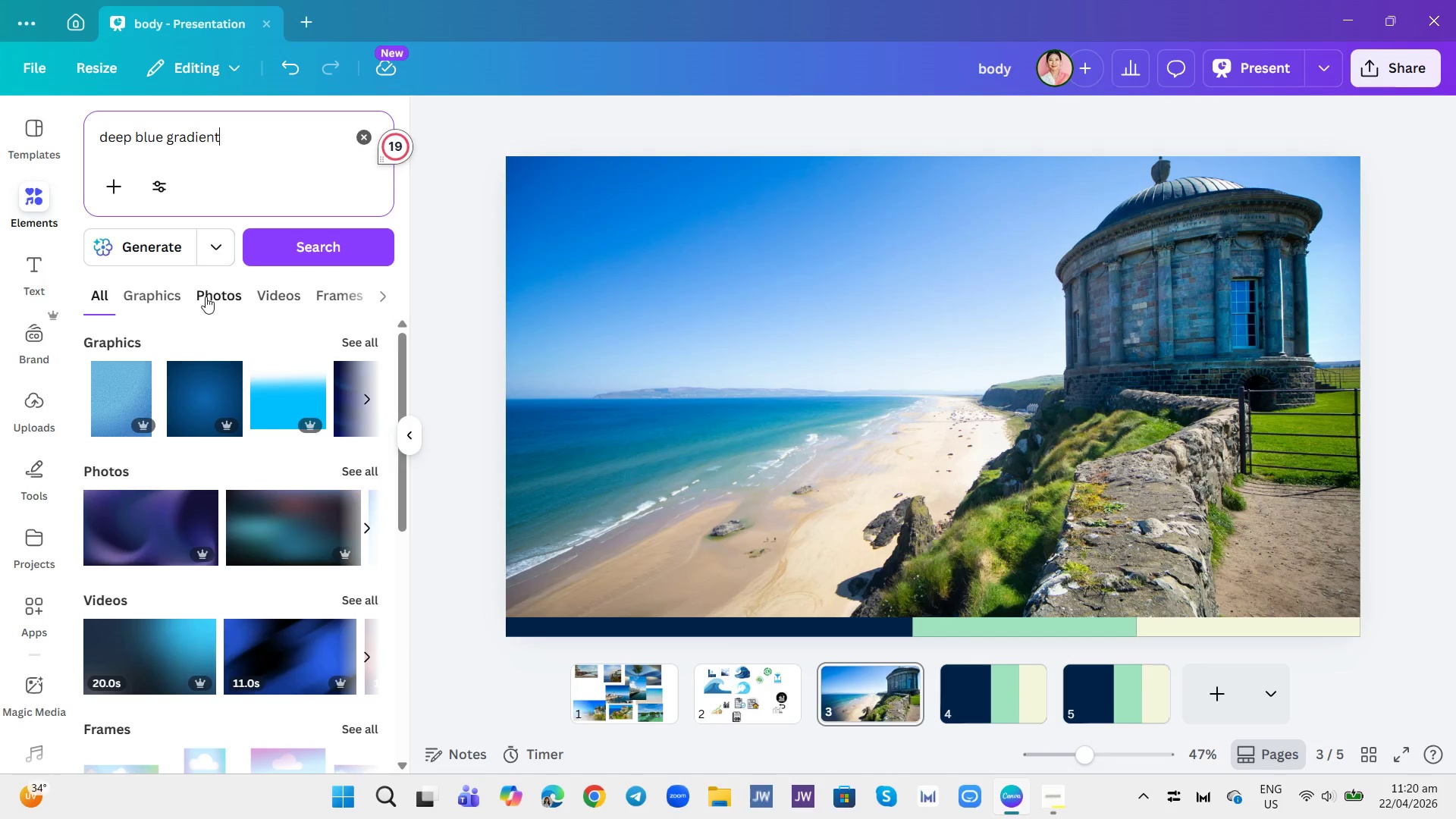 
left_click([171, 293])
 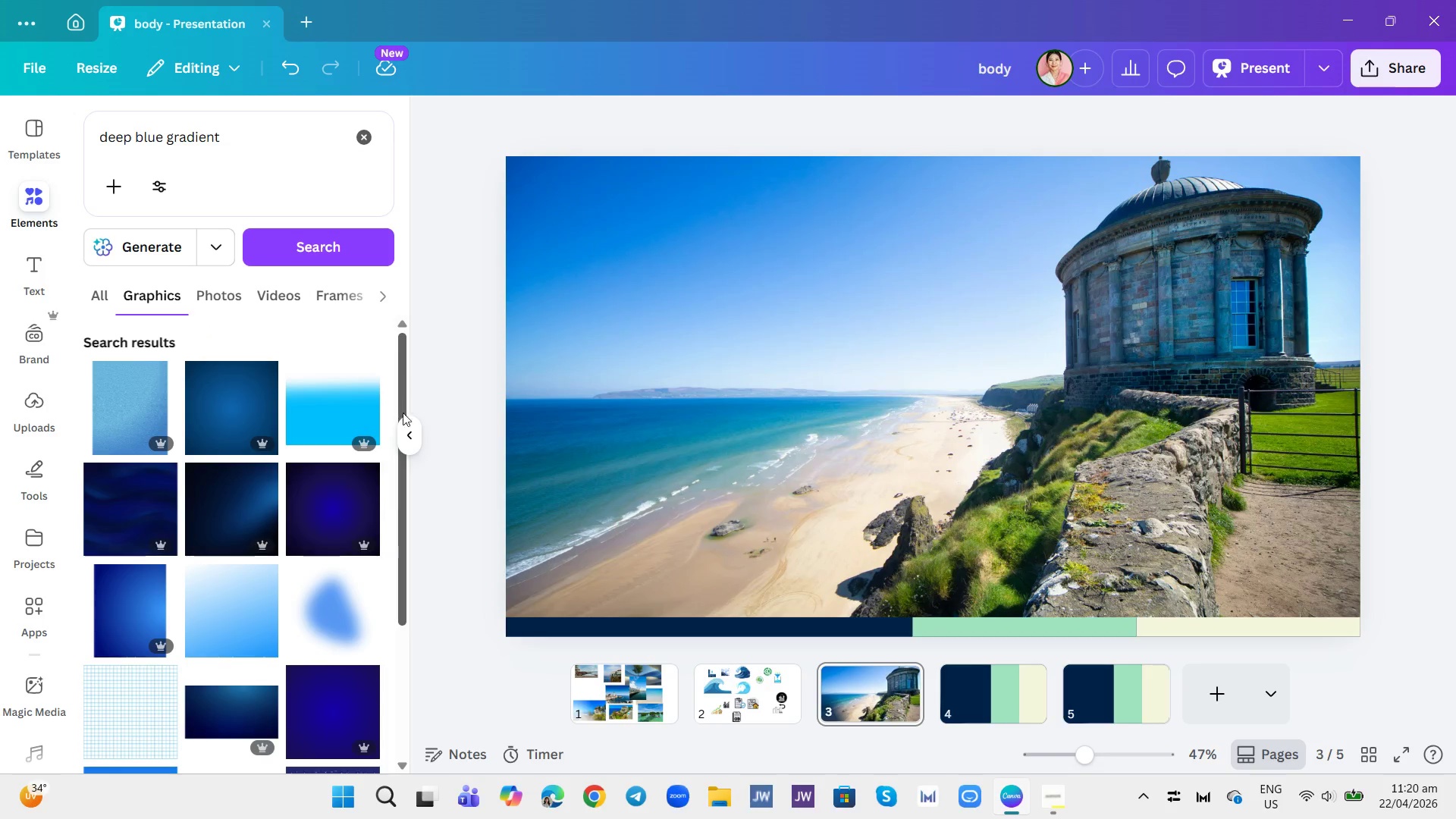 
scroll: coordinate [284, 487], scroll_direction: down, amount: 7.0
 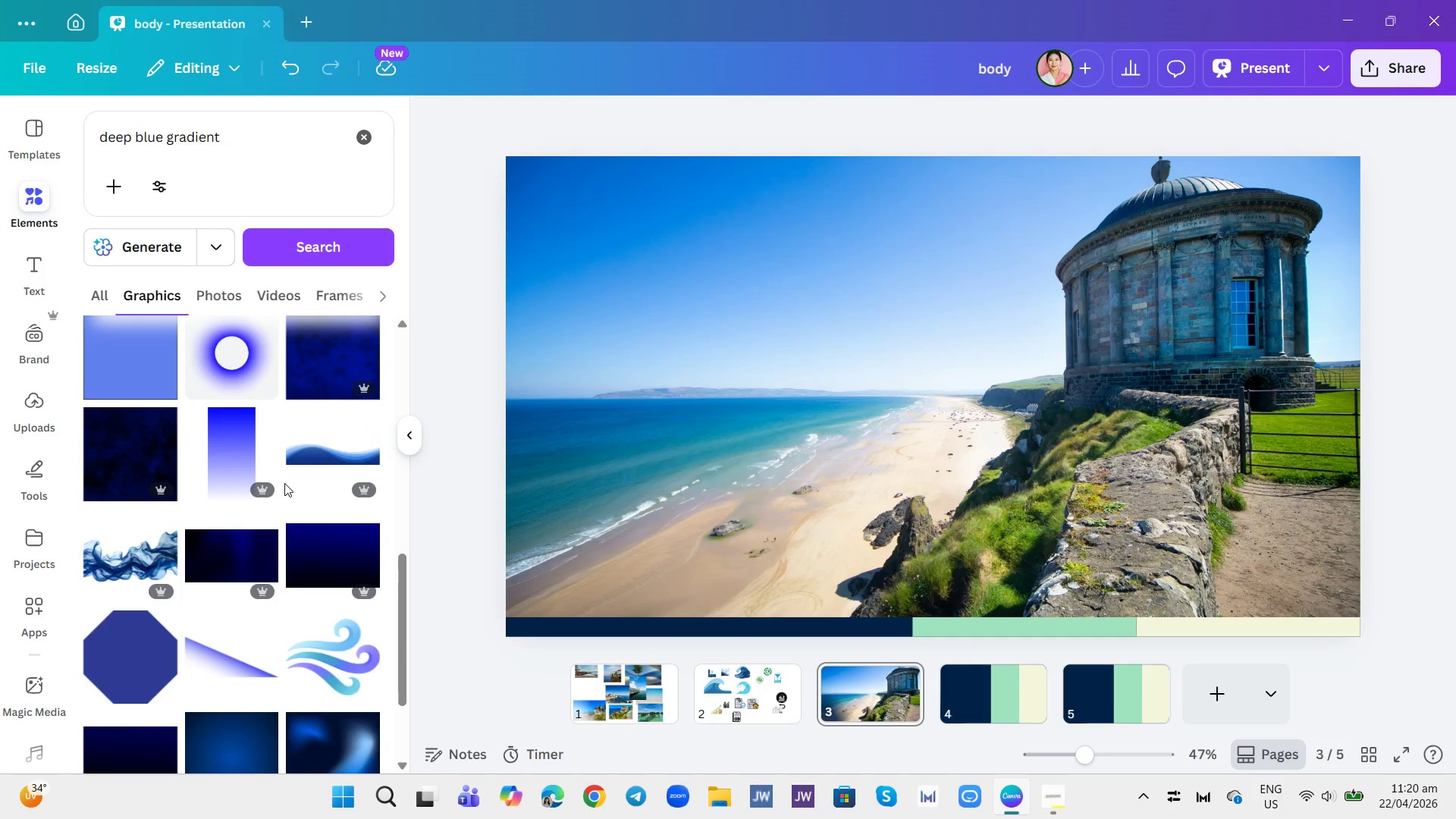 
scroll: coordinate [284, 483], scroll_direction: down, amount: 2.0
 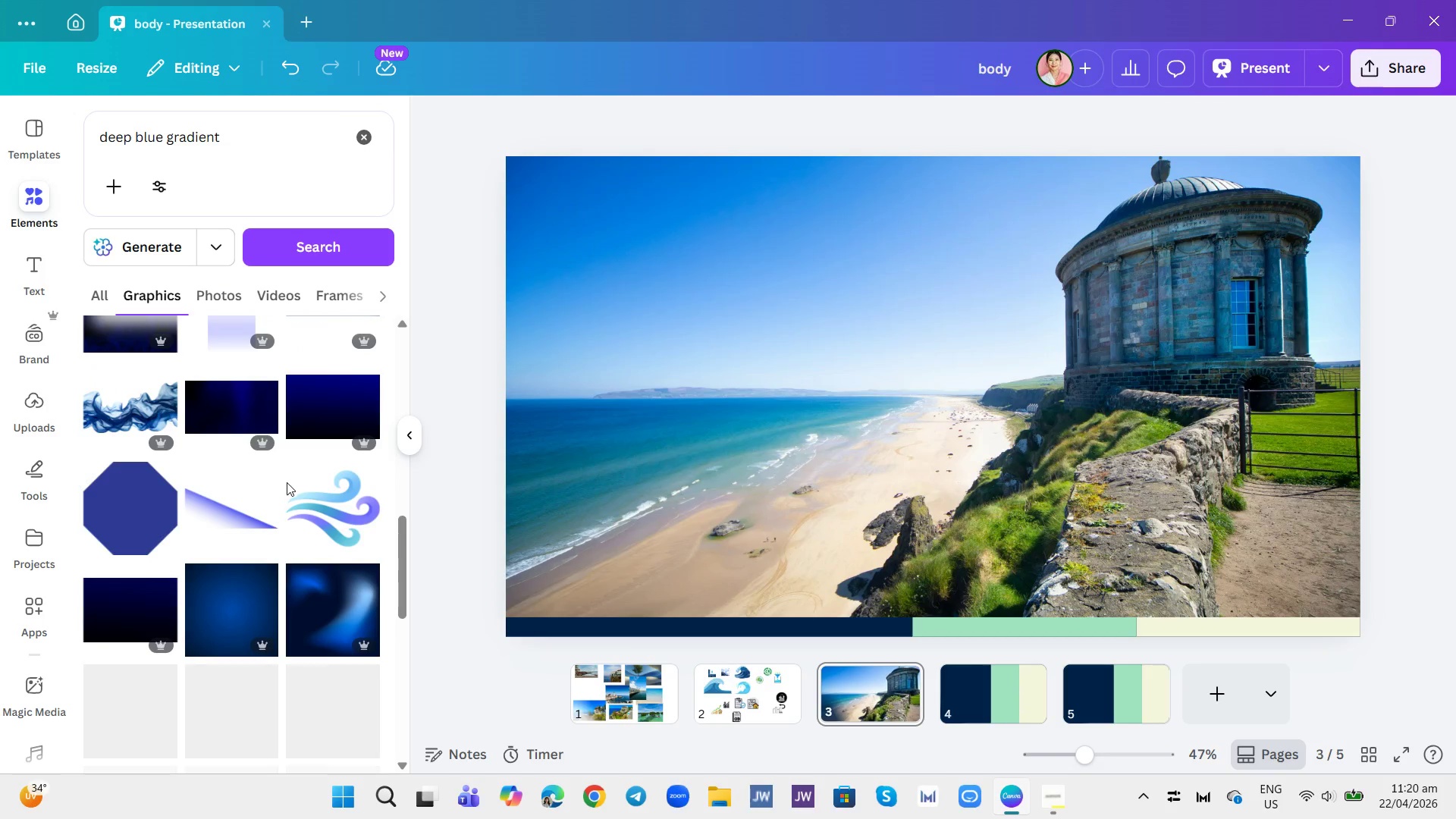 
scroll: coordinate [293, 485], scroll_direction: up, amount: 9.0
 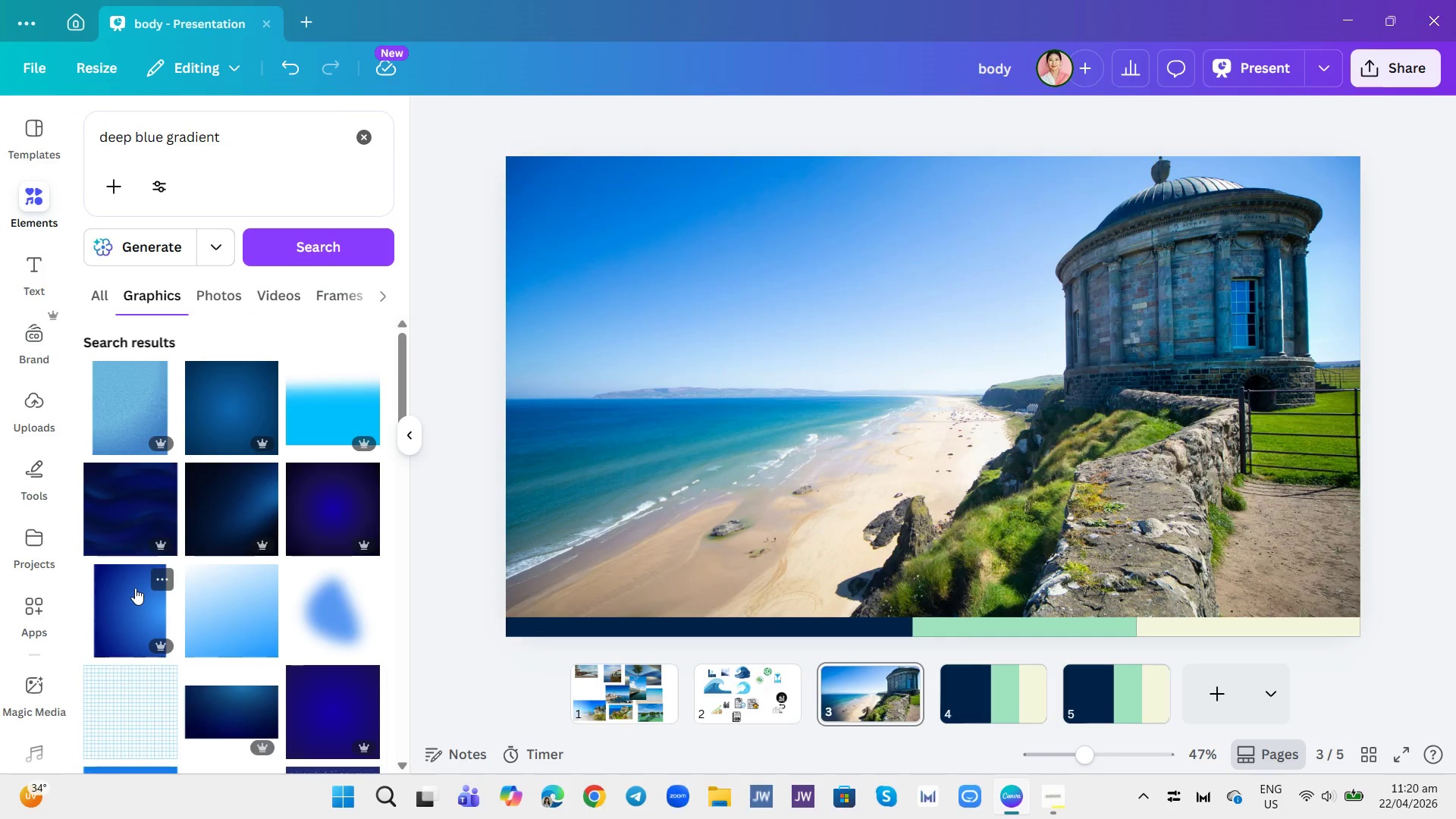 
mouse_move([176, 585])
 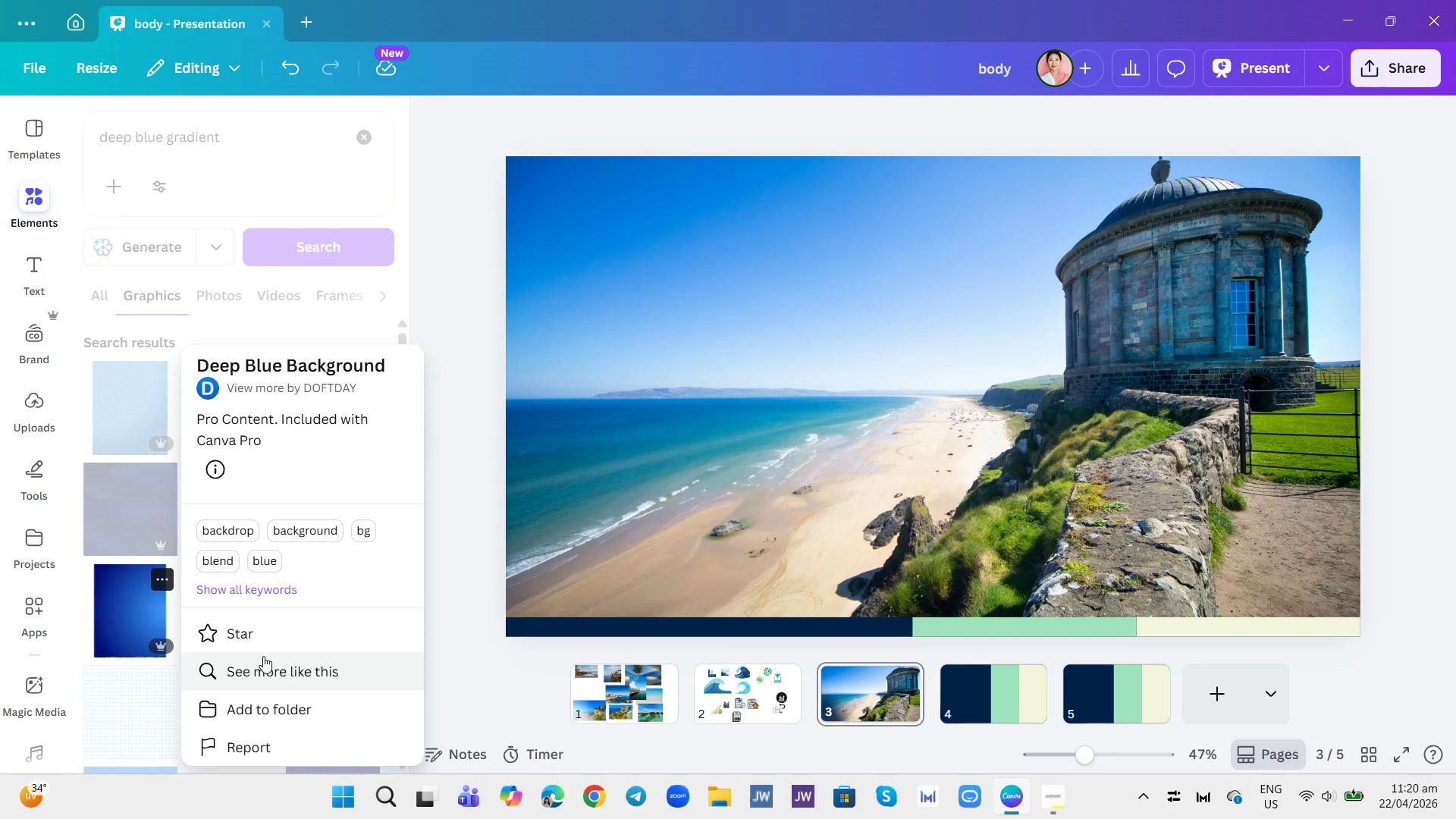 
left_click([263, 667])
 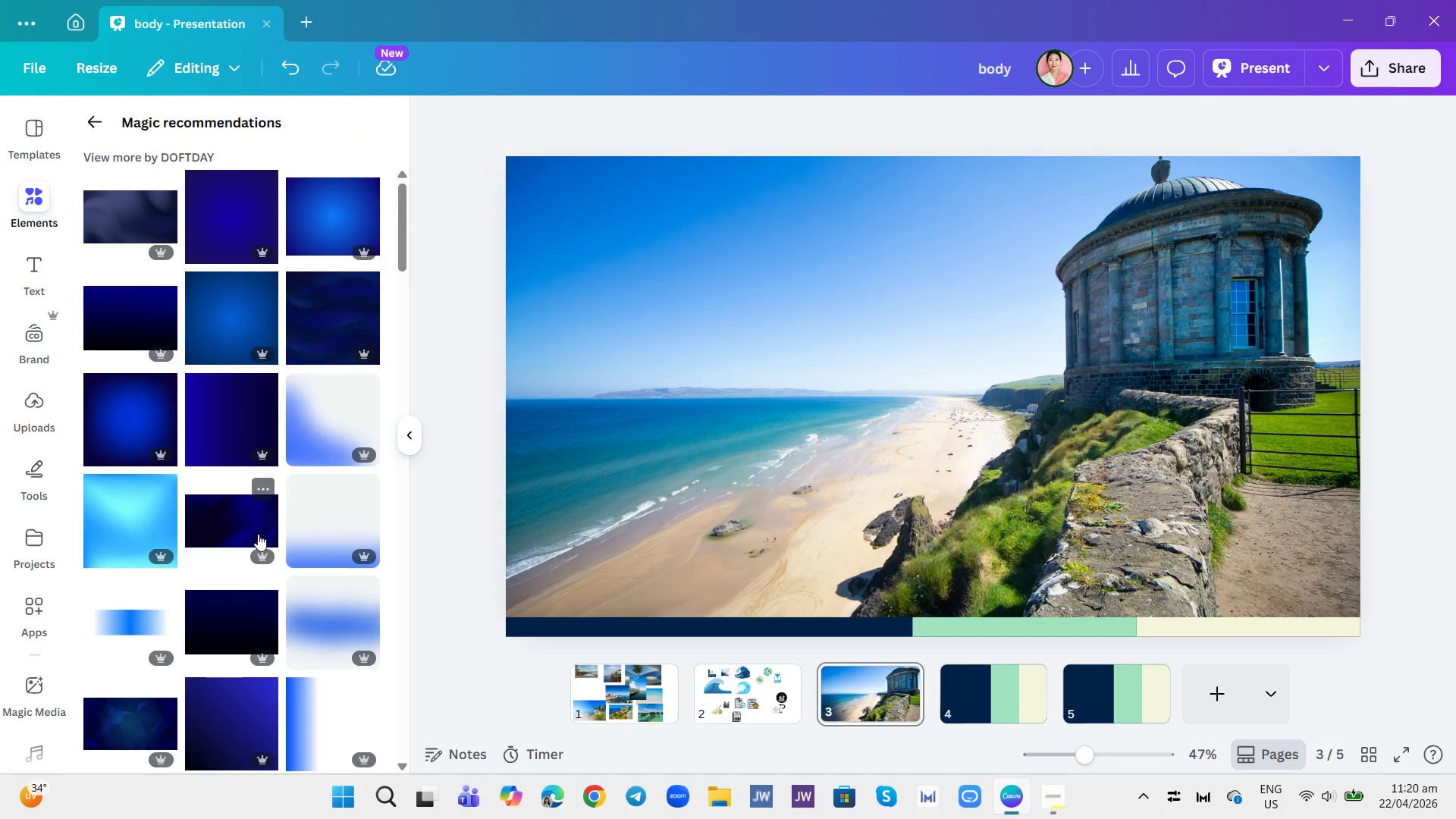 
scroll: coordinate [291, 510], scroll_direction: down, amount: 9.0
 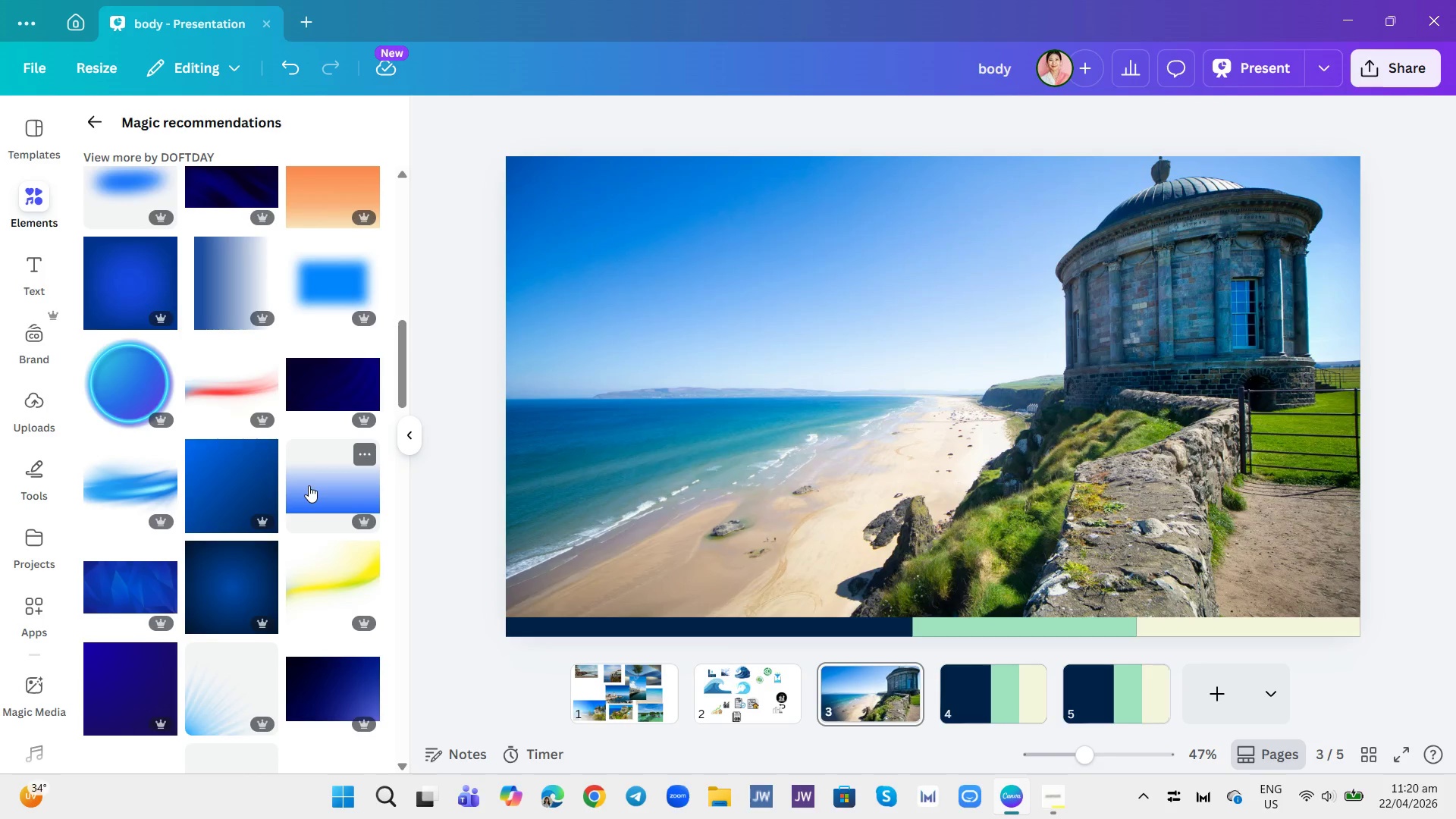 
scroll: coordinate [309, 485], scroll_direction: none, amount: 0.0
 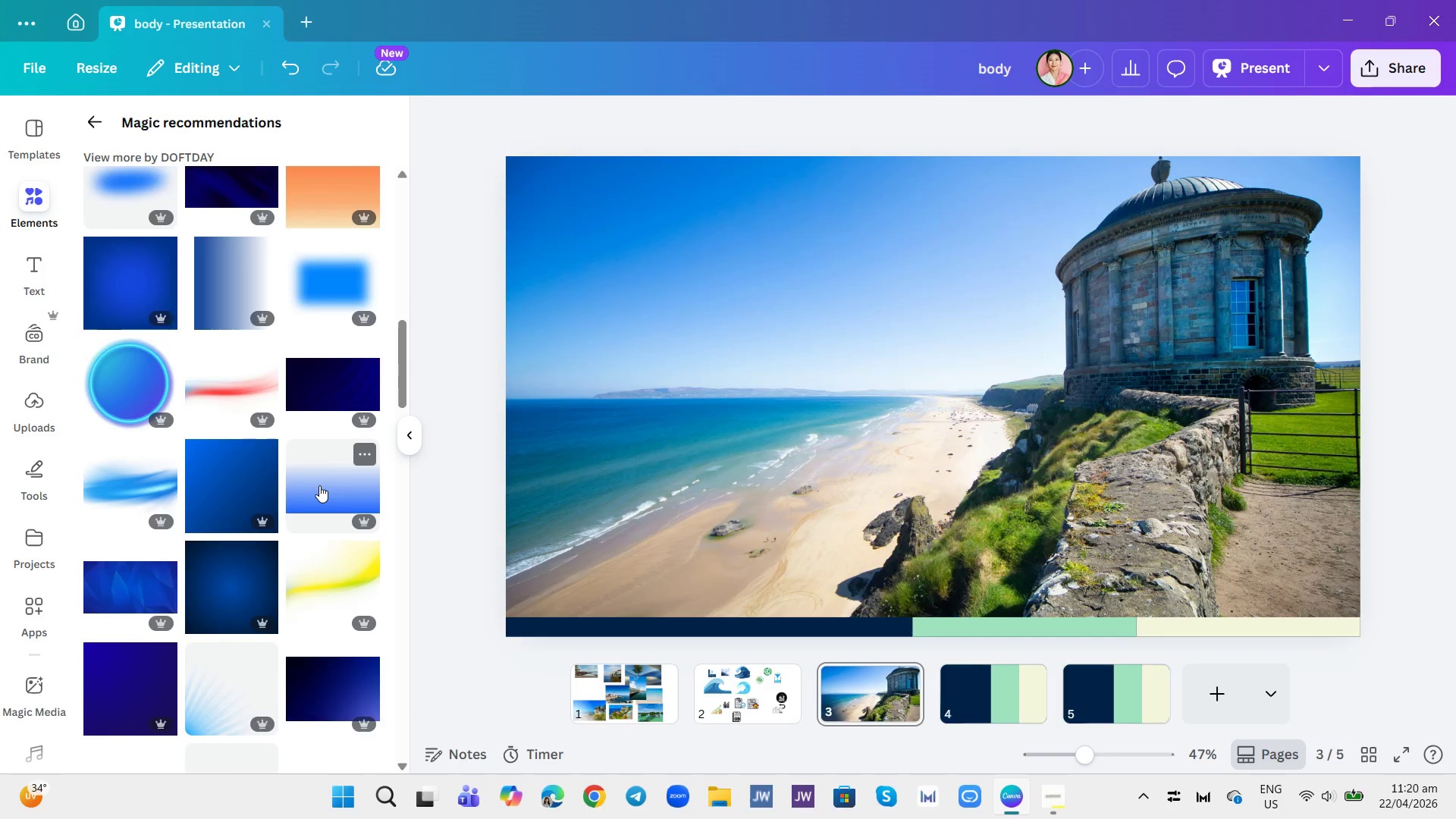 
scroll: coordinate [319, 481], scroll_direction: up, amount: 4.0
 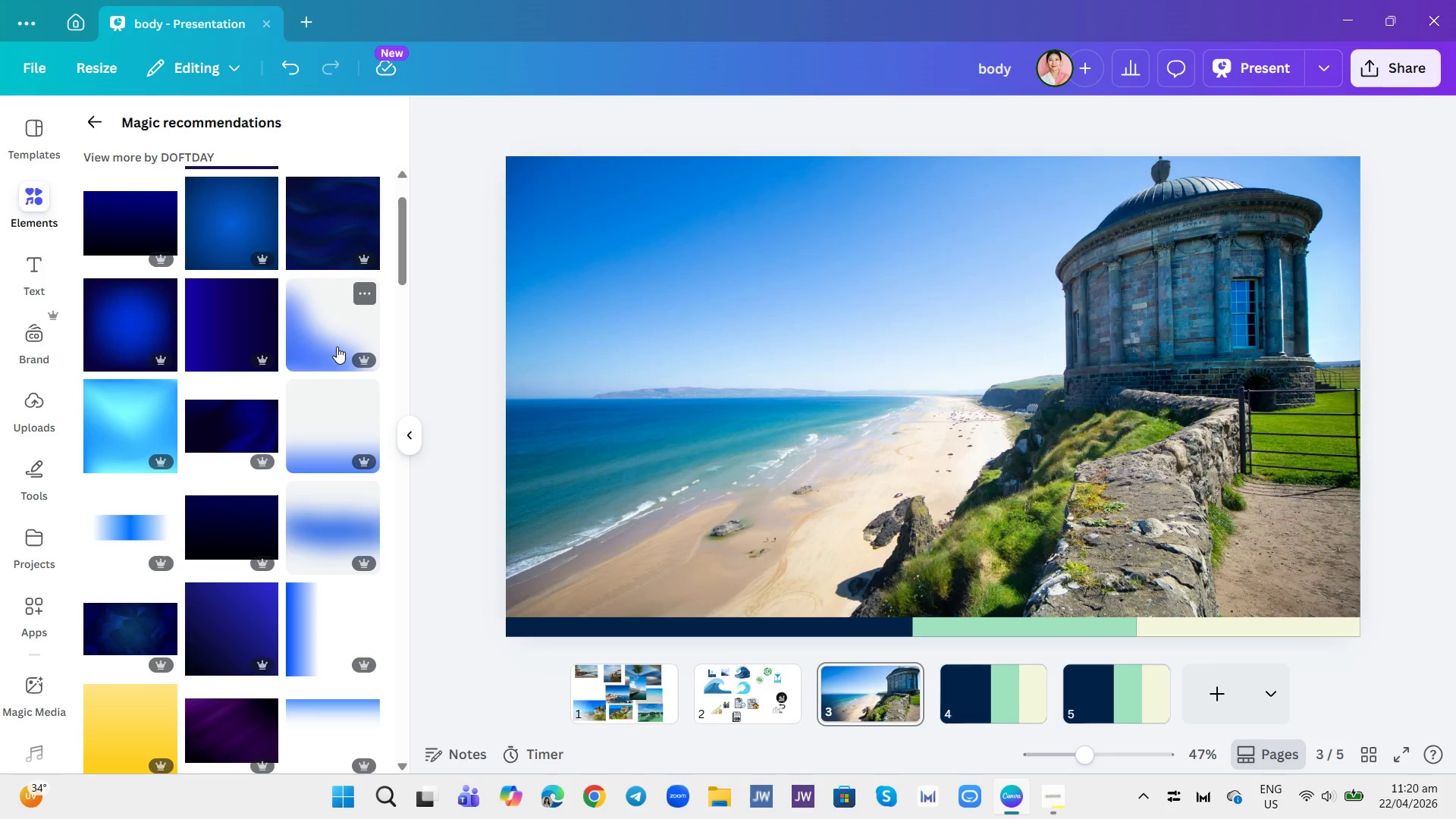 
left_click([337, 347])
 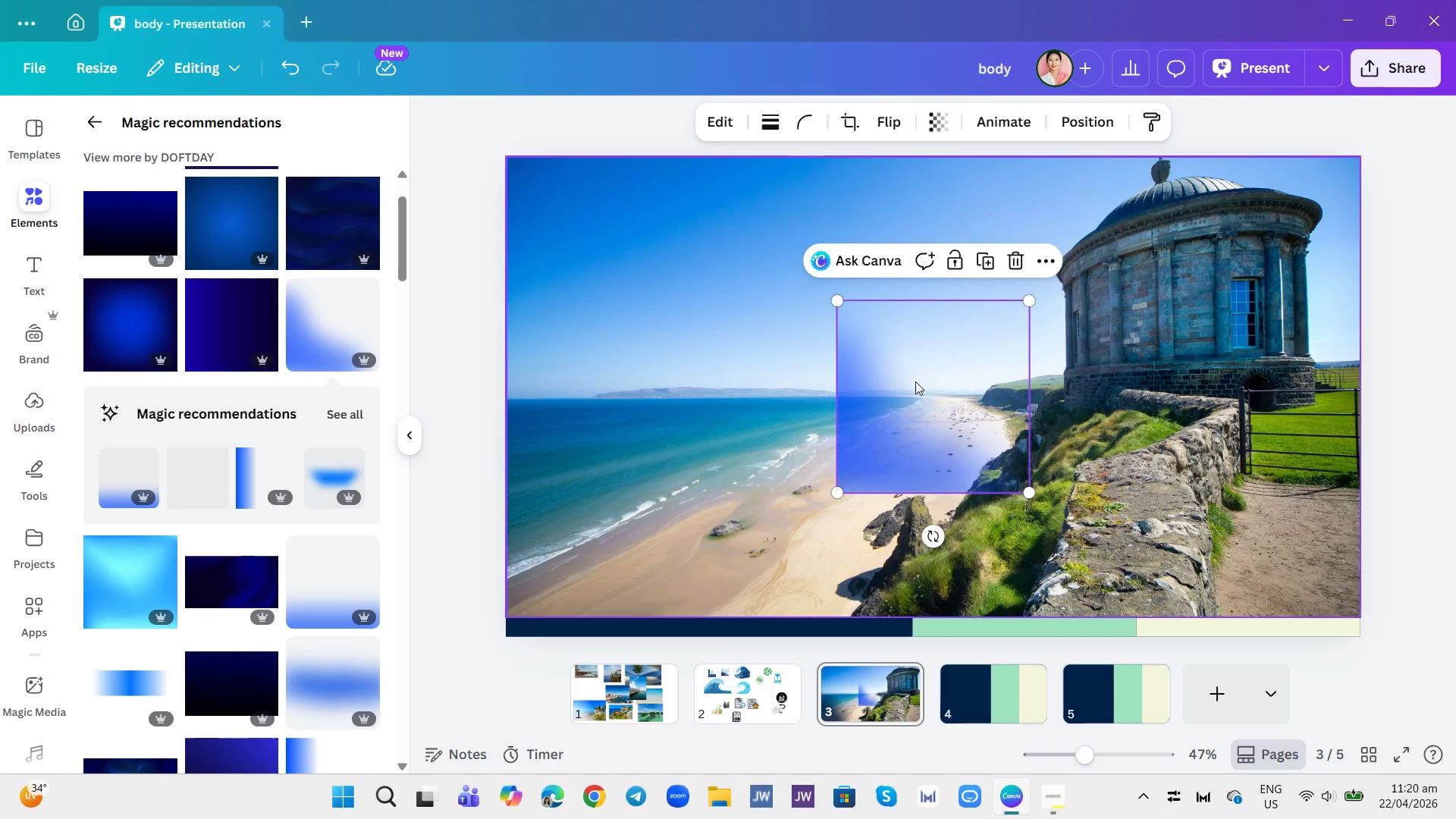 
left_click_drag(start_coordinate=[921, 388], to_coordinate=[595, 247])
 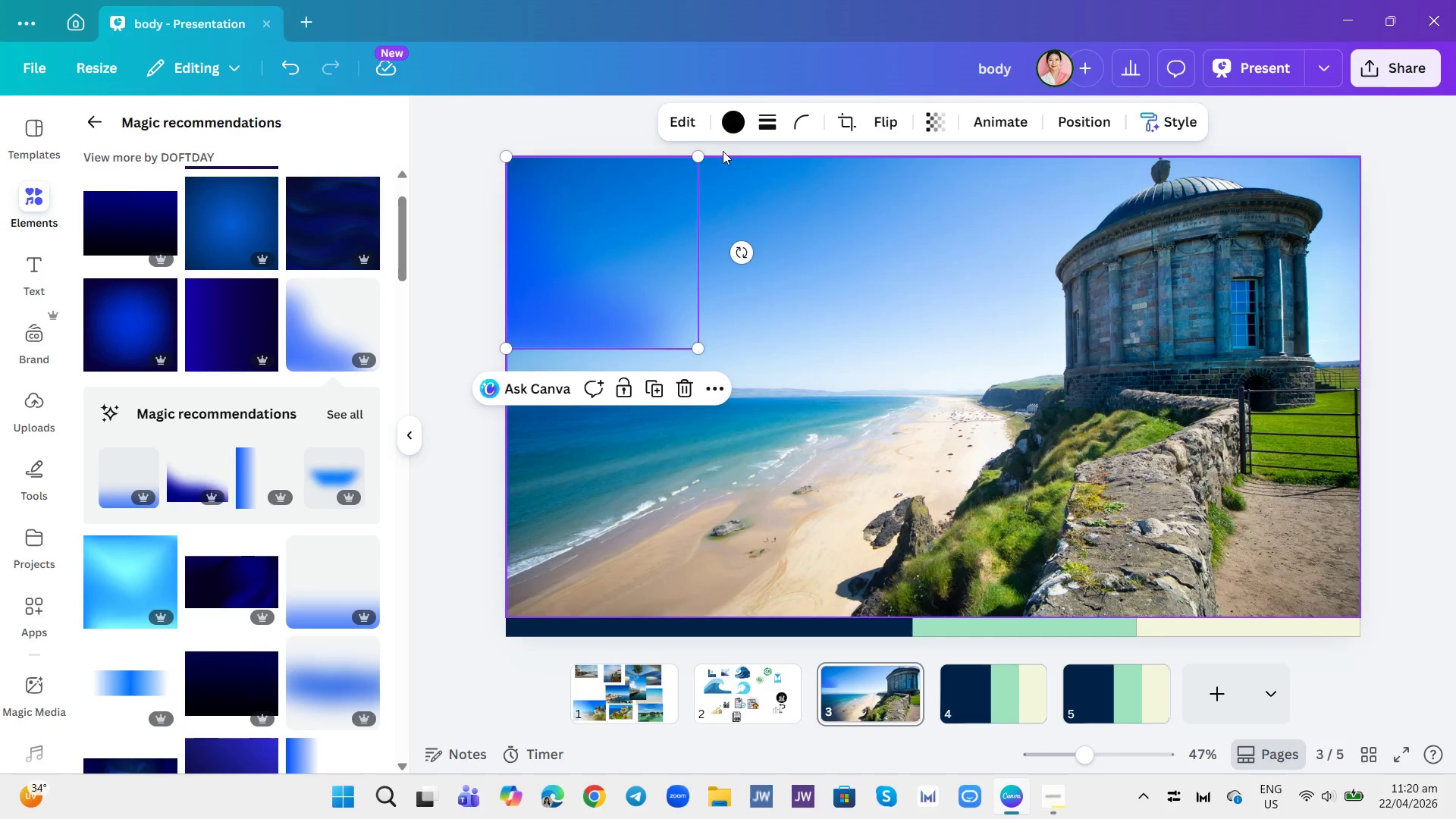 
left_click([733, 125])
 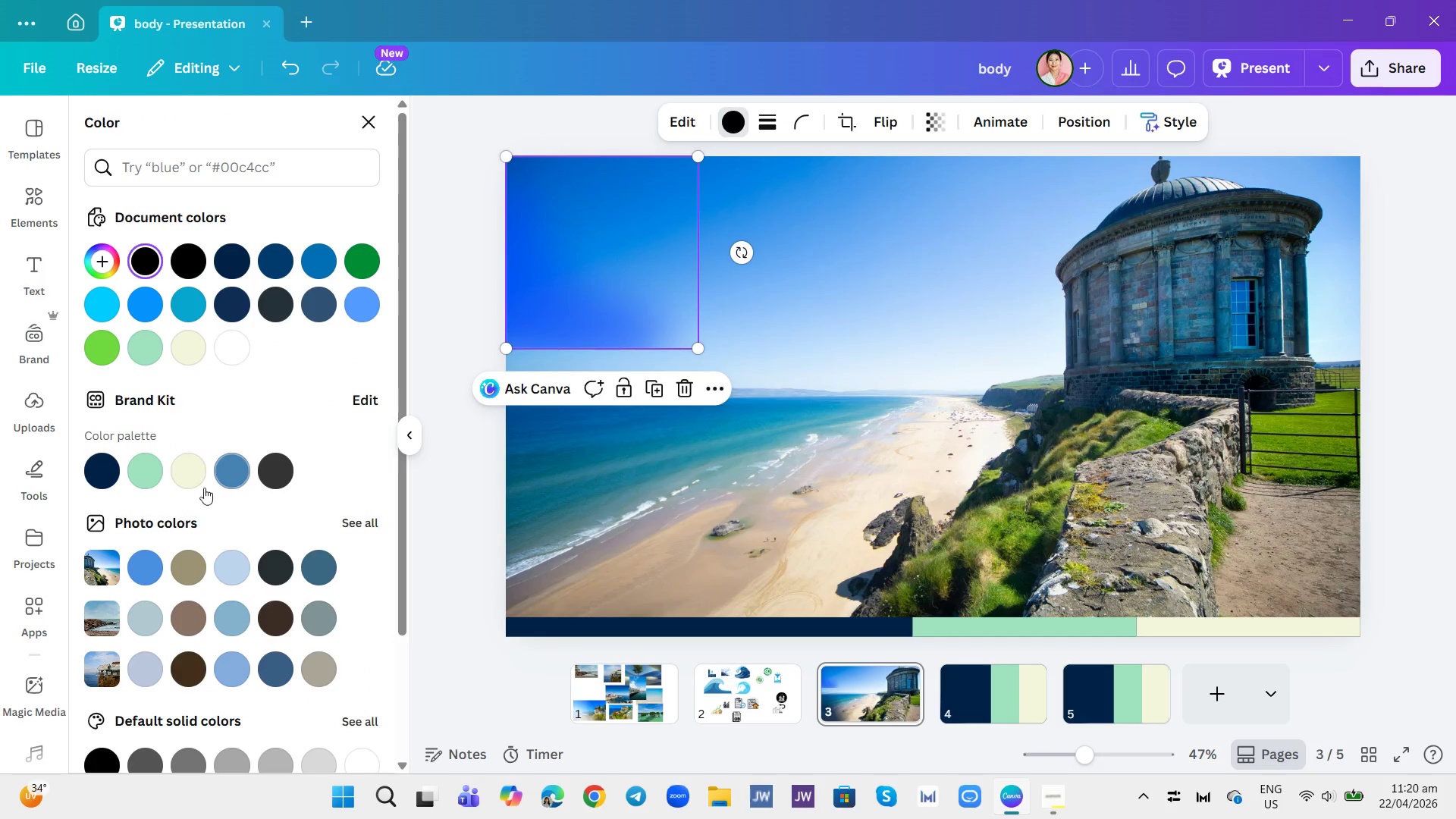 
left_click([99, 474])
 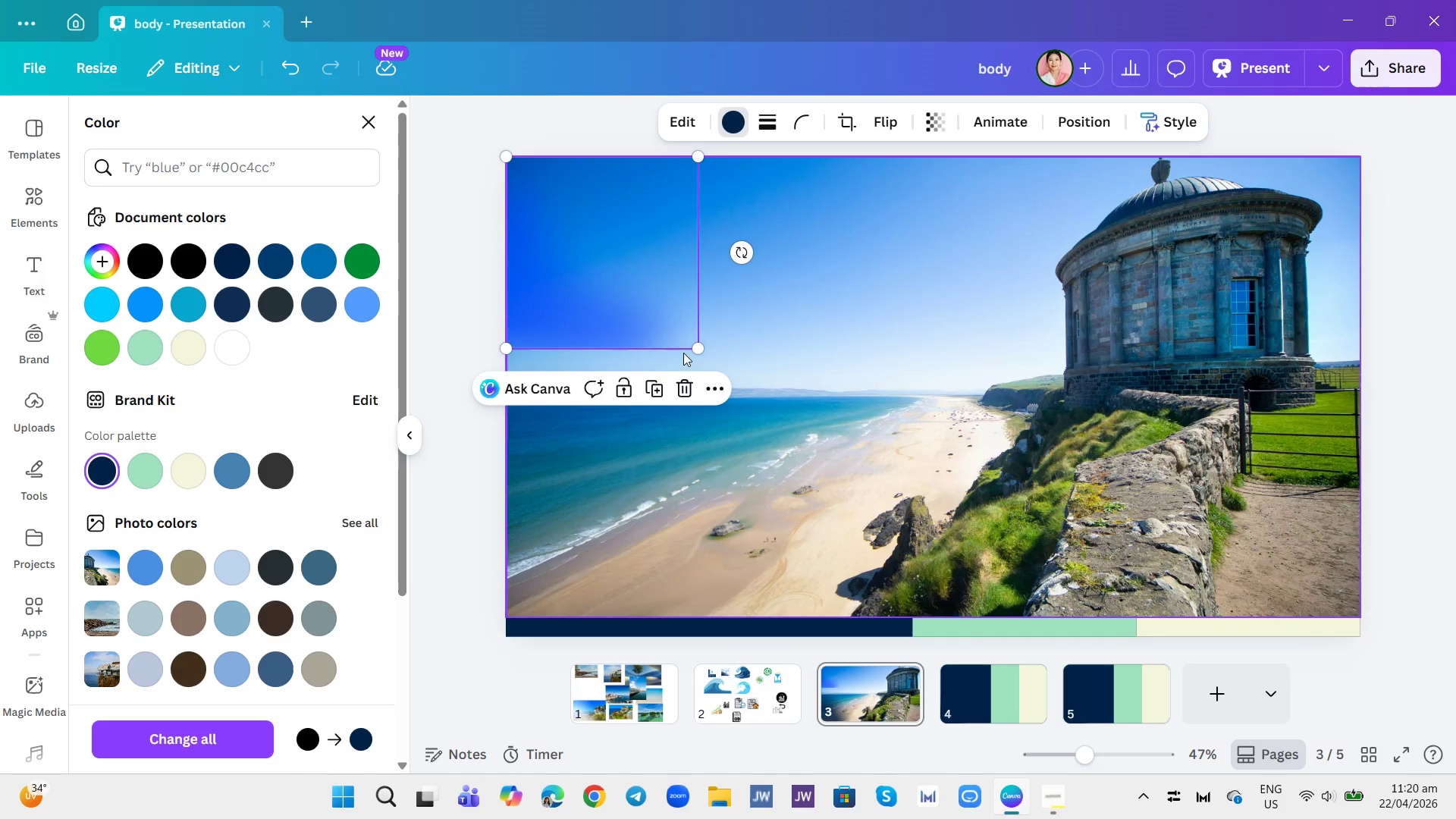 
left_click_drag(start_coordinate=[698, 342], to_coordinate=[852, 728])
 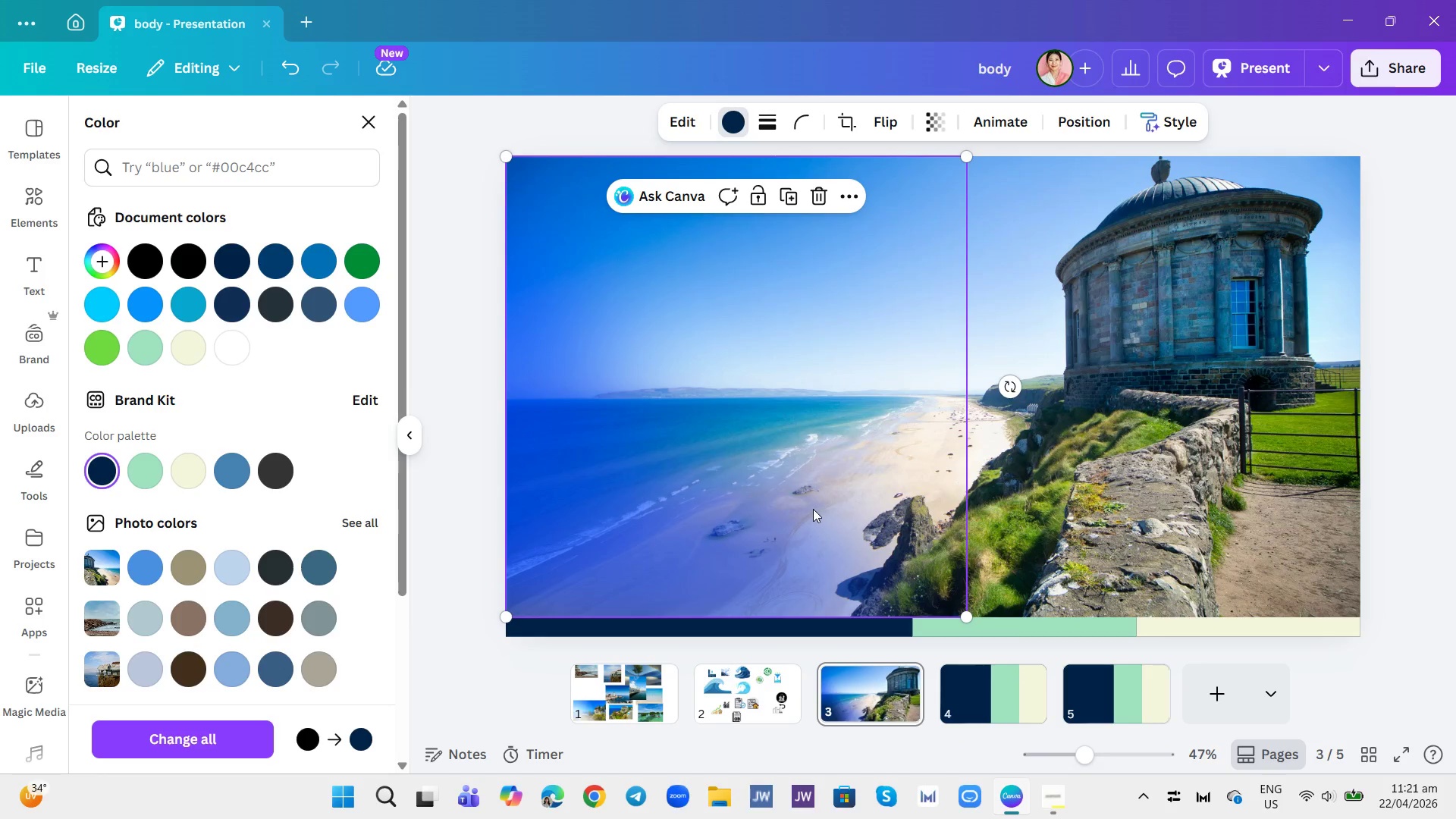 
wait(5.7)
 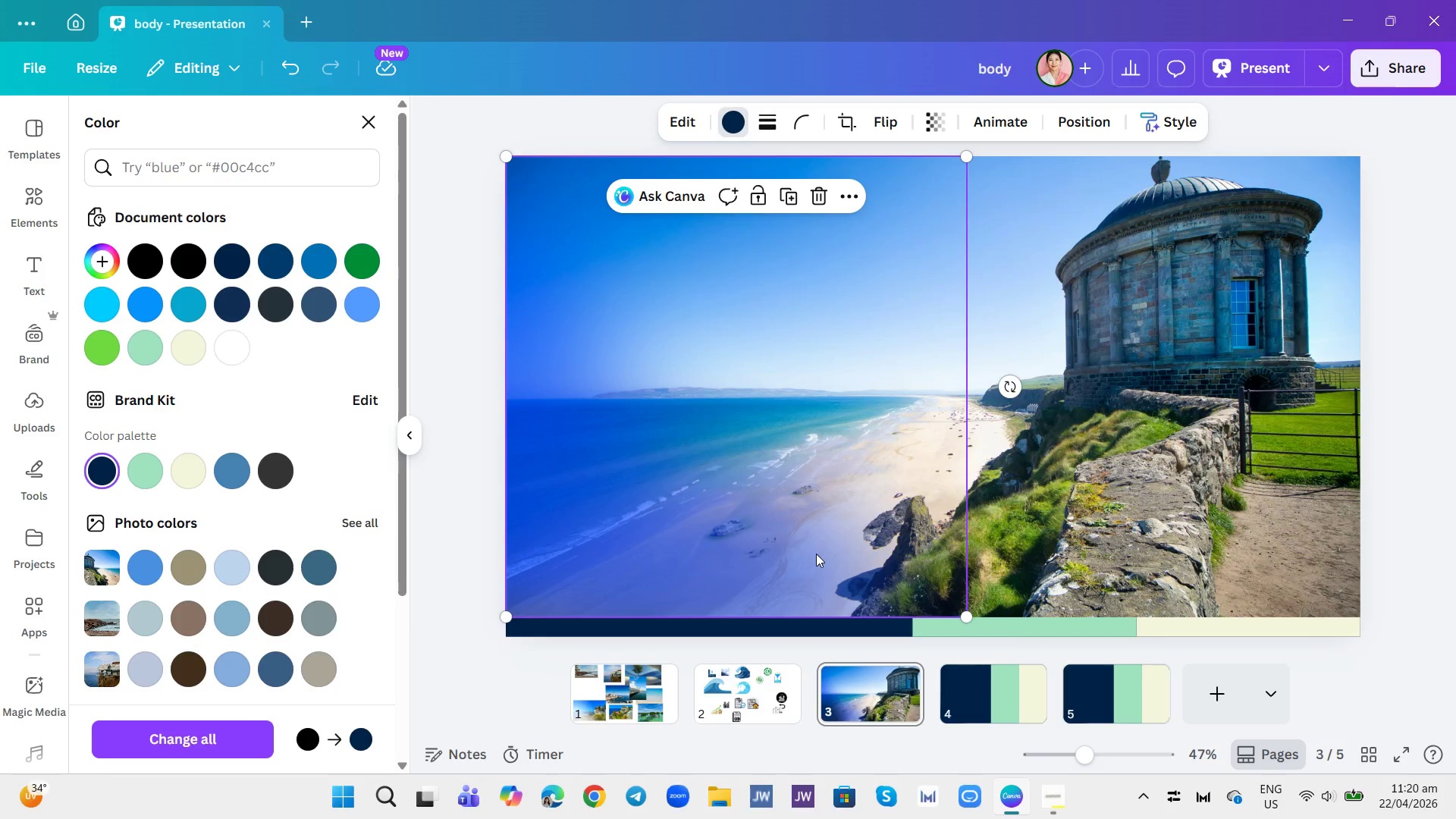 
left_click([1002, 311])
 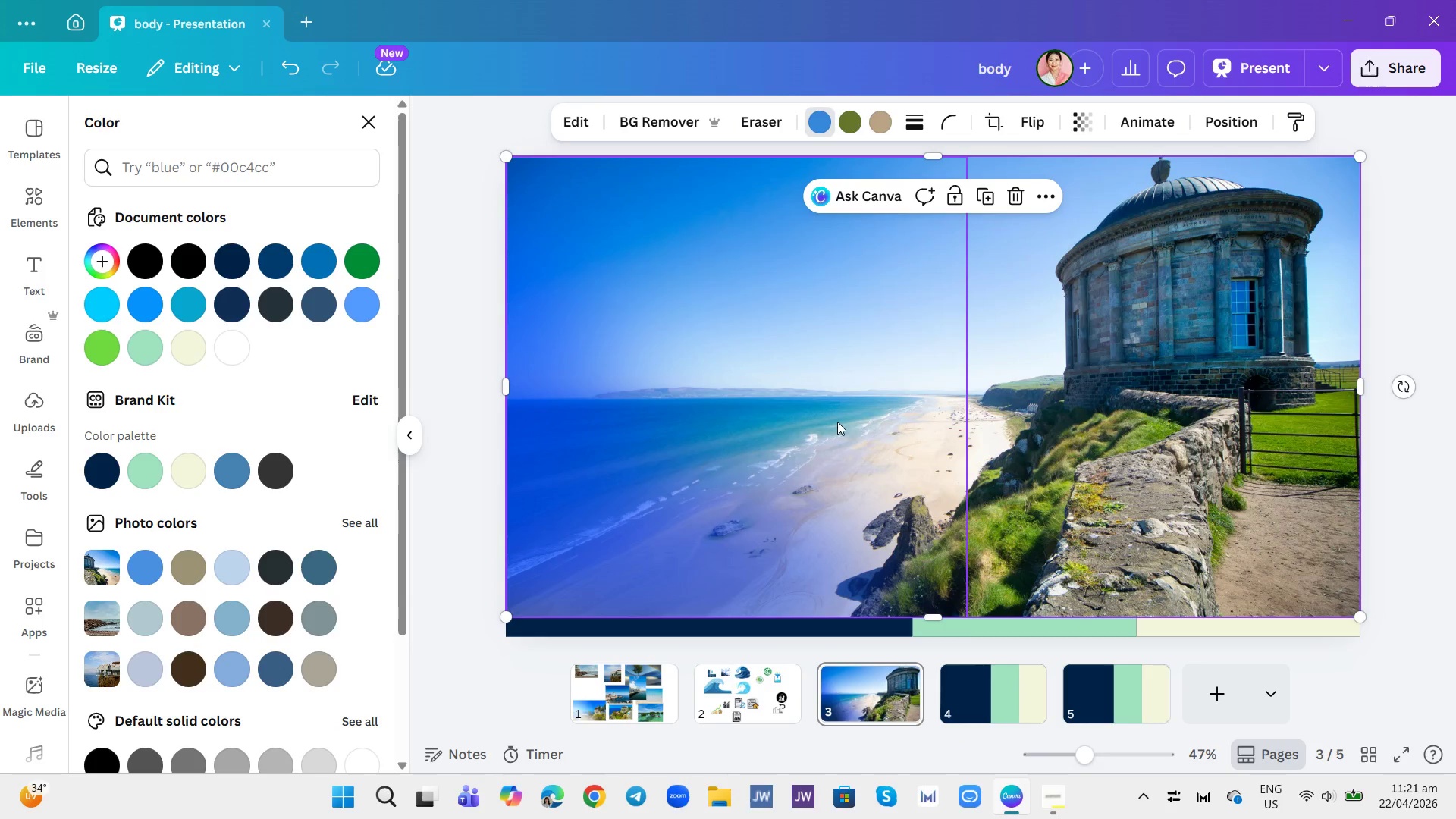 
left_click([747, 417])
 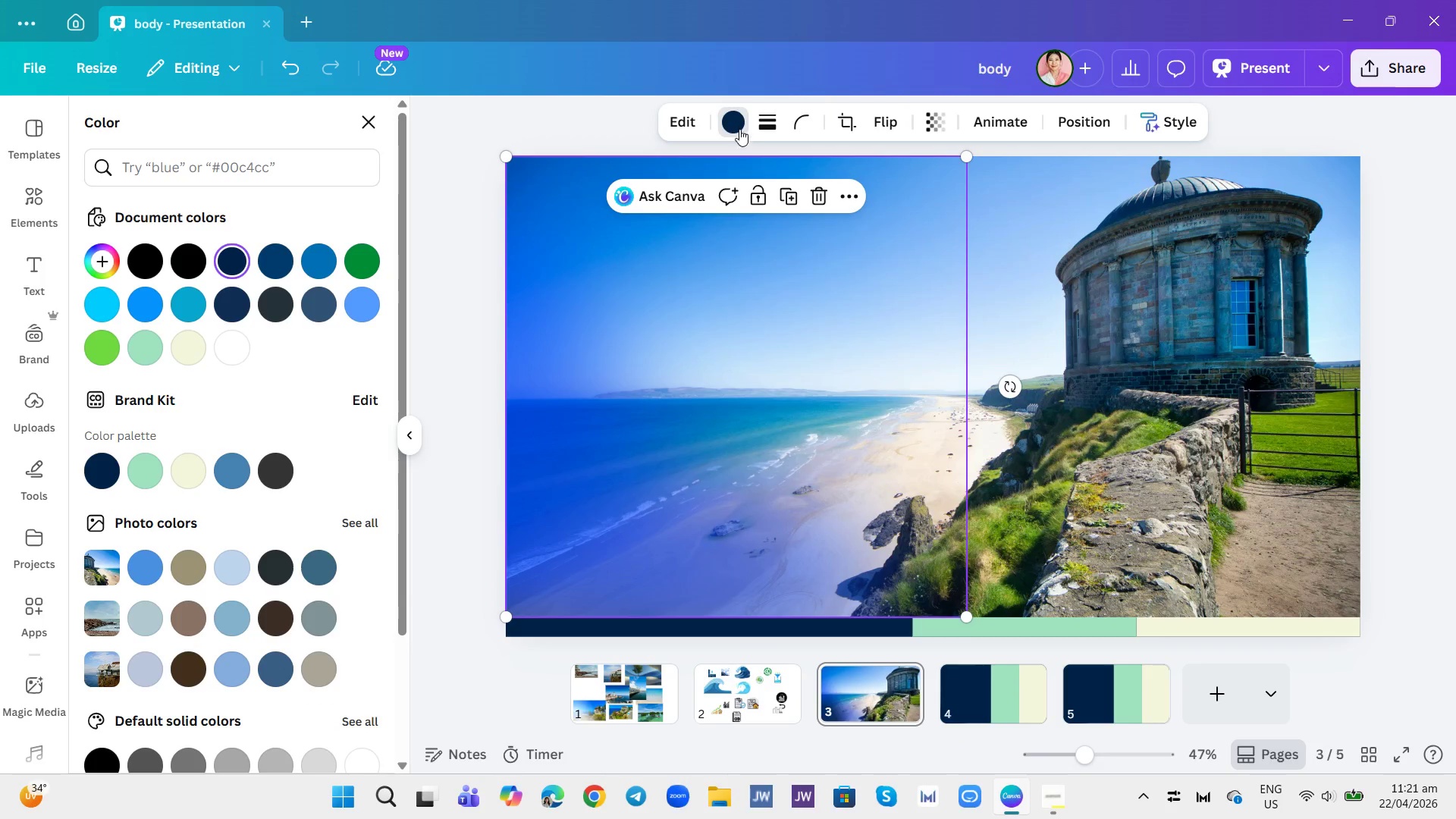 
left_click([792, 195])
 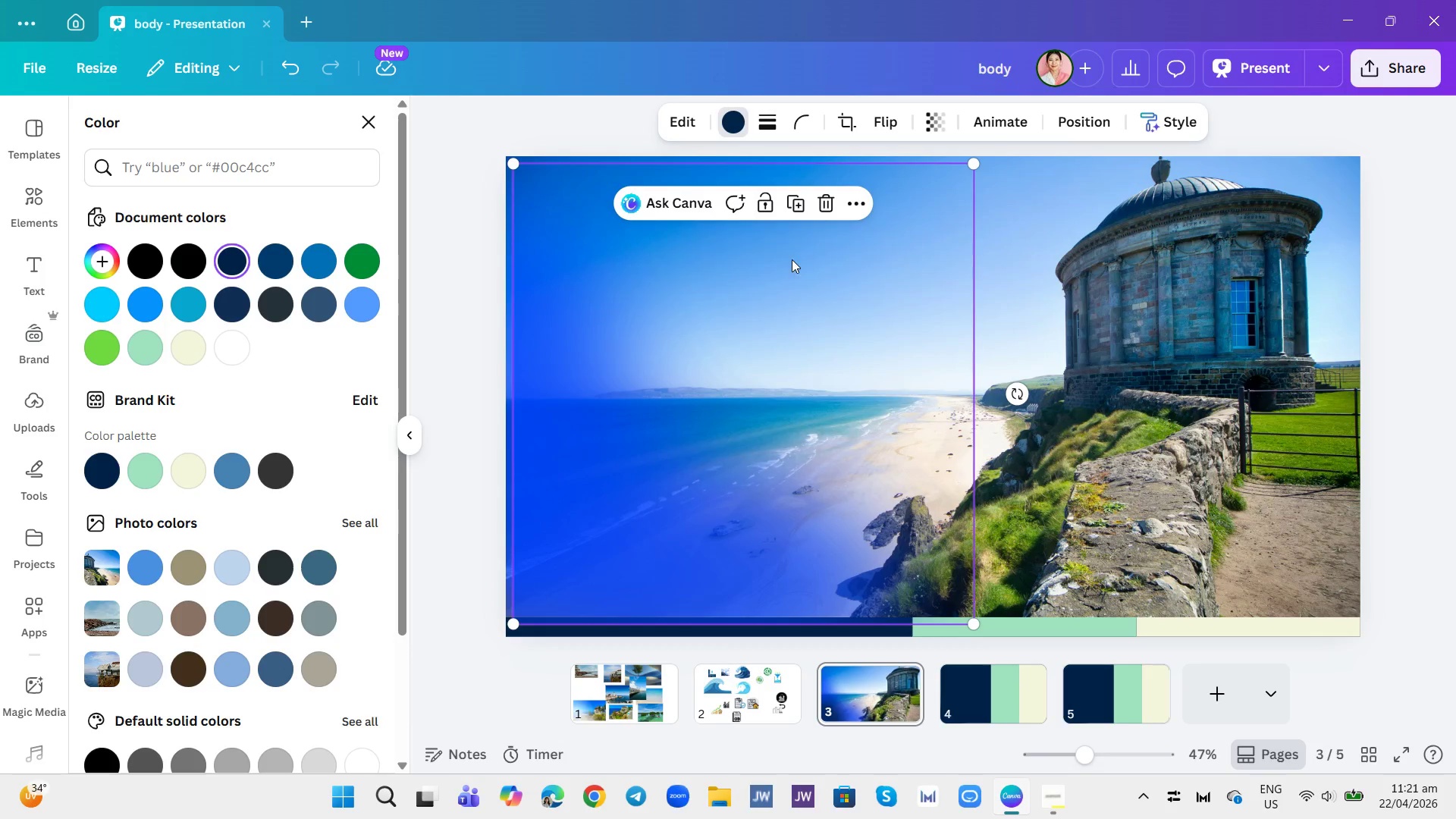 
wait(5.81)
 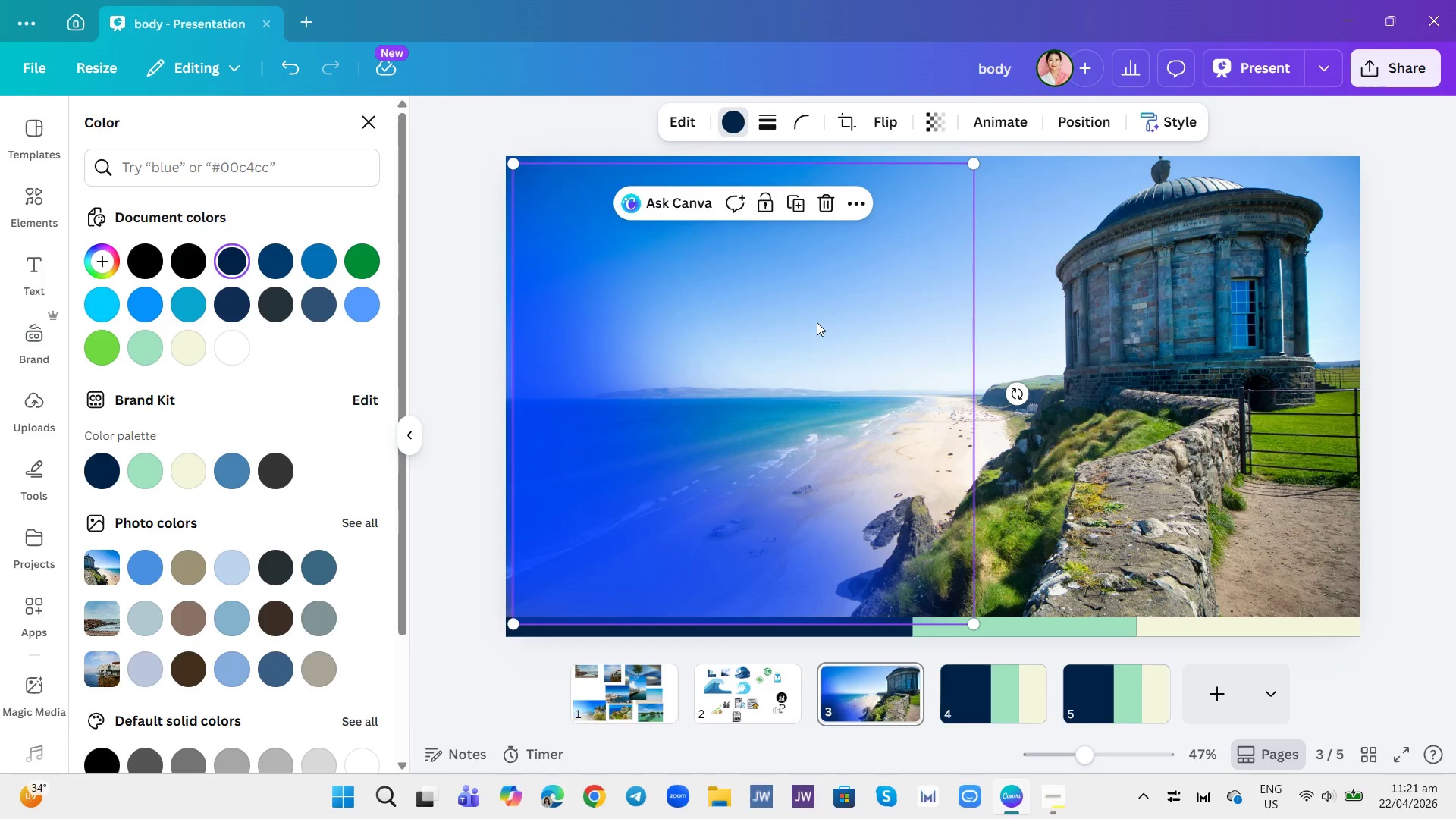 
left_click([105, 466])
 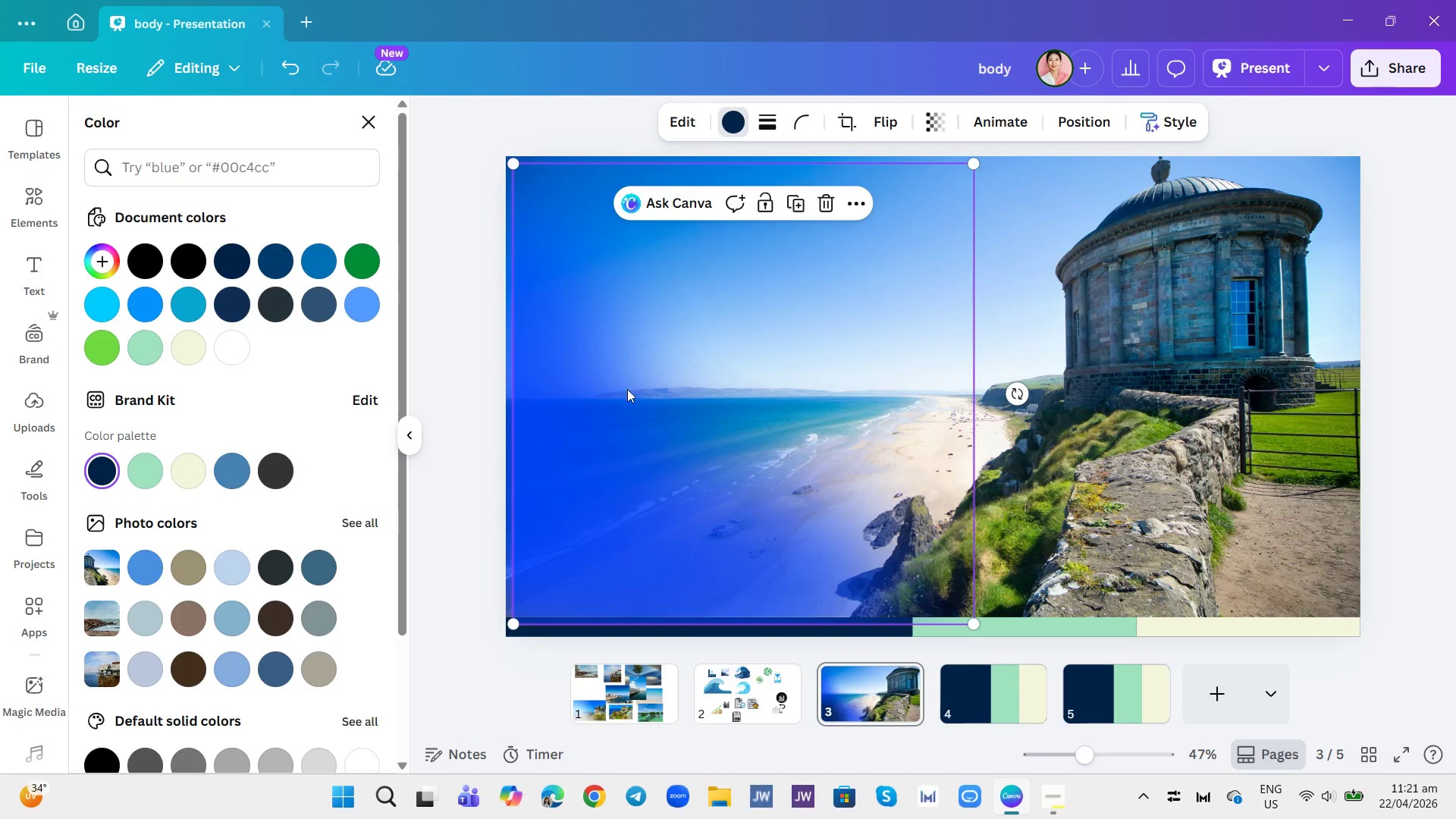 
left_click_drag(start_coordinate=[802, 395], to_coordinate=[1004, 388])
 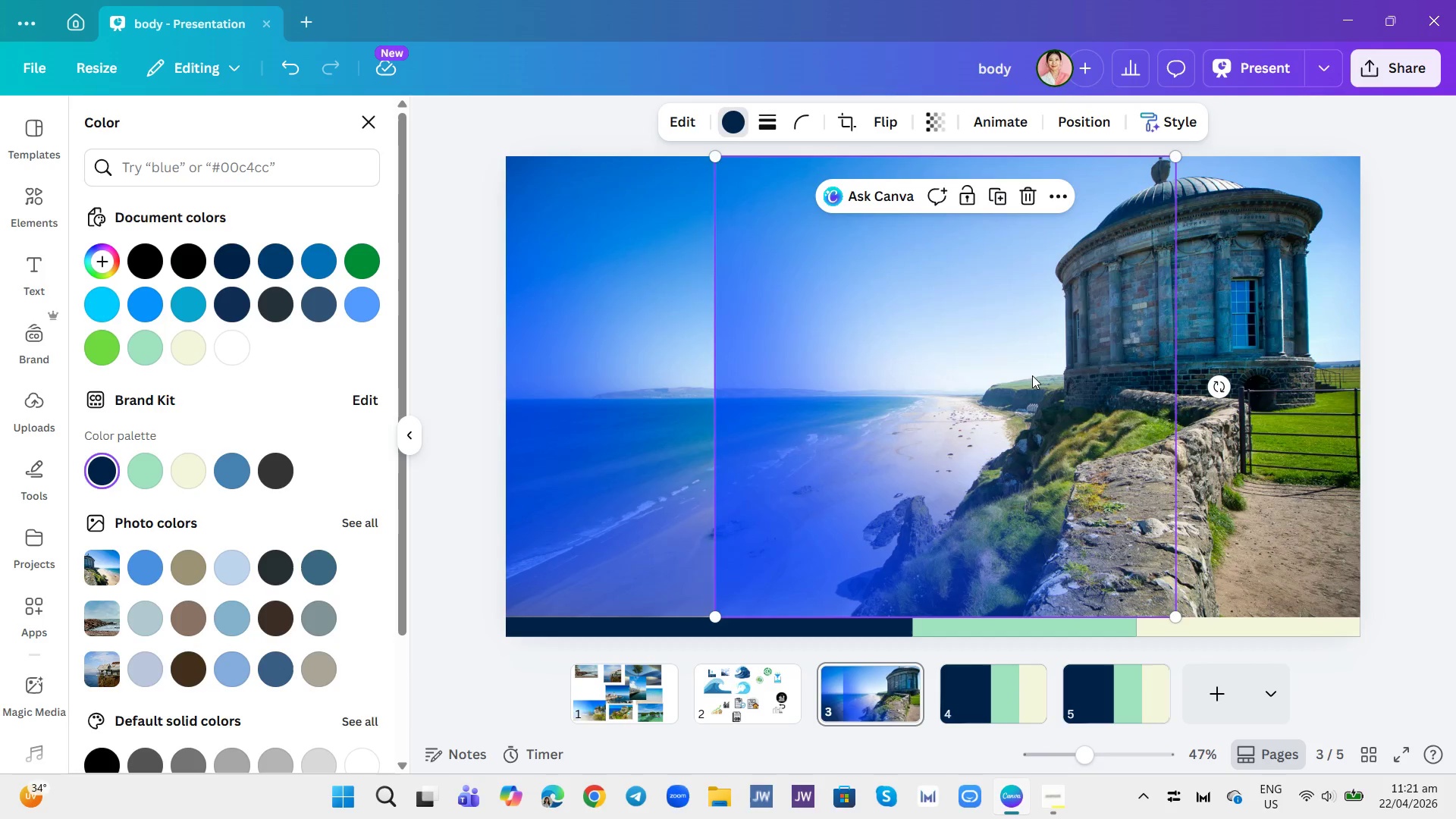 
left_click_drag(start_coordinate=[968, 375], to_coordinate=[769, 384])
 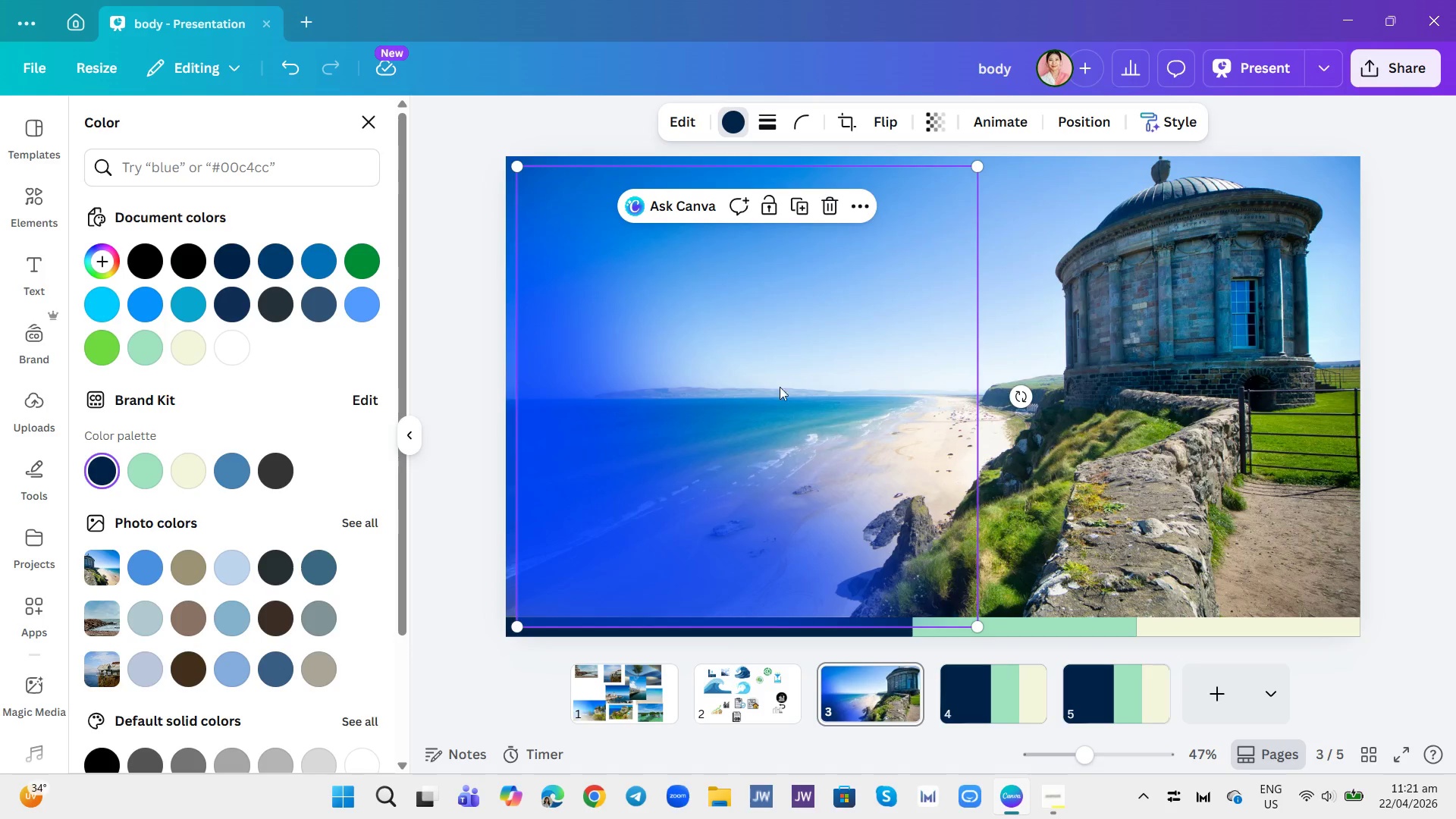 
left_click_drag(start_coordinate=[841, 406], to_coordinate=[822, 406])
 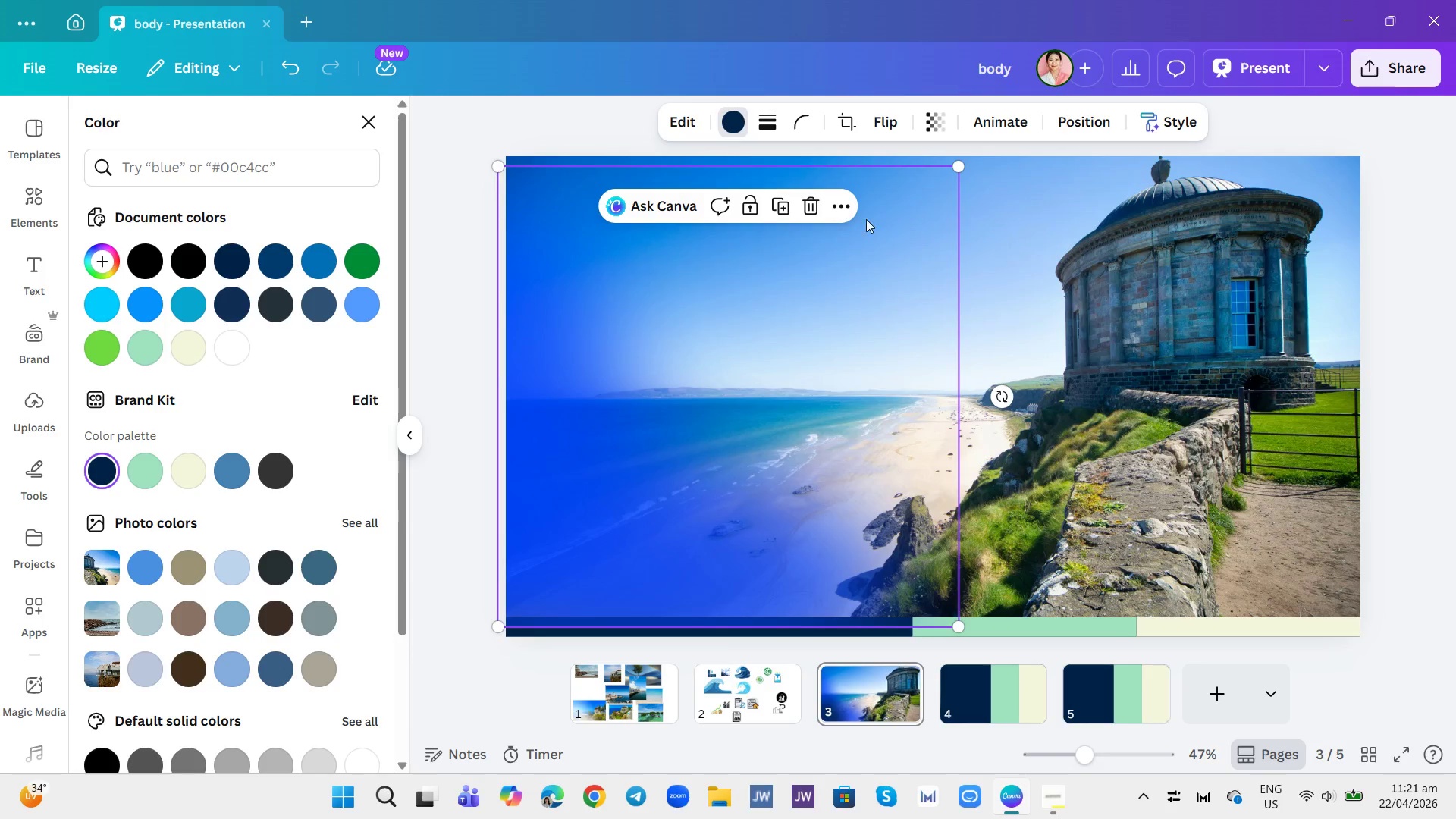 
left_click([814, 206])
 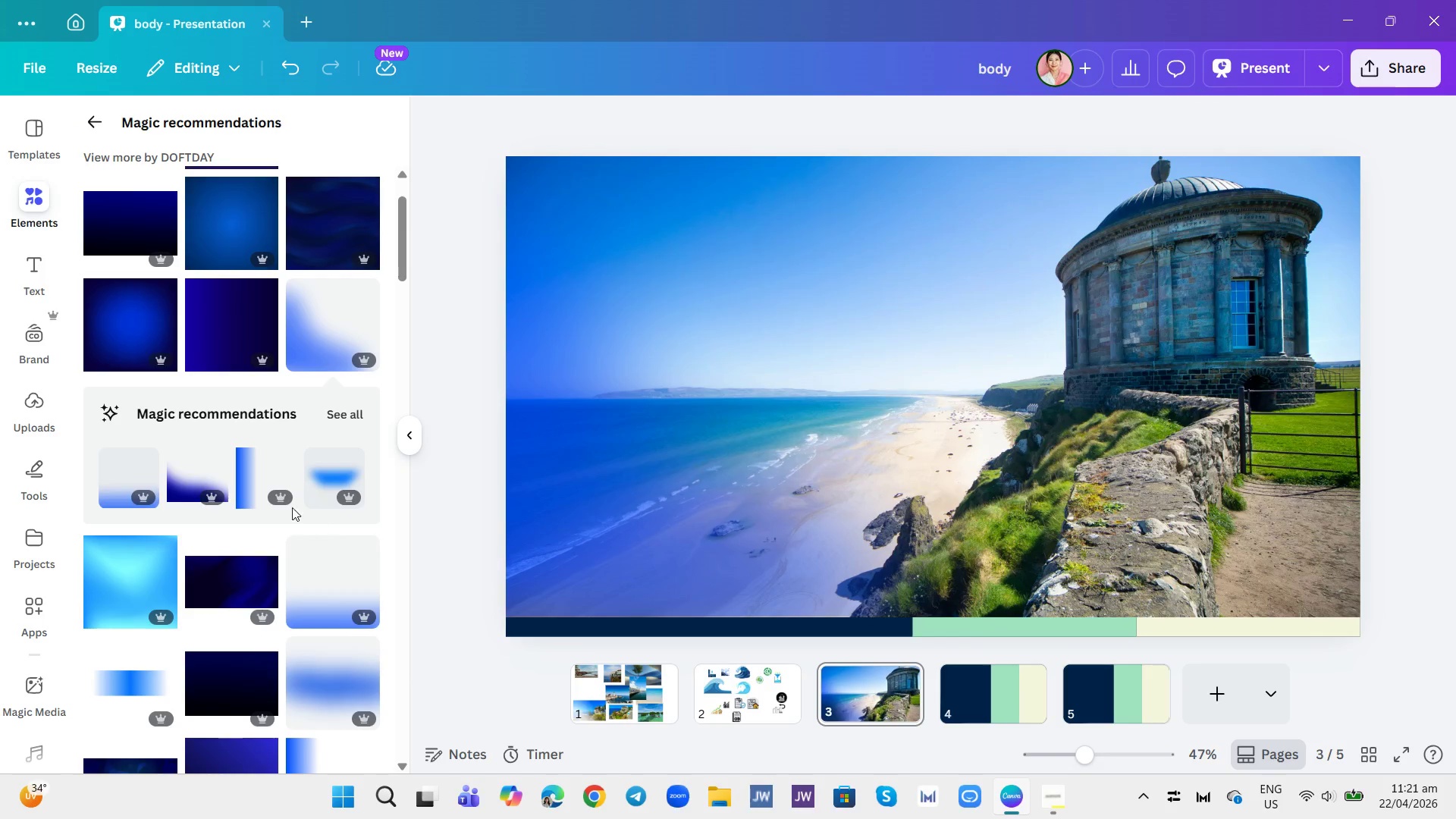 
left_click([871, 310])
 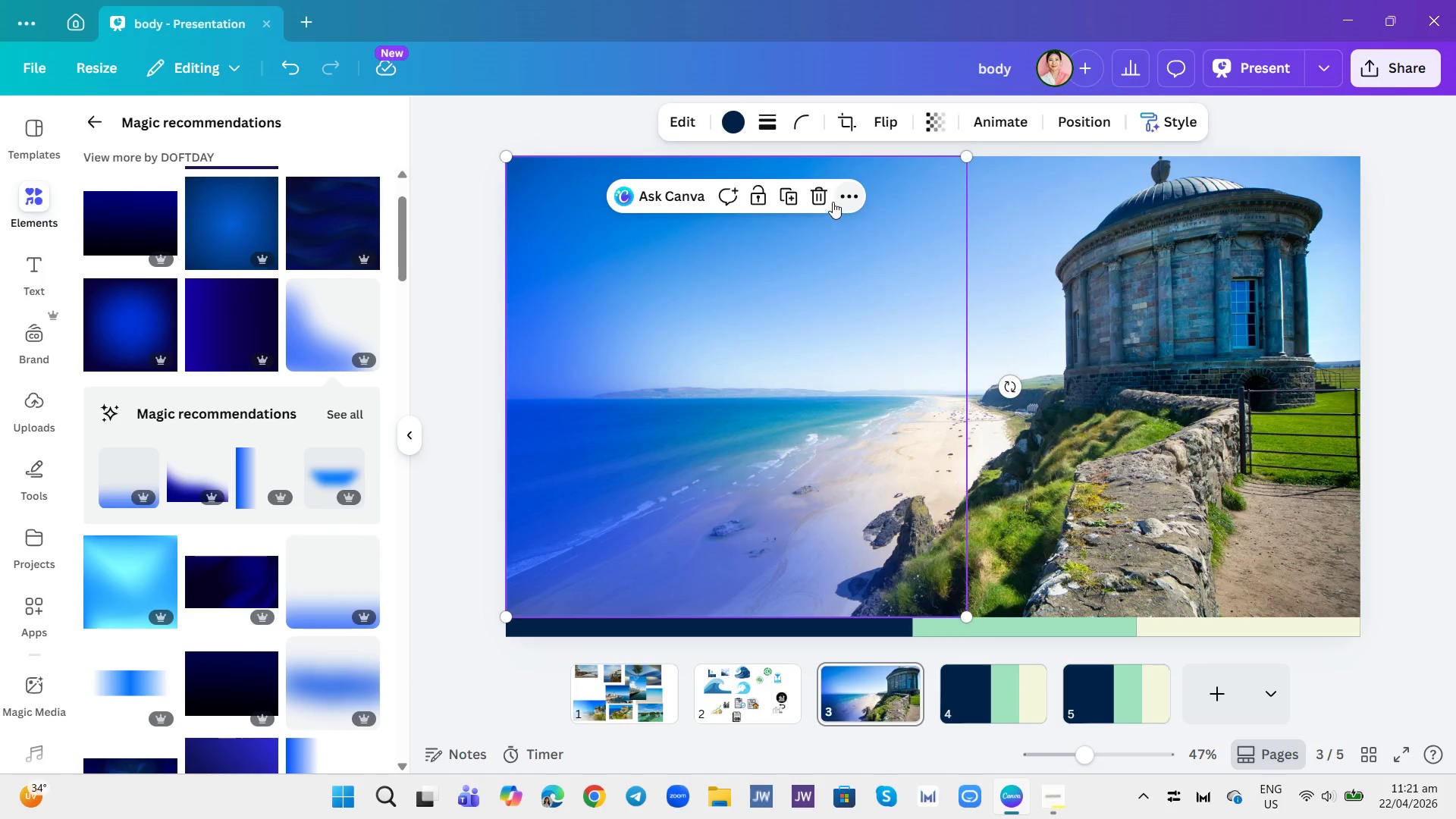 
left_click([826, 196])
 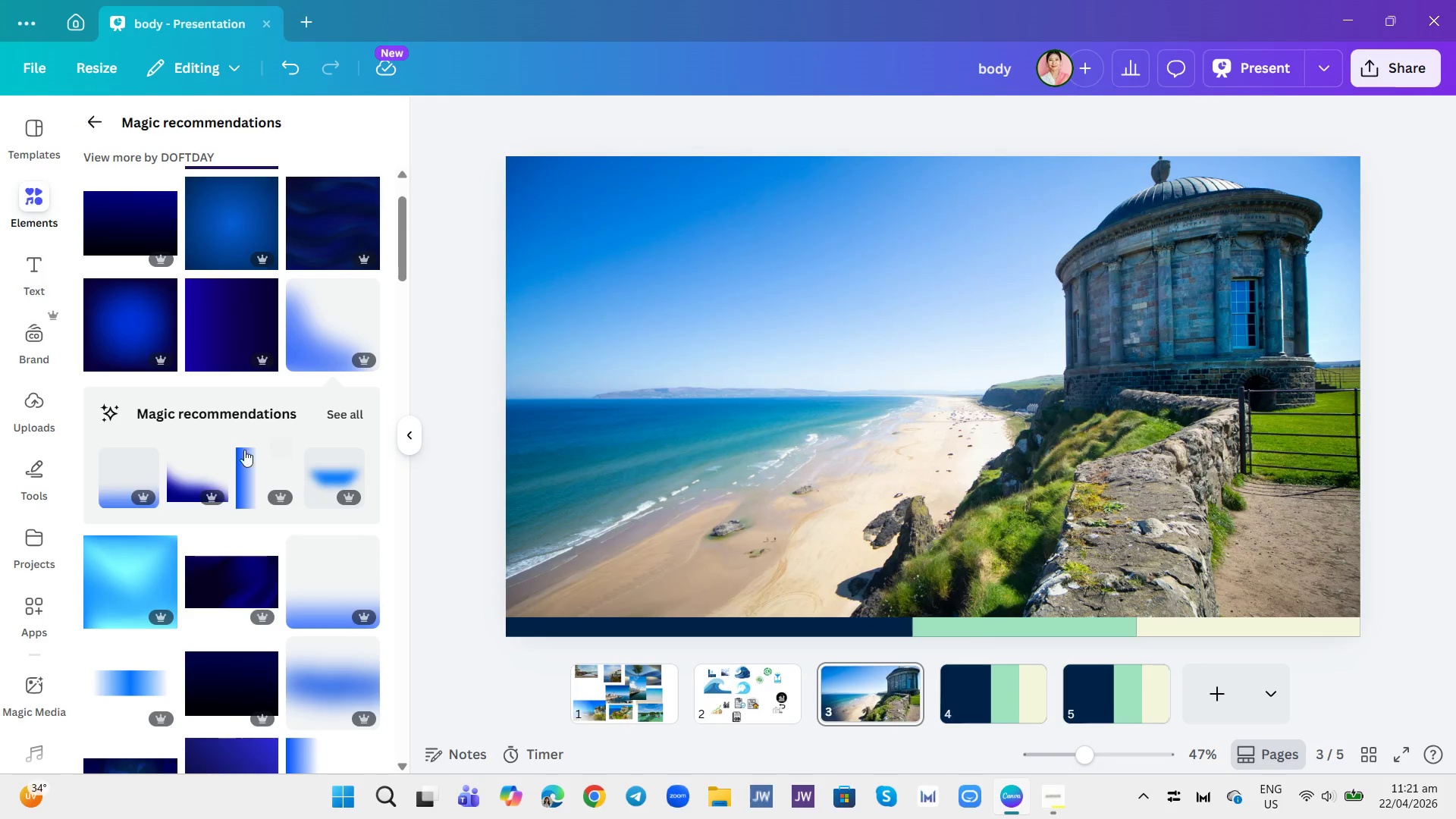 
left_click([210, 469])
 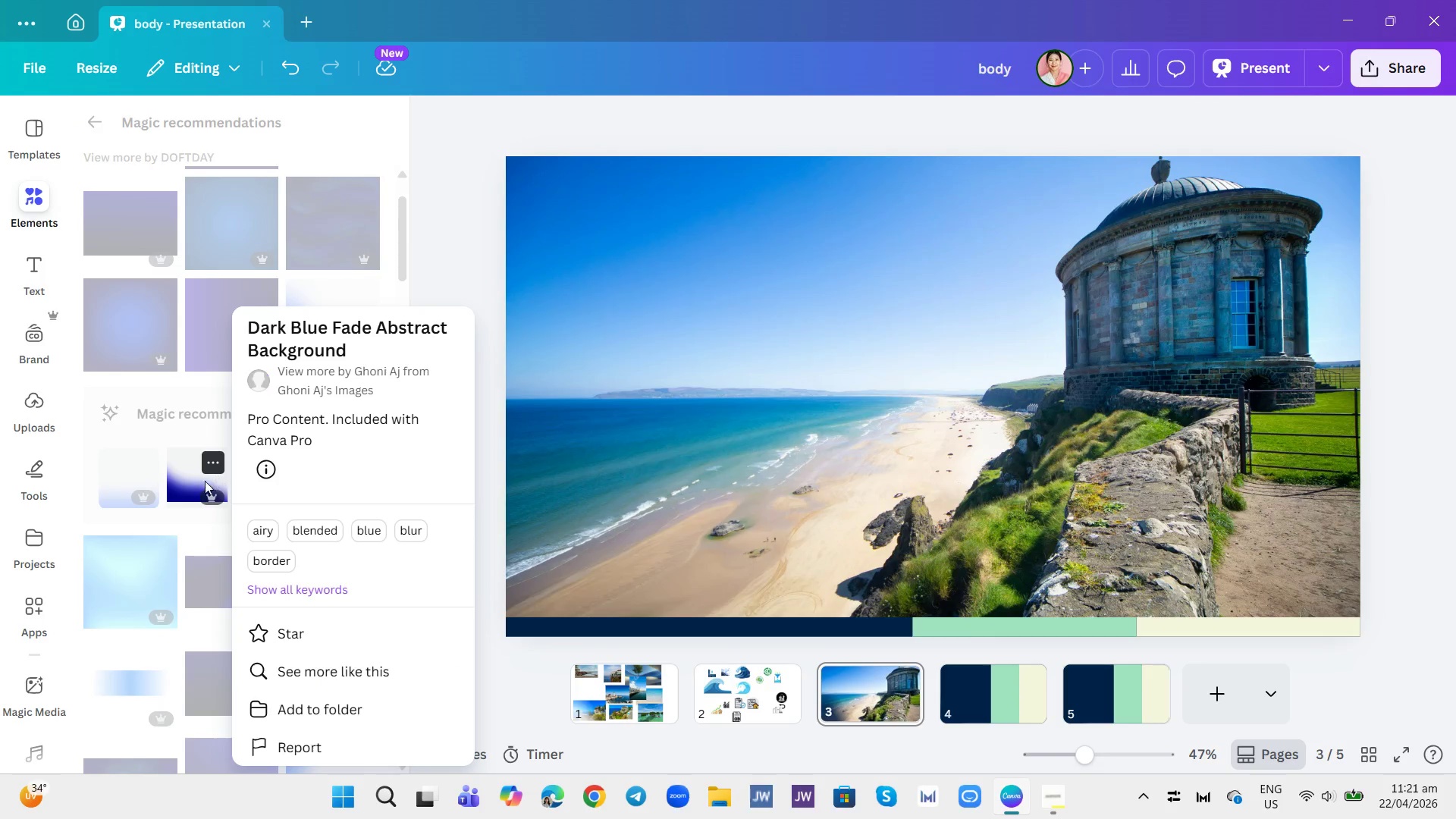 
left_click([191, 485])
 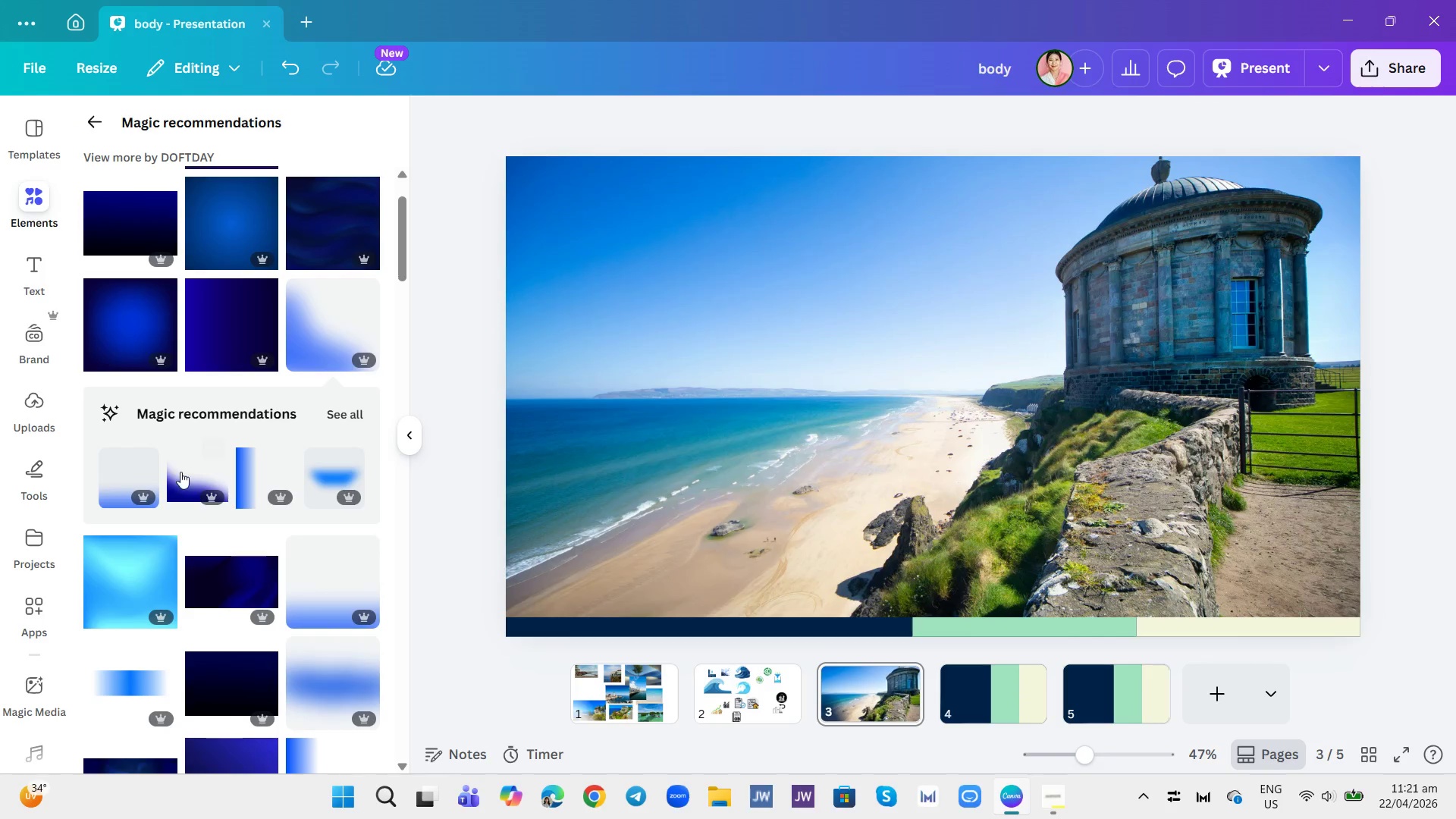 
left_click([193, 481])
 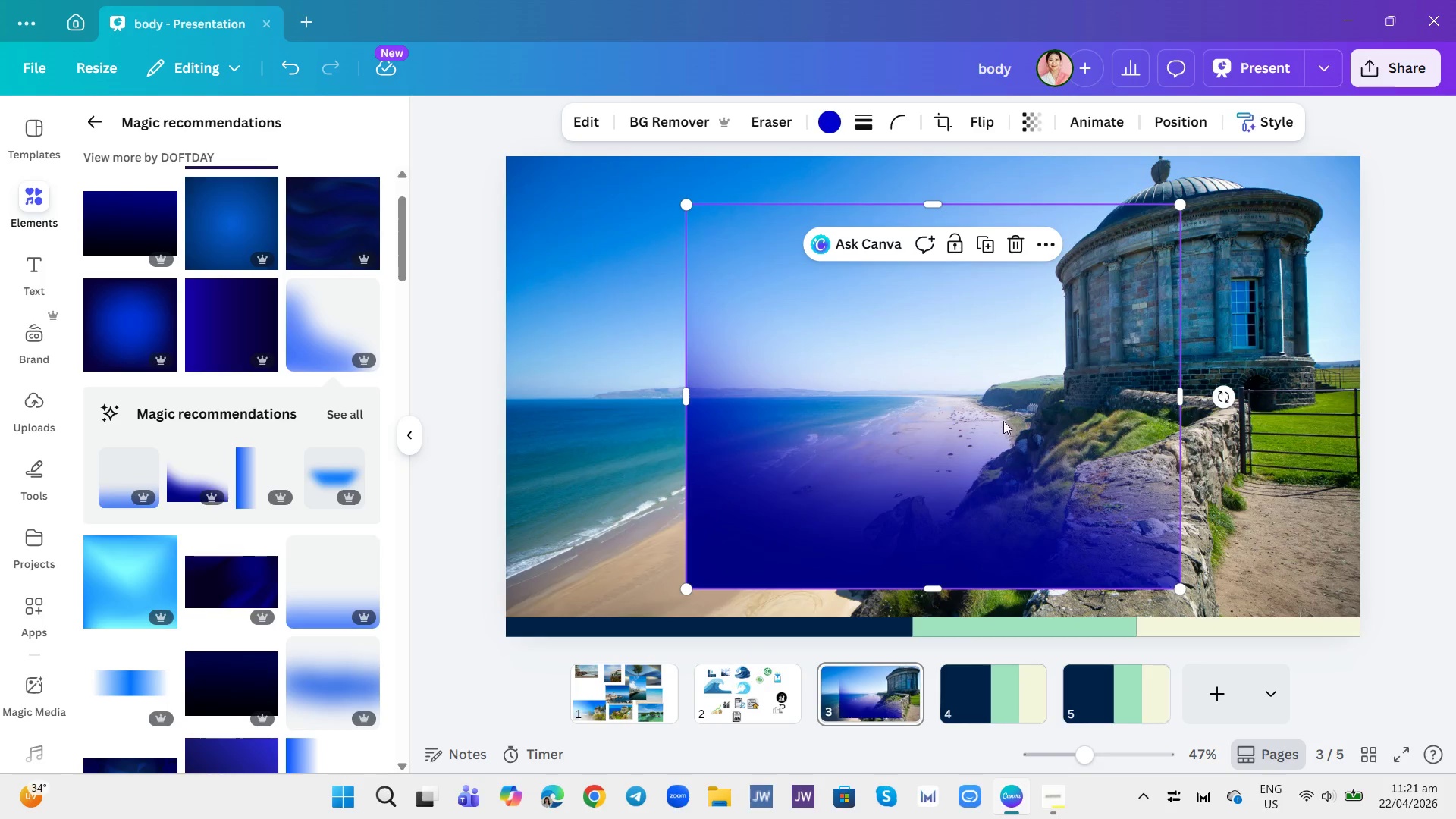 
wait(5.41)
 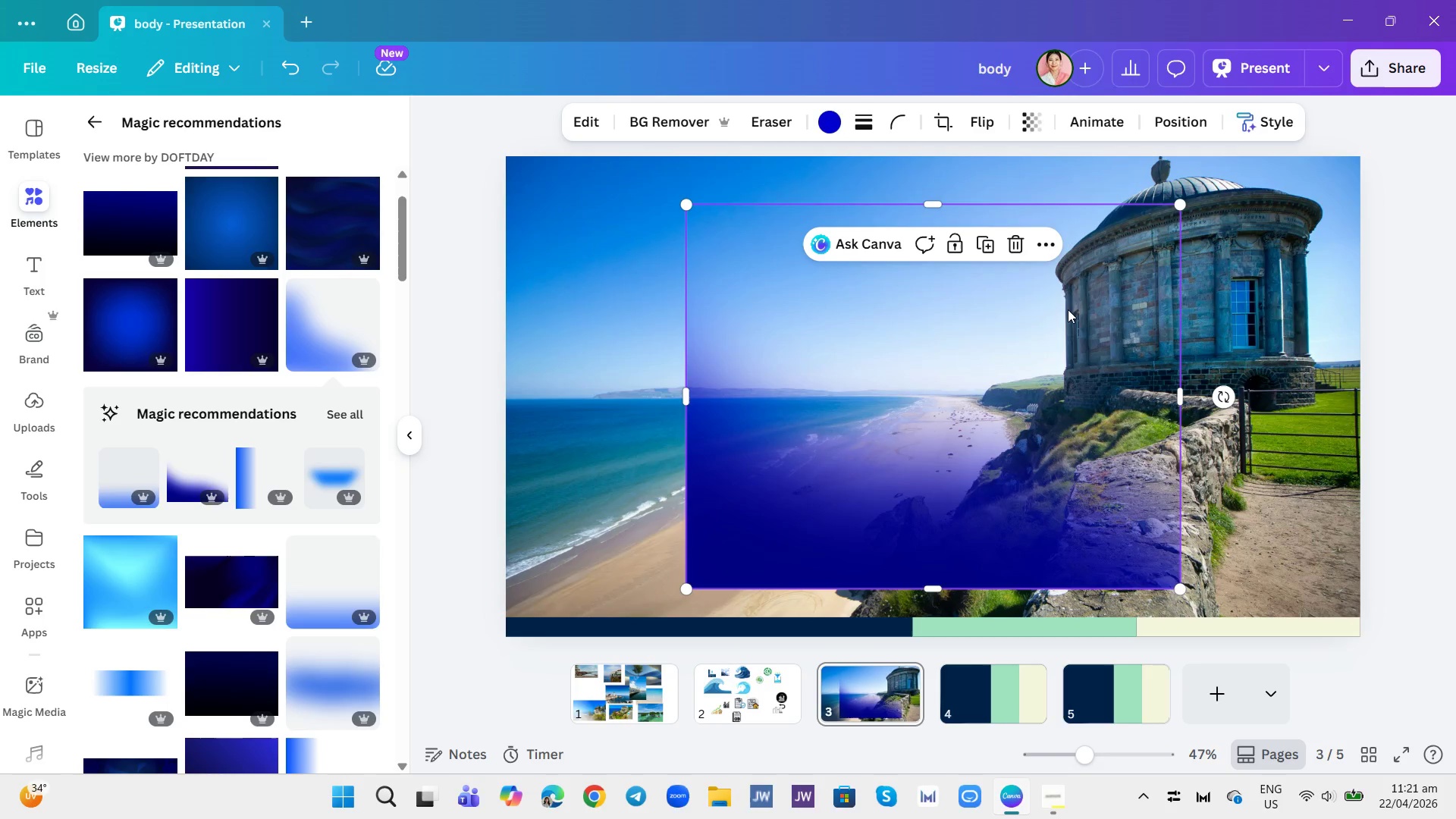 
left_click([995, 422])
 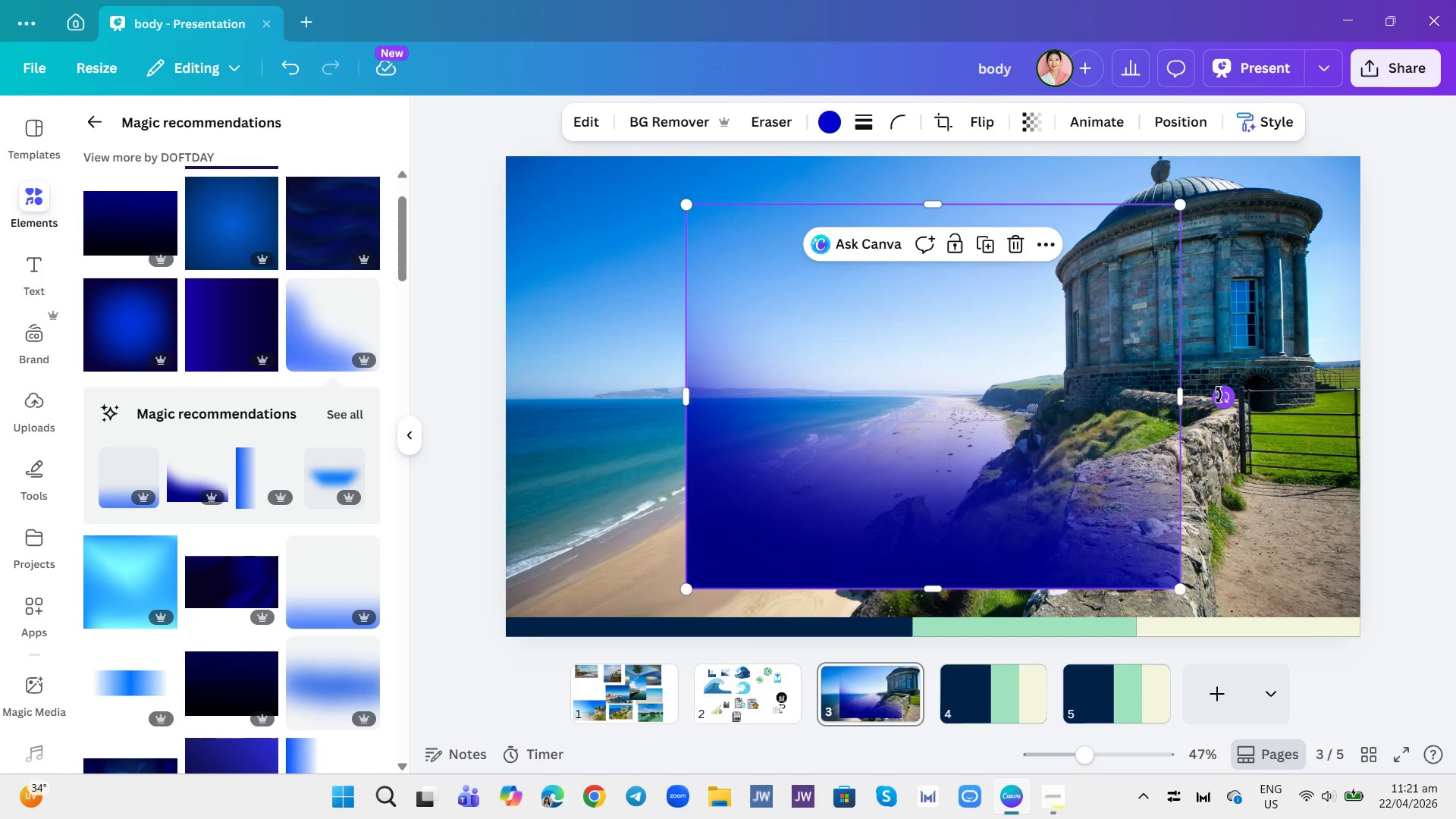 
left_click([1219, 395])
 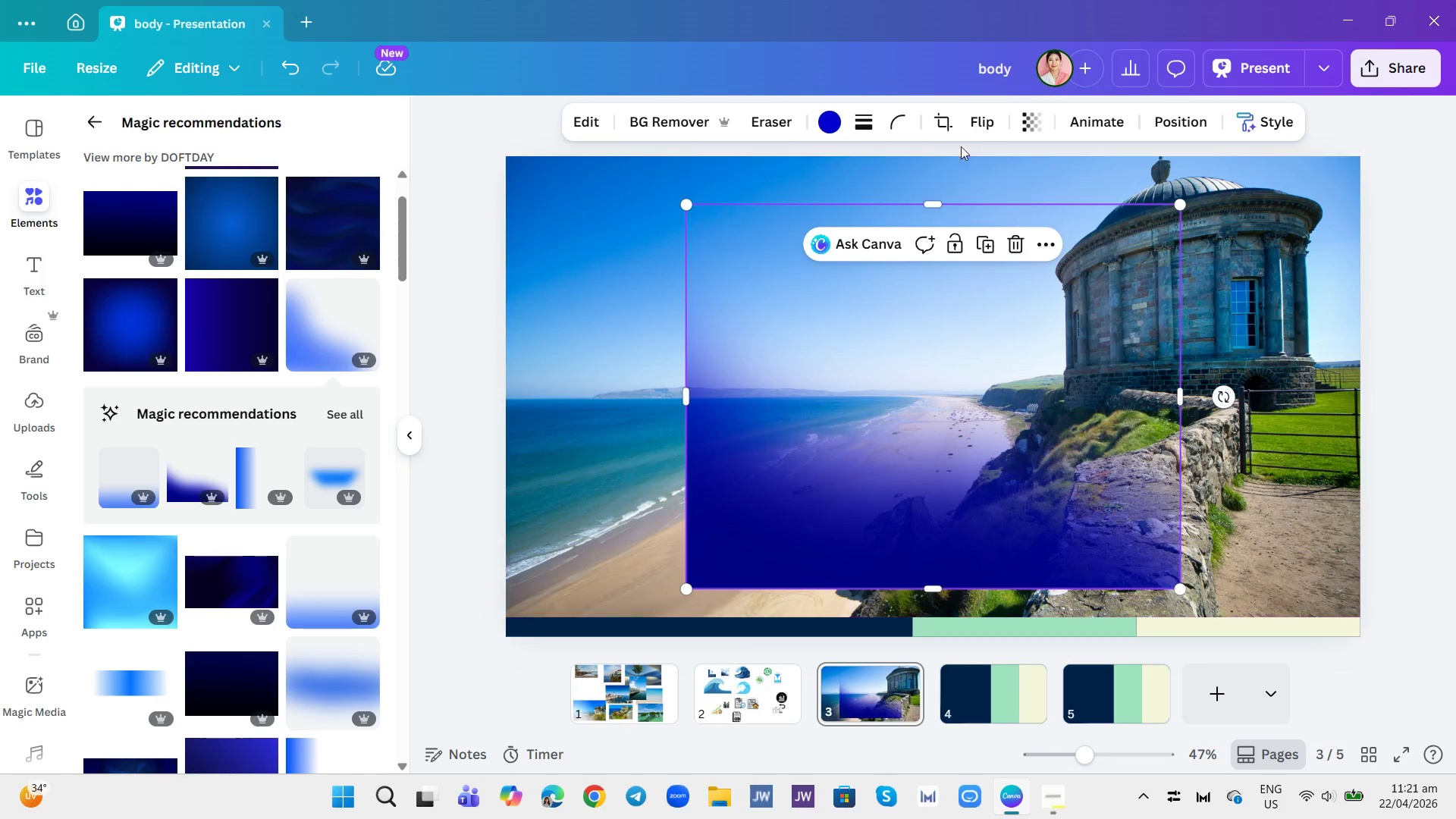 
left_click([979, 128])
 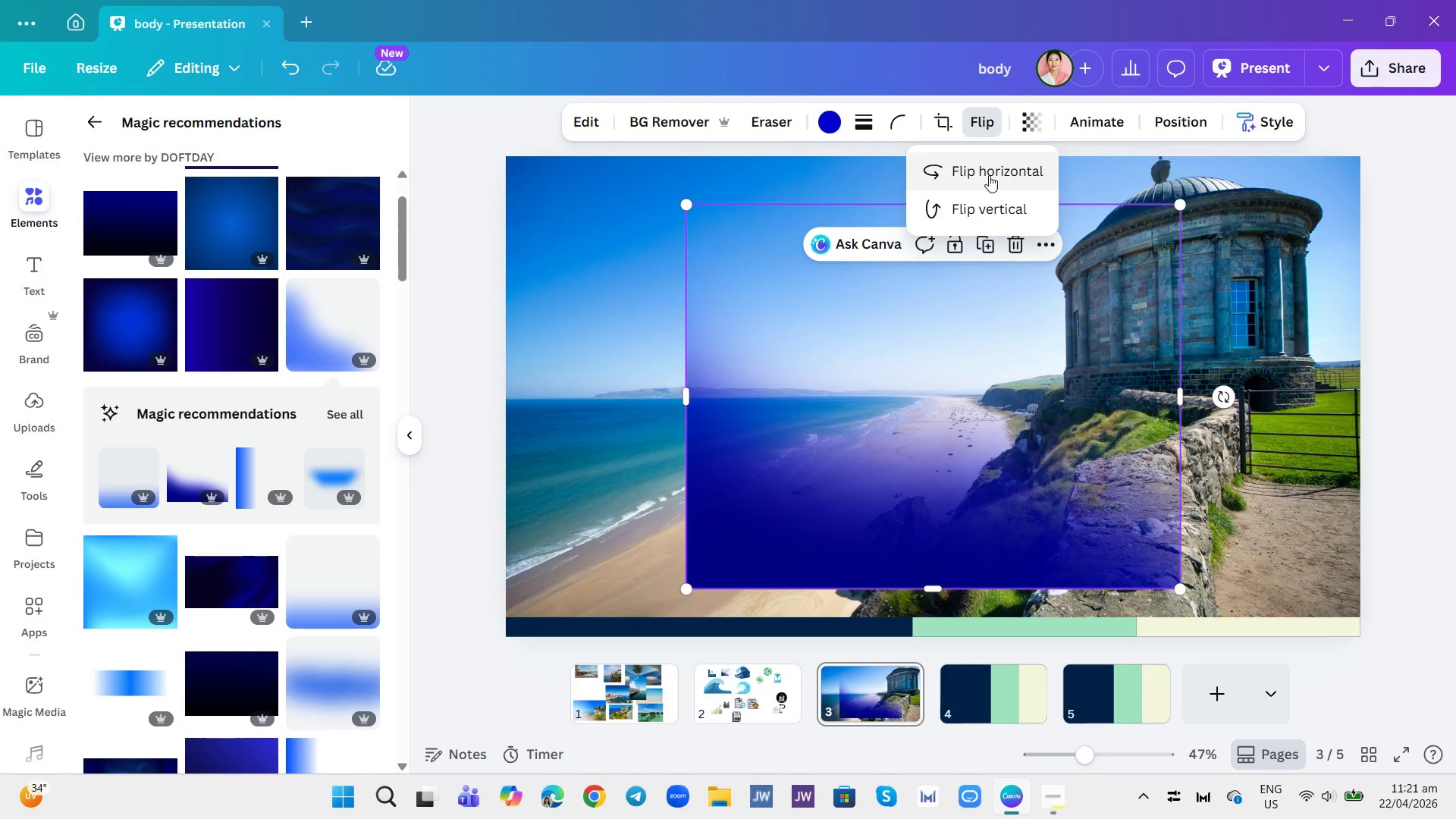 
left_click([990, 169])
 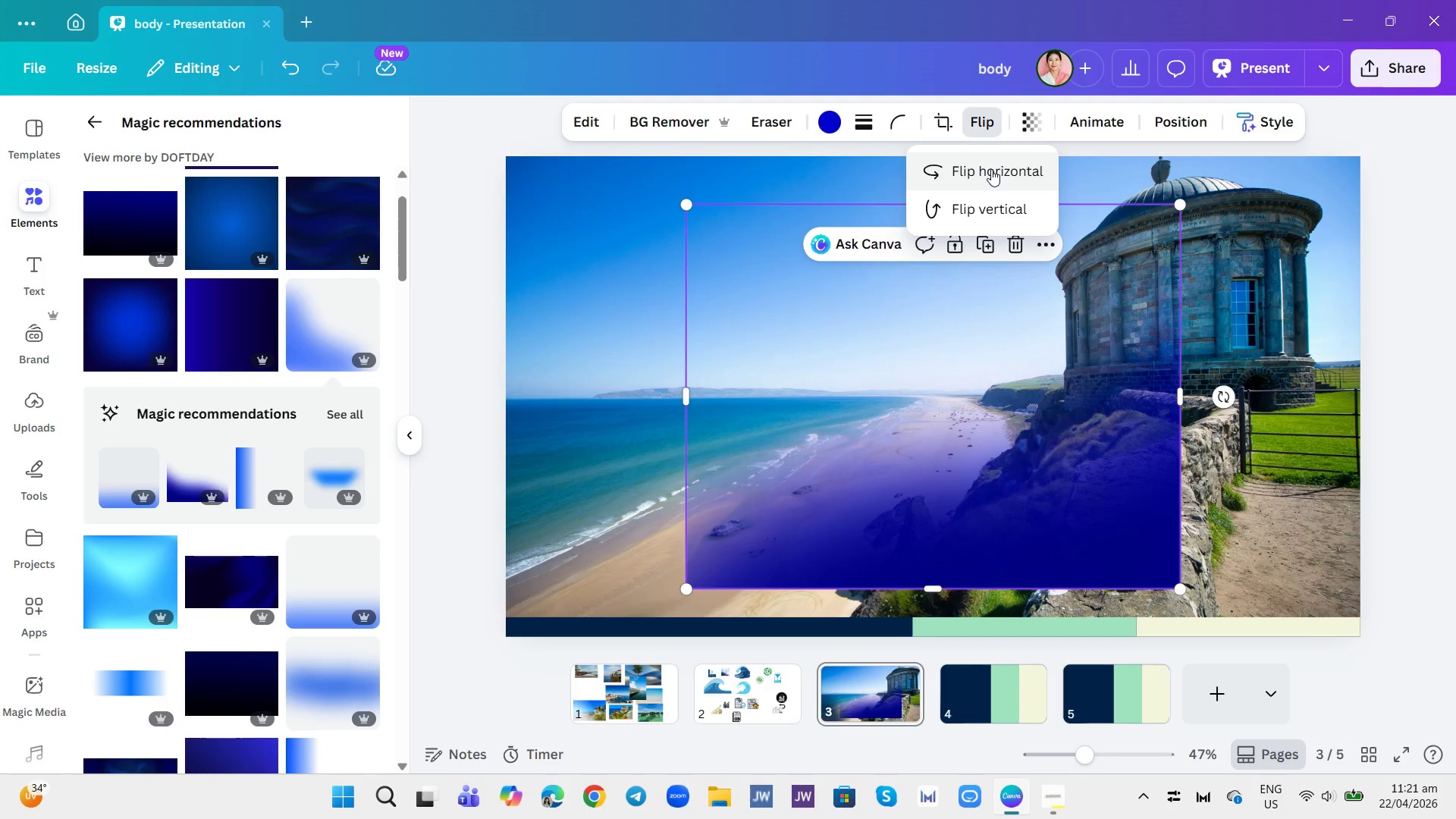 
left_click([991, 169])
 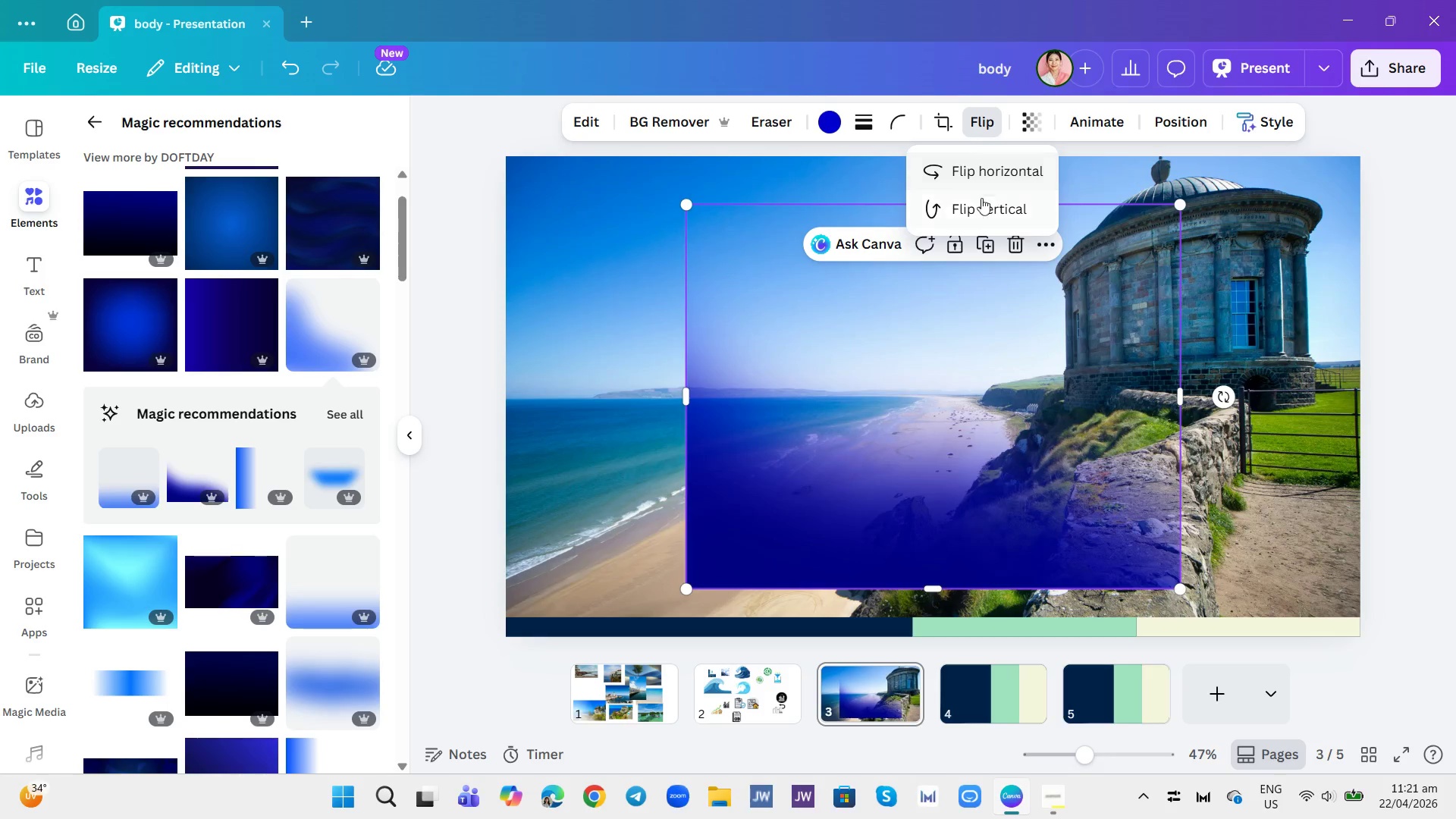 
left_click([980, 202])
 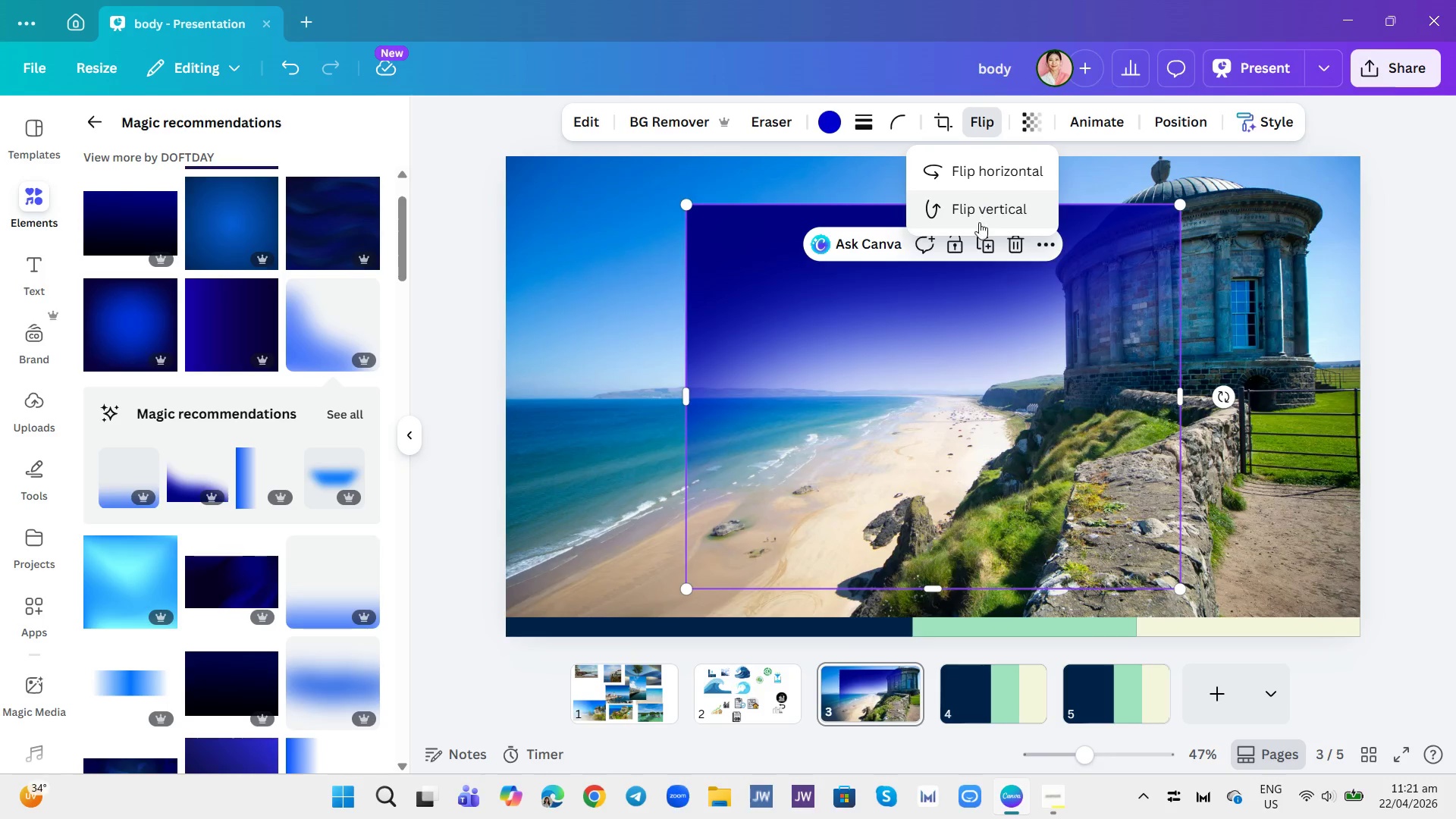 
mouse_move([989, 262])
 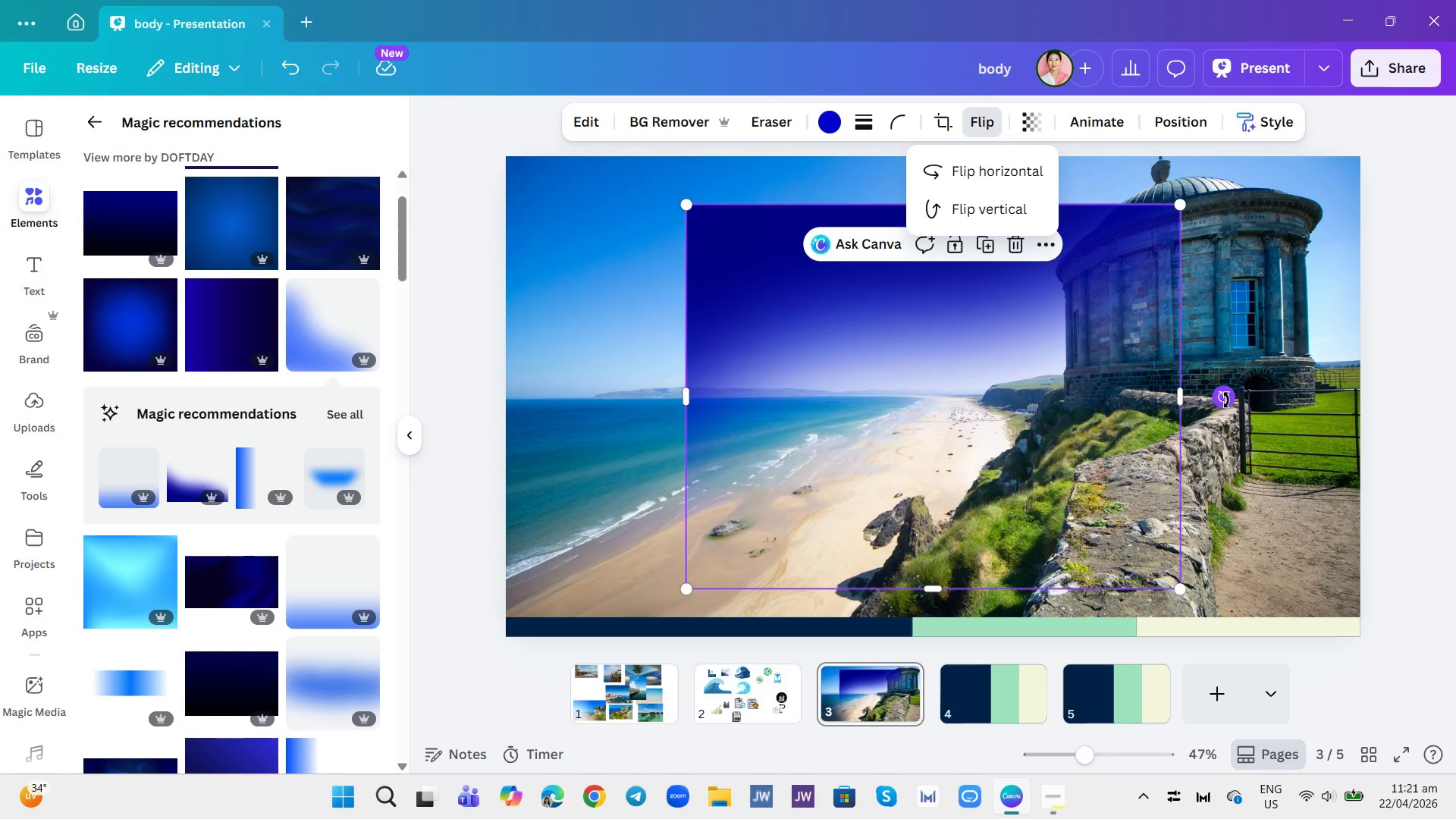 
left_click_drag(start_coordinate=[1224, 400], to_coordinate=[937, 249])
 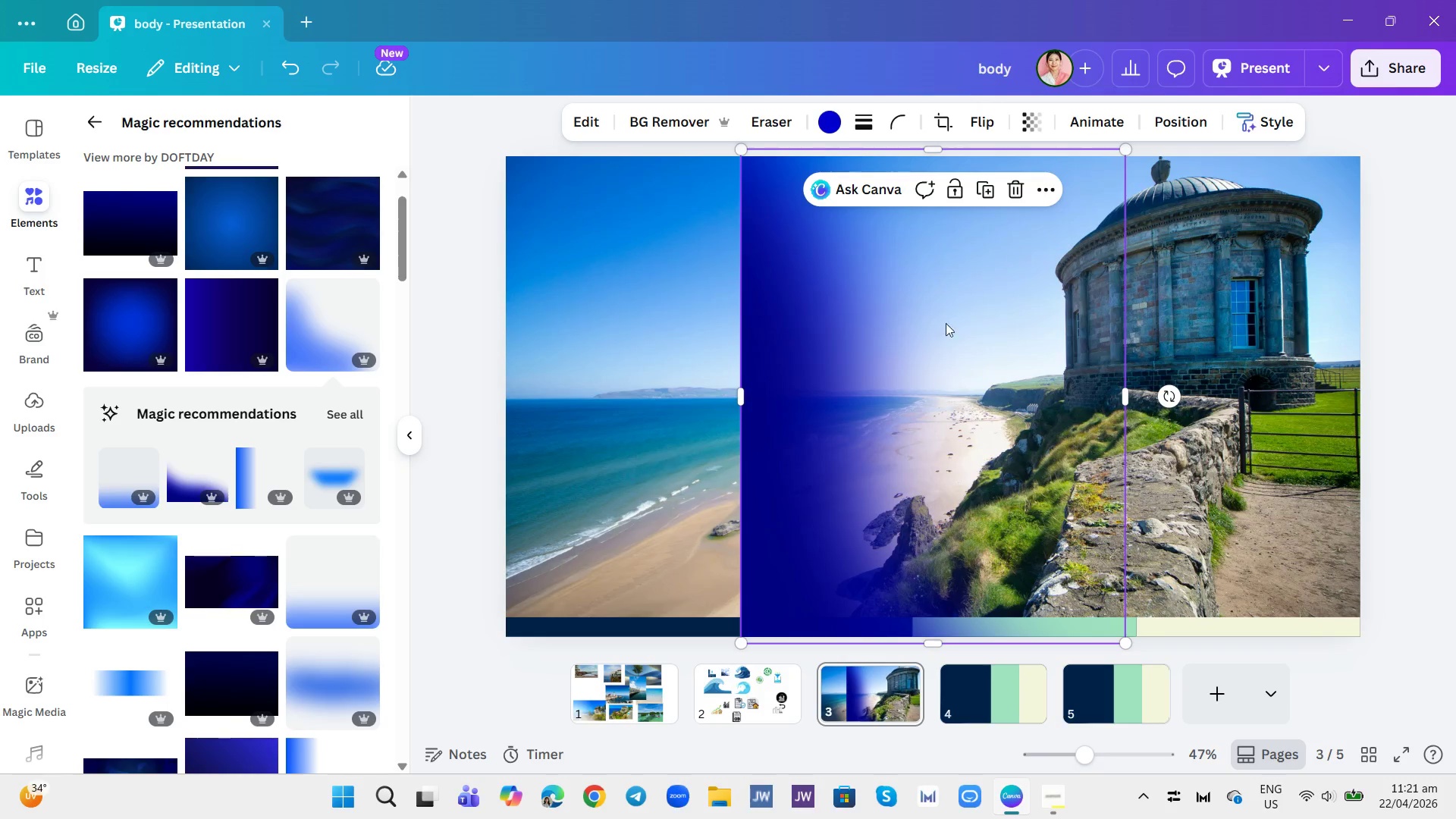 
left_click_drag(start_coordinate=[947, 354], to_coordinate=[713, 361])
 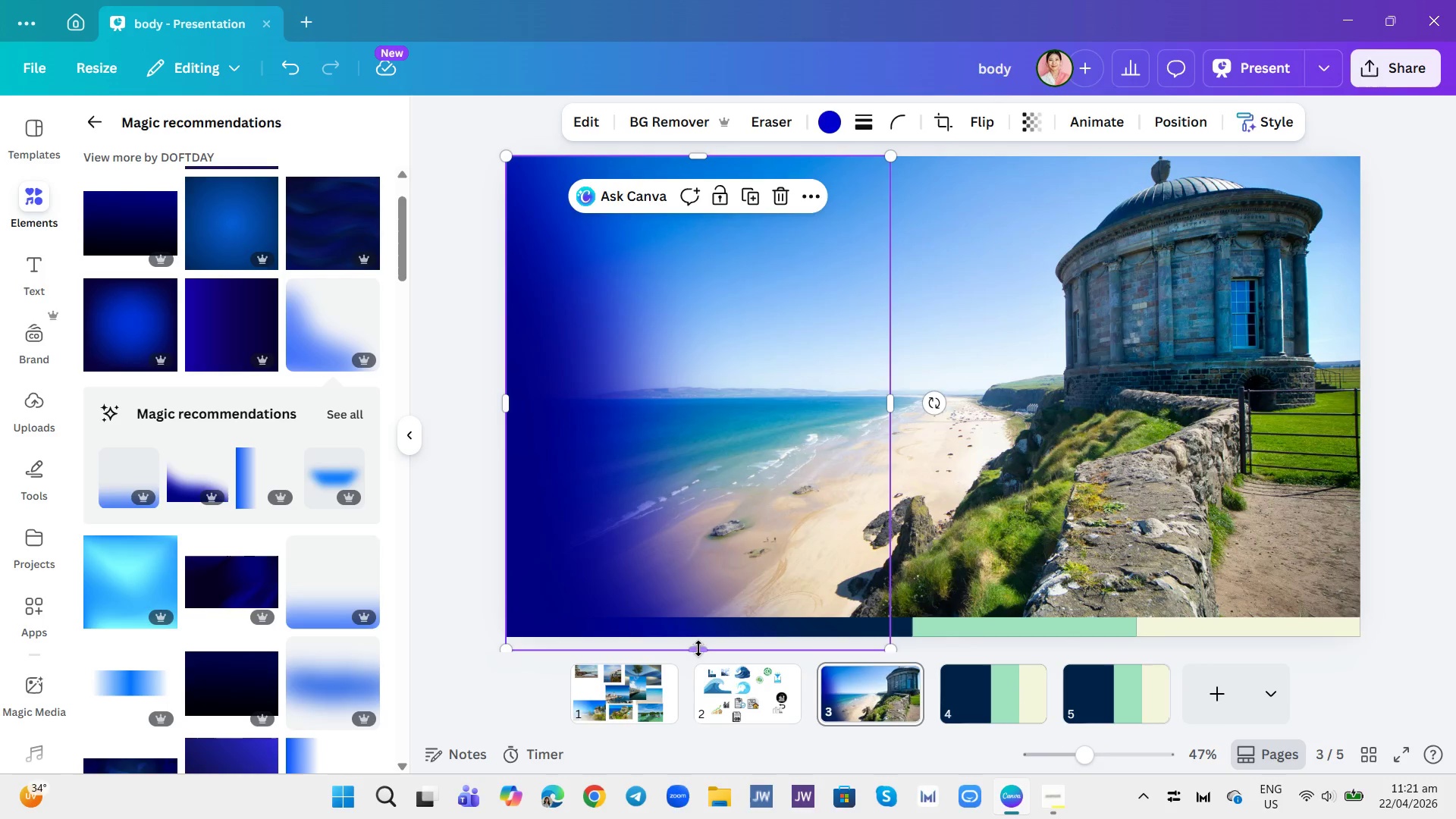 
left_click_drag(start_coordinate=[695, 648], to_coordinate=[703, 619])
 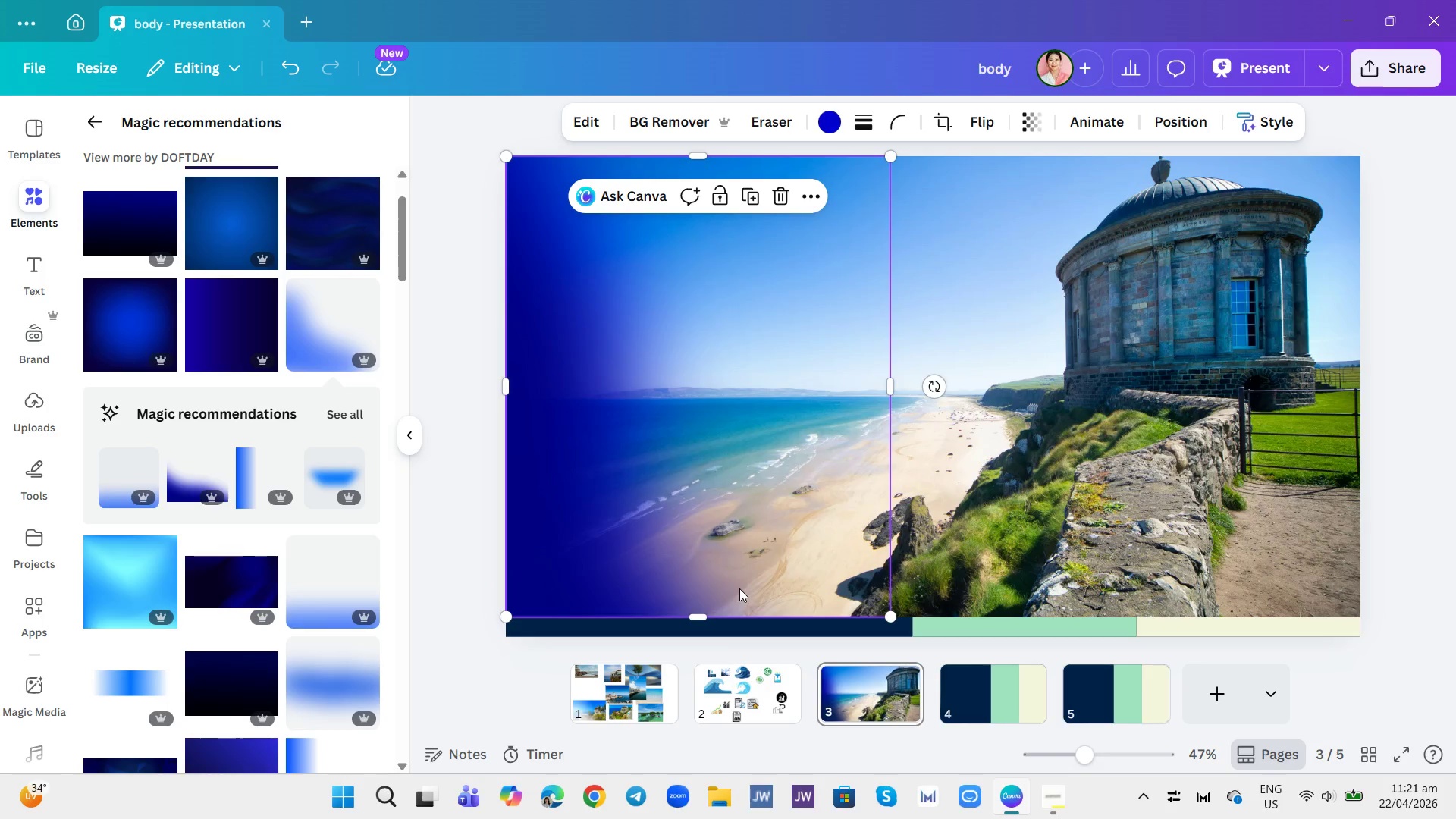 
wait(5.64)
 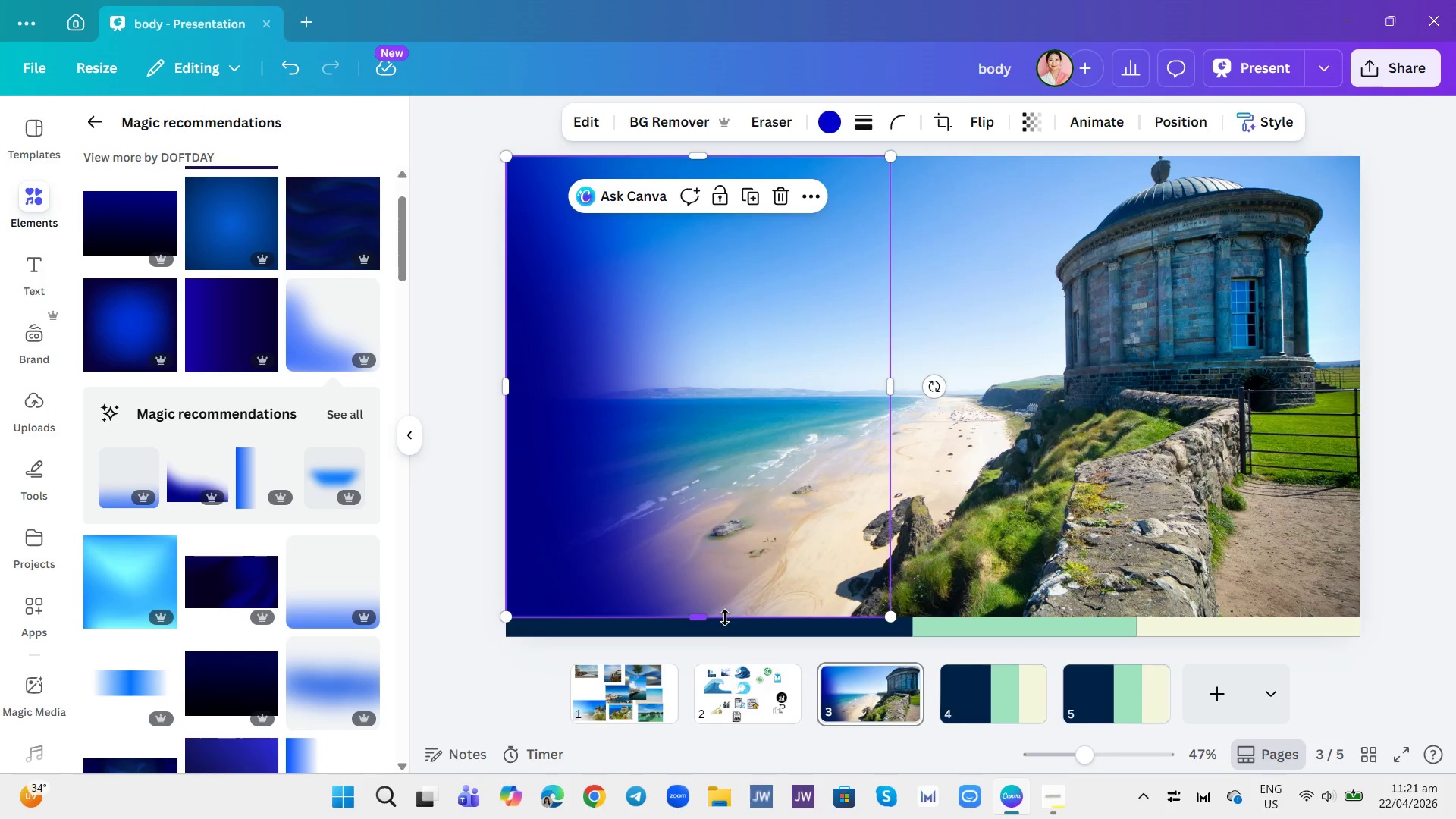 
left_click_drag(start_coordinate=[700, 616], to_coordinate=[705, 642])
 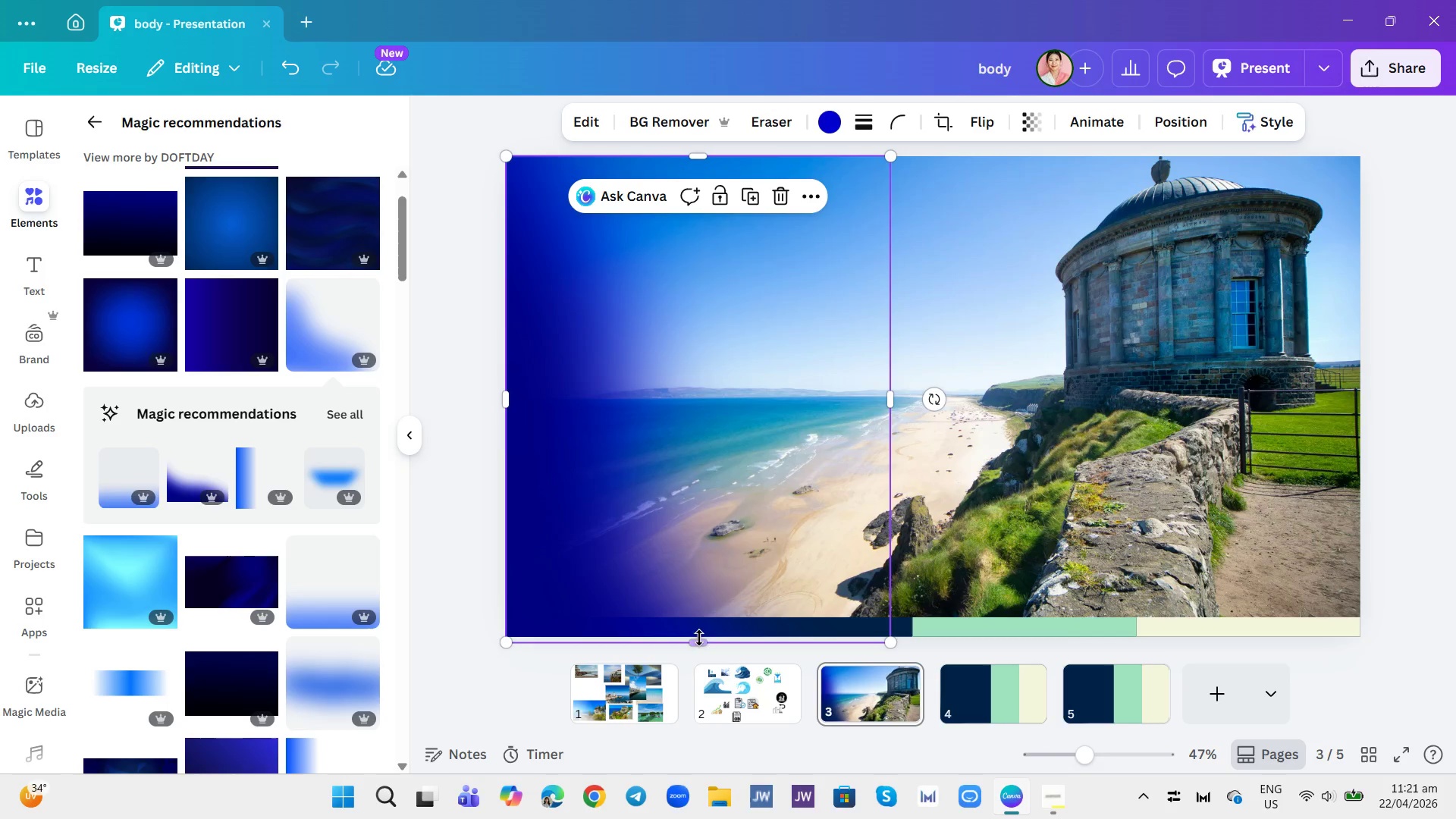 
left_click_drag(start_coordinate=[699, 643], to_coordinate=[700, 636])
 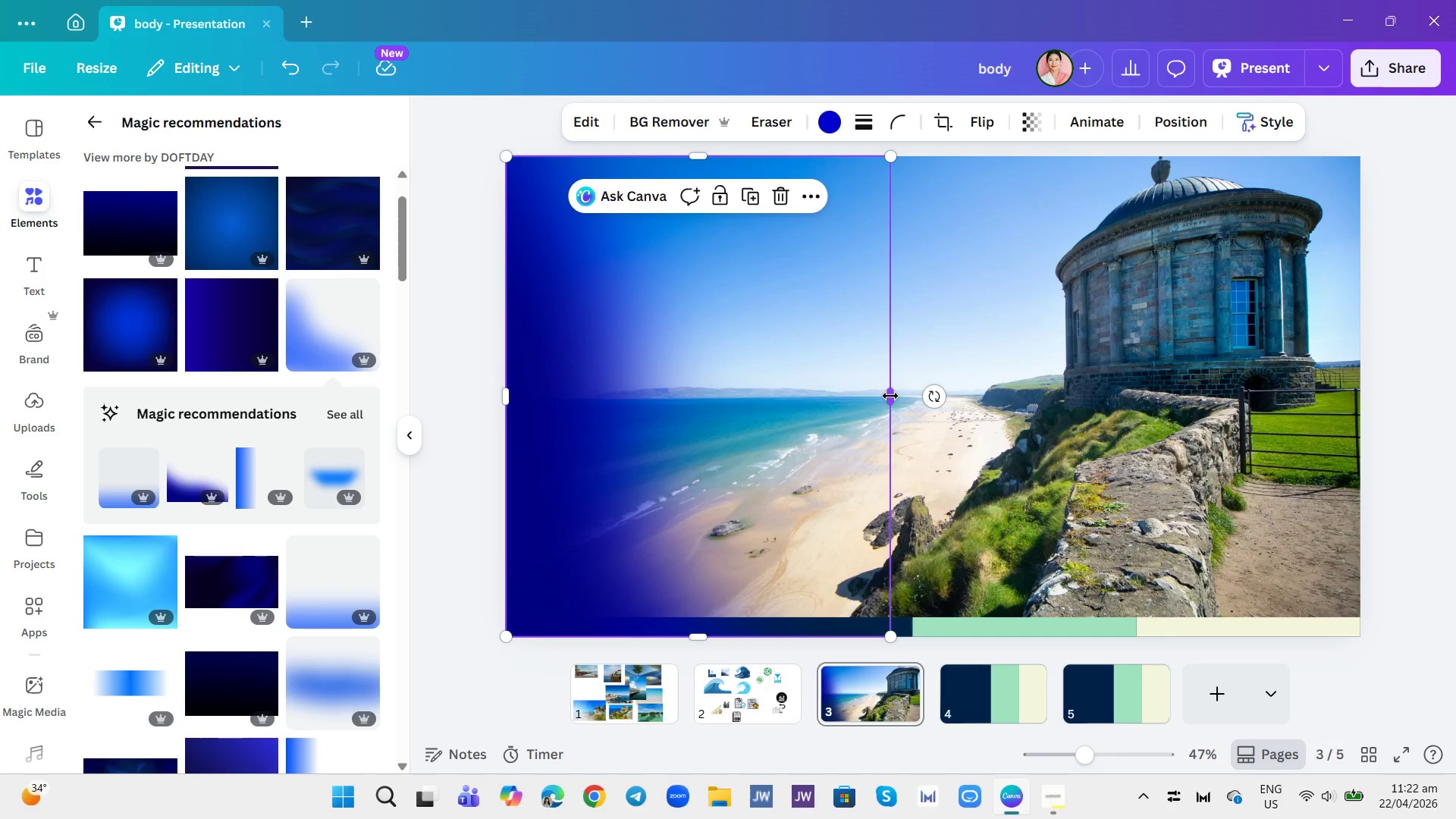 
left_click_drag(start_coordinate=[890, 396], to_coordinate=[934, 411])
 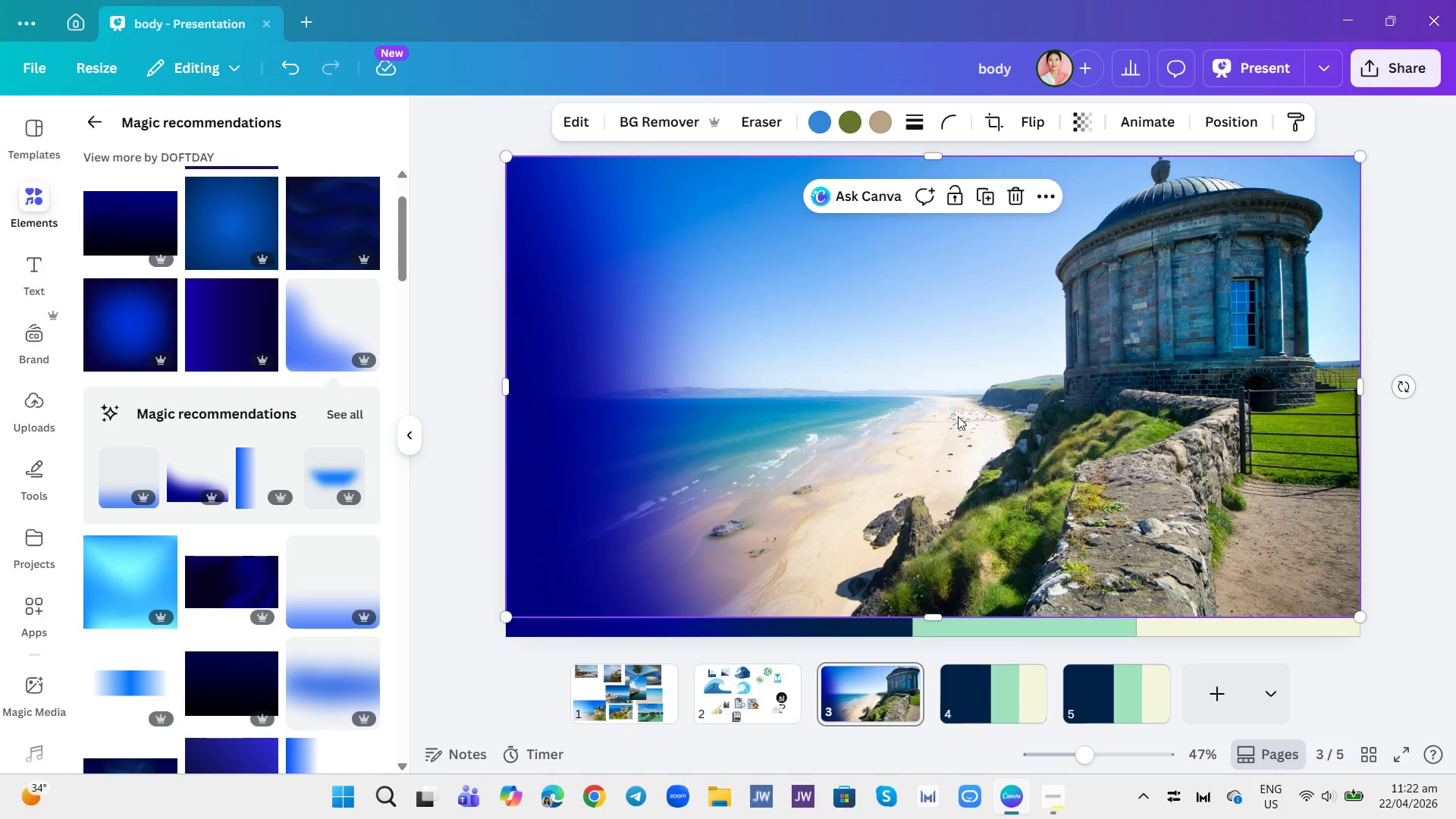 
left_click([1082, 406])
 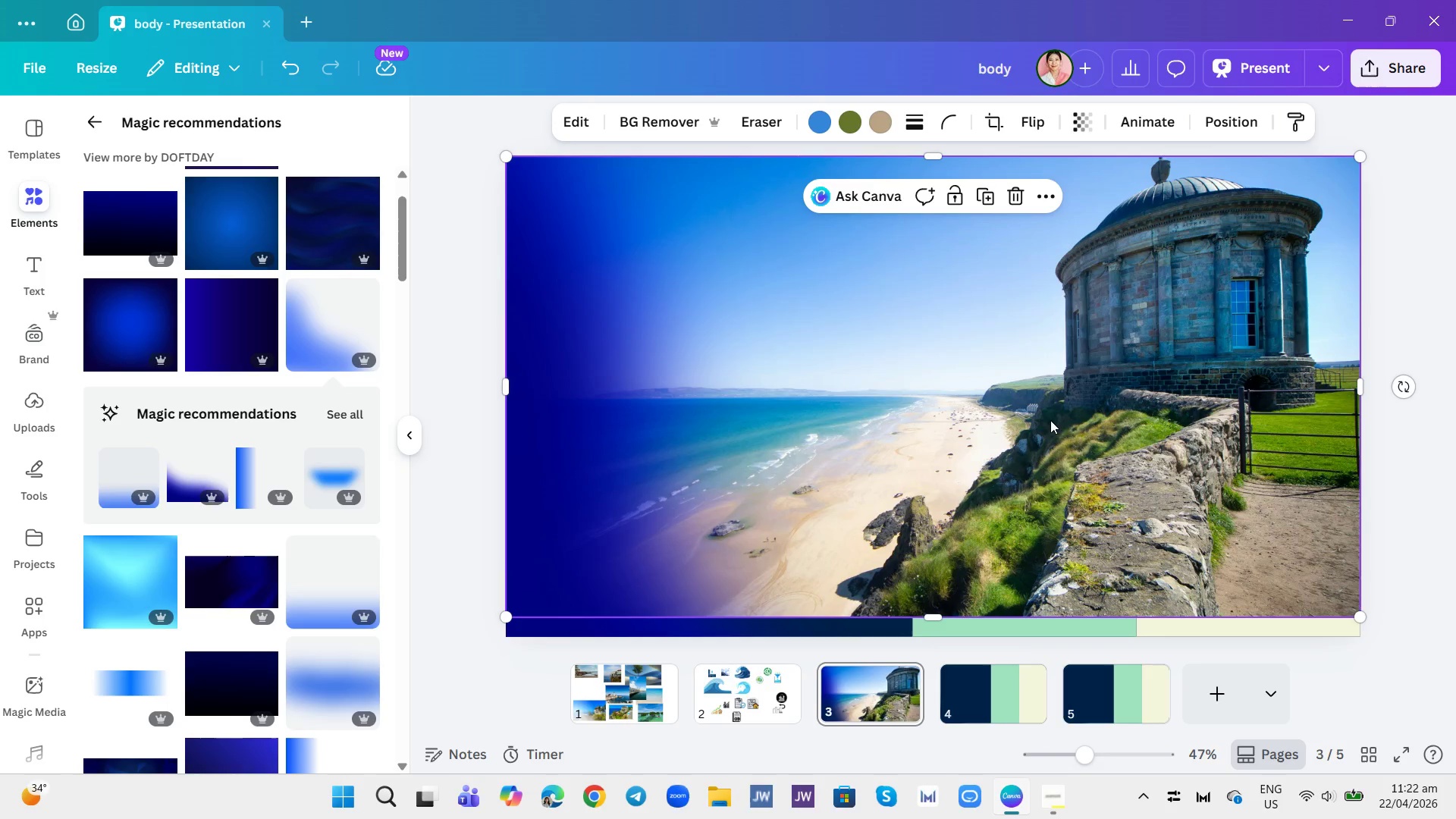 
left_click([1034, 425])
 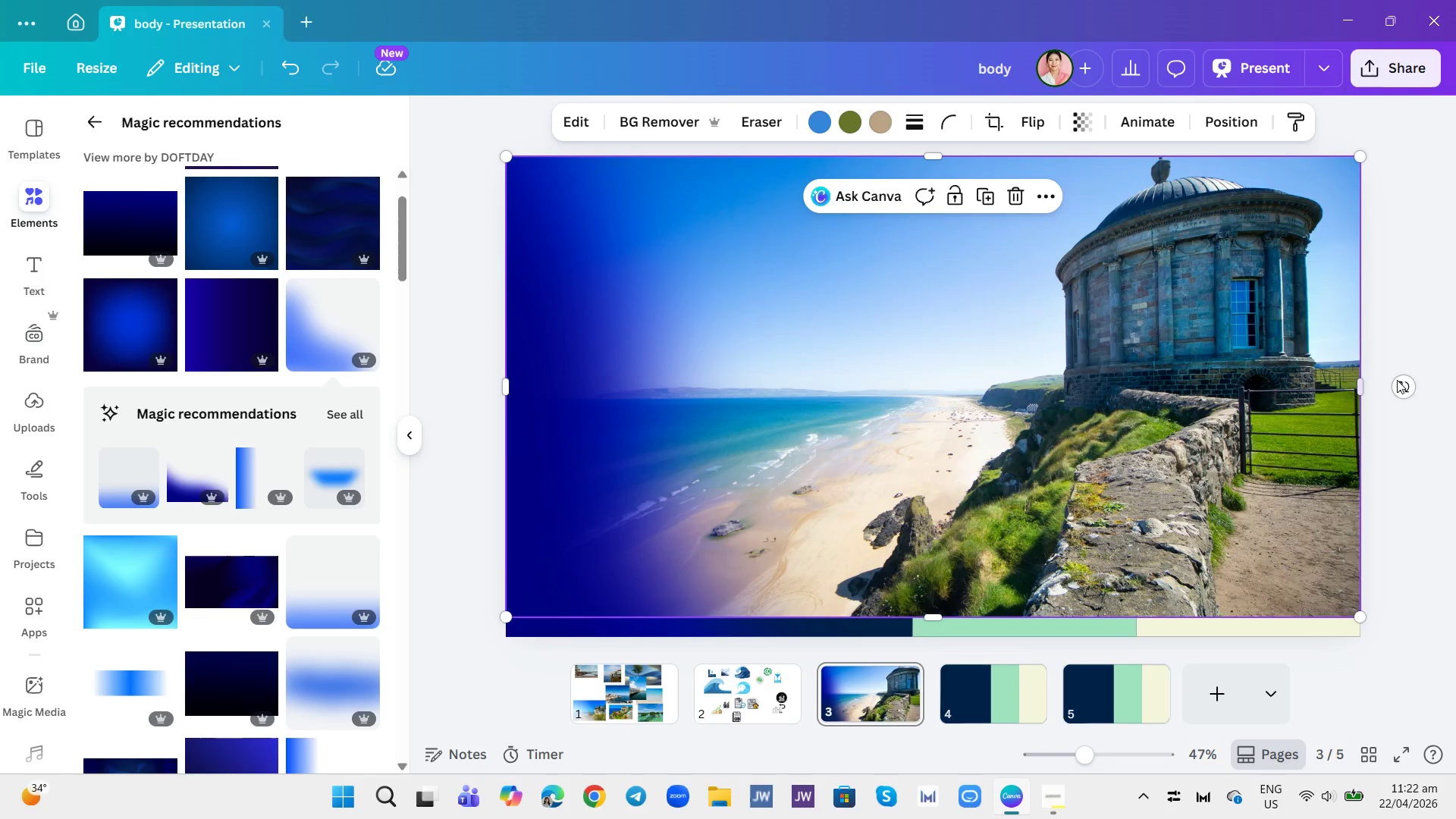 
left_click([1455, 461])
 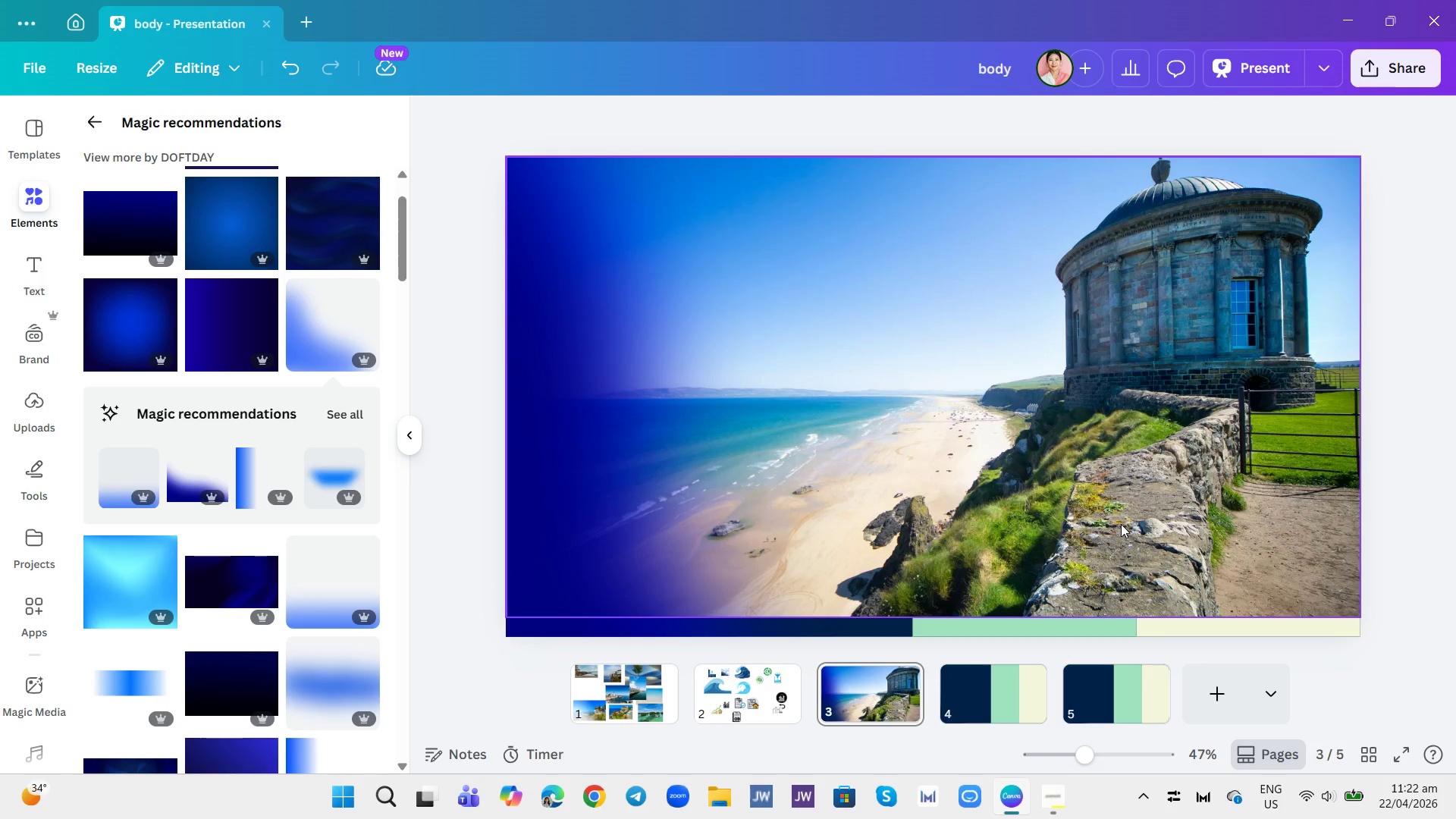 
wait(10.81)
 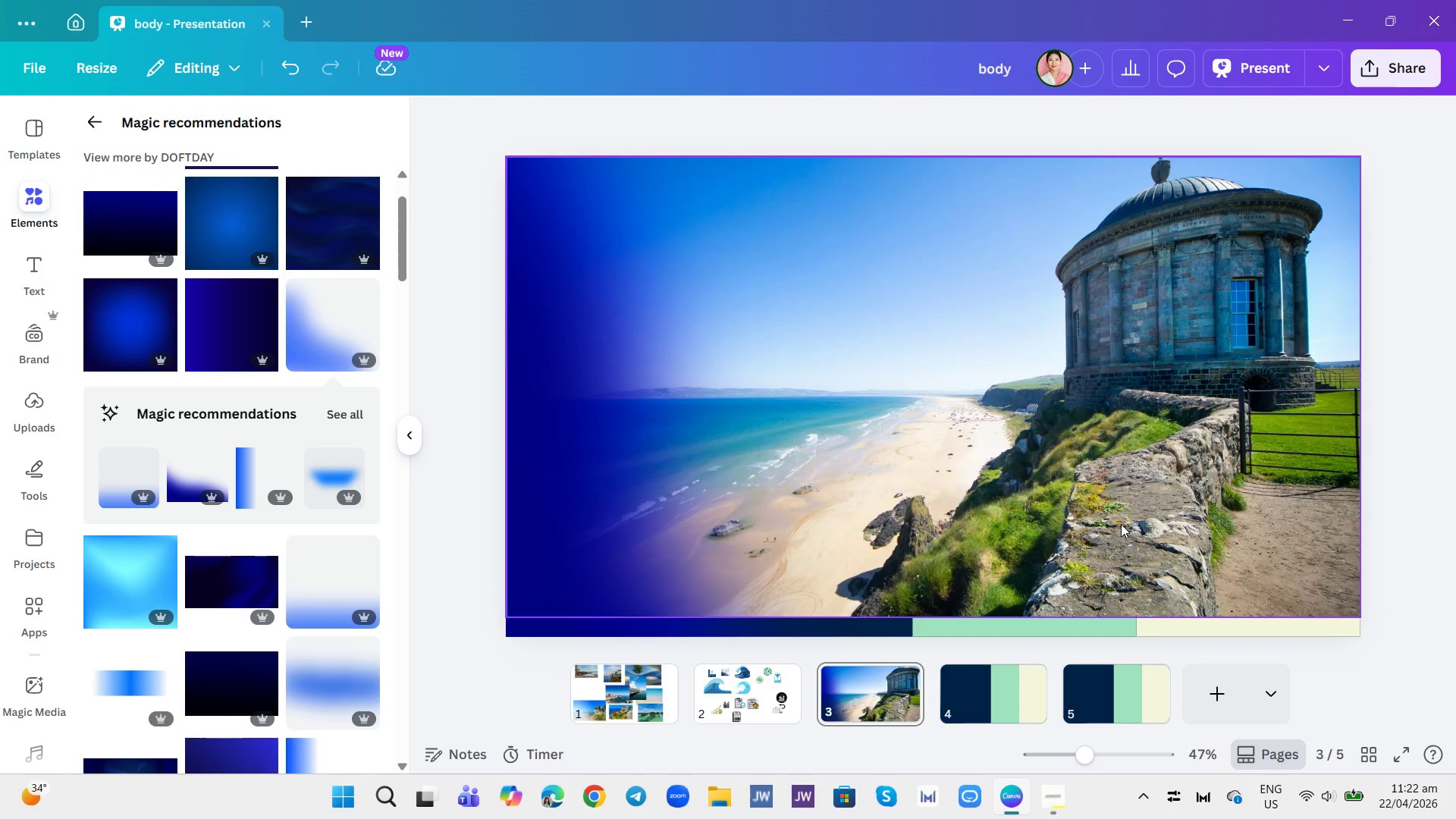 
left_click([1433, 375])
 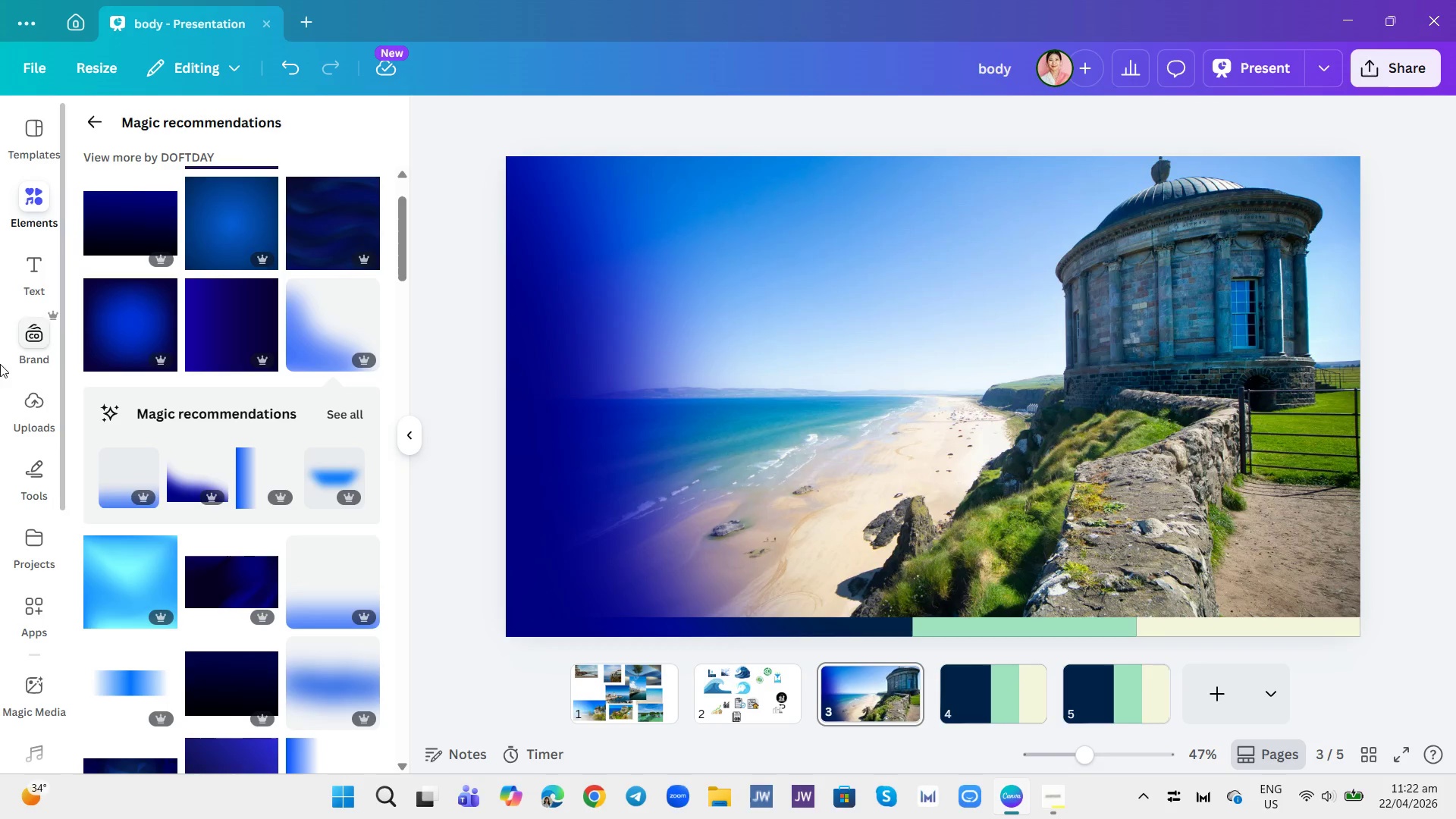 
left_click([34, 265])
 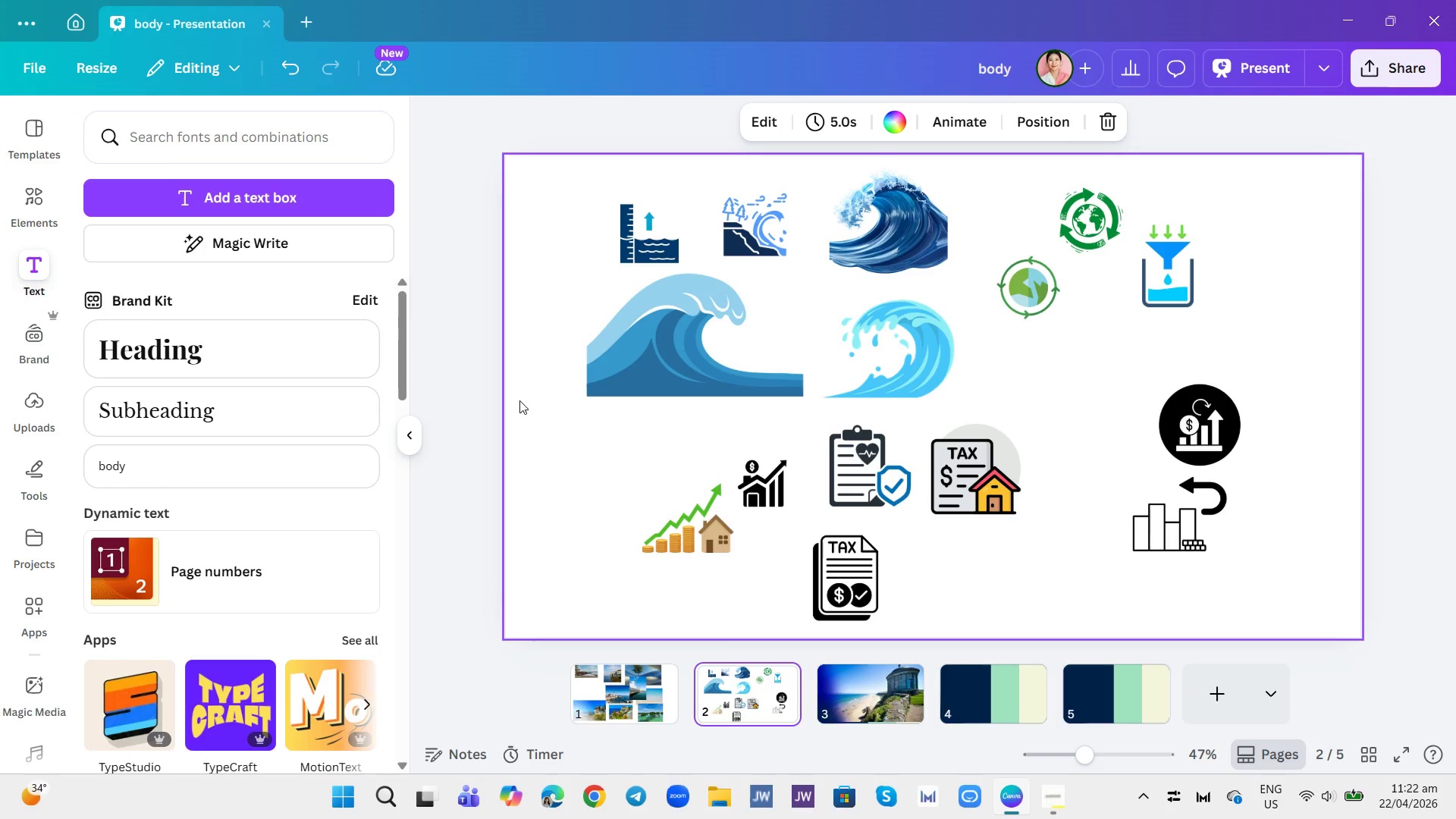 
wait(5.88)
 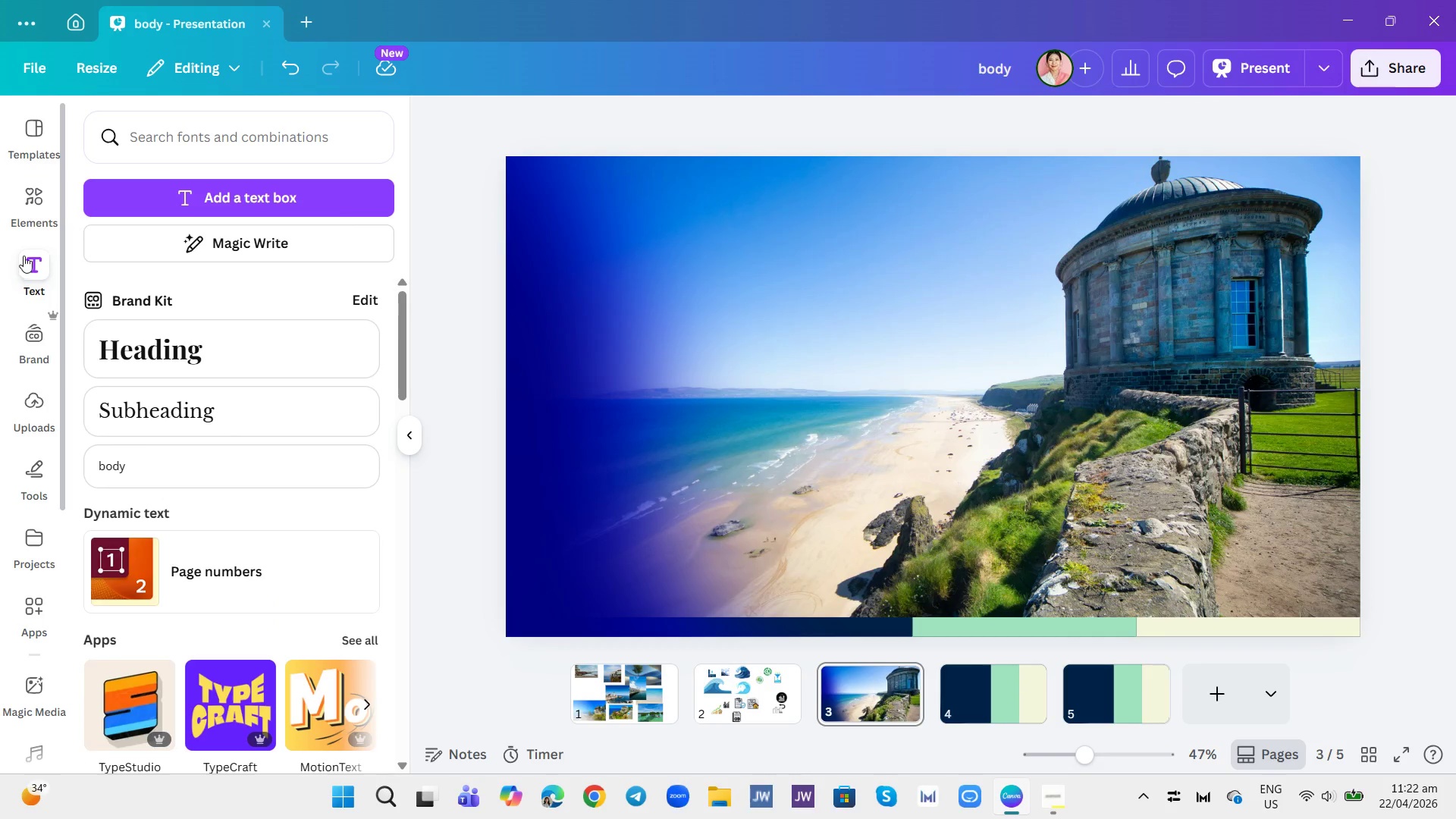 
left_click([18, 203])
 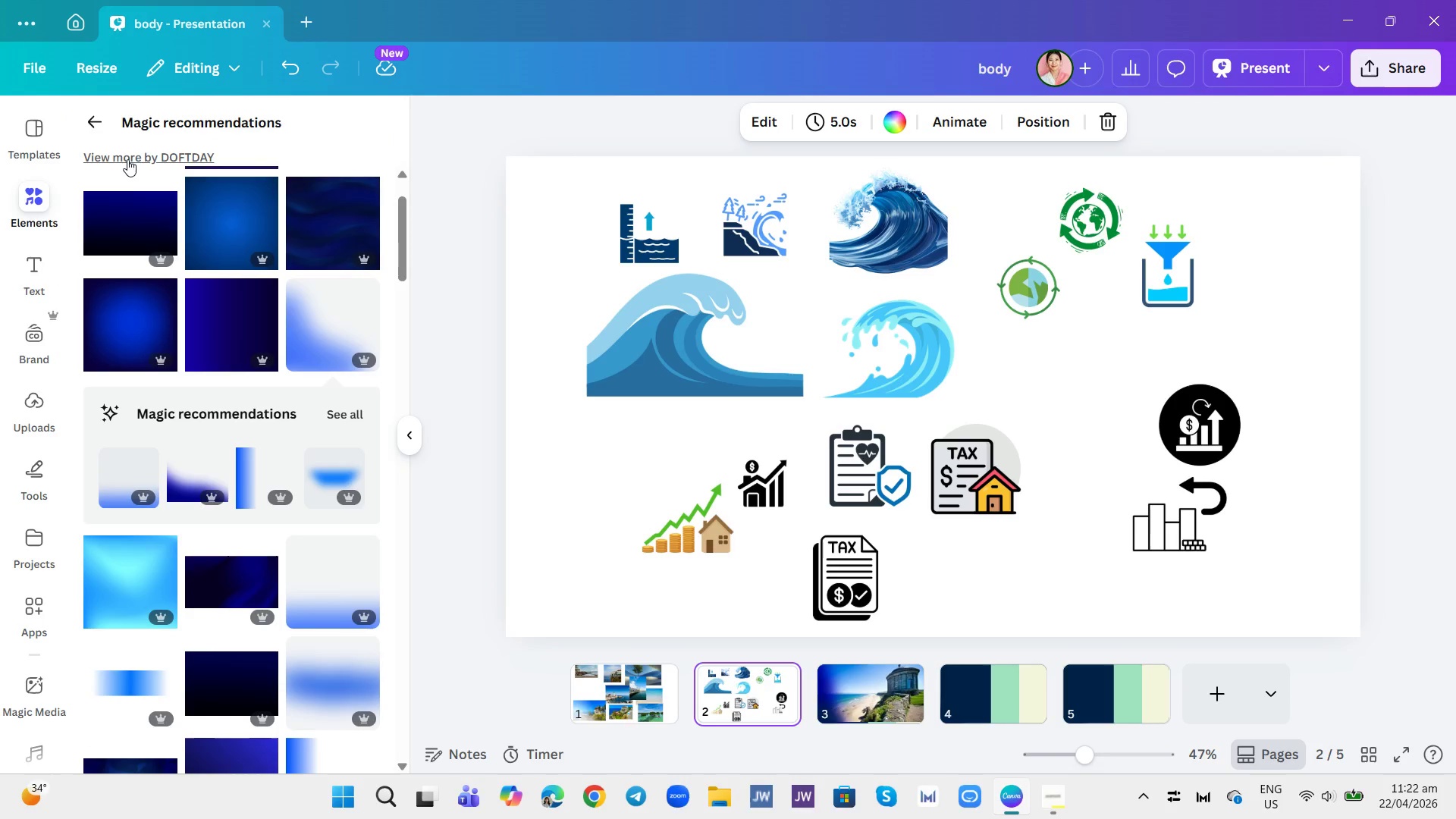 
left_click([86, 123])
 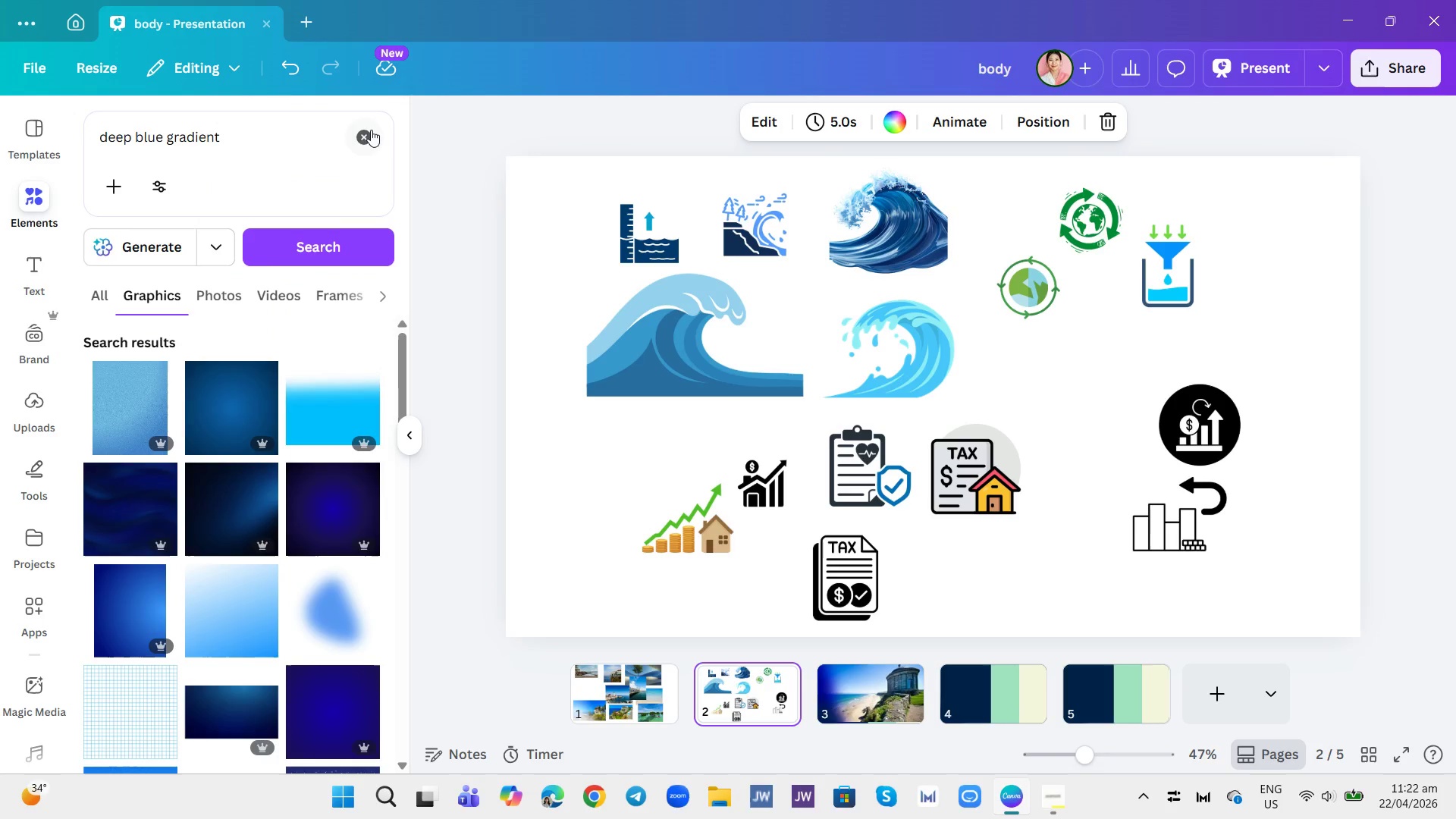 
left_click([369, 130])
 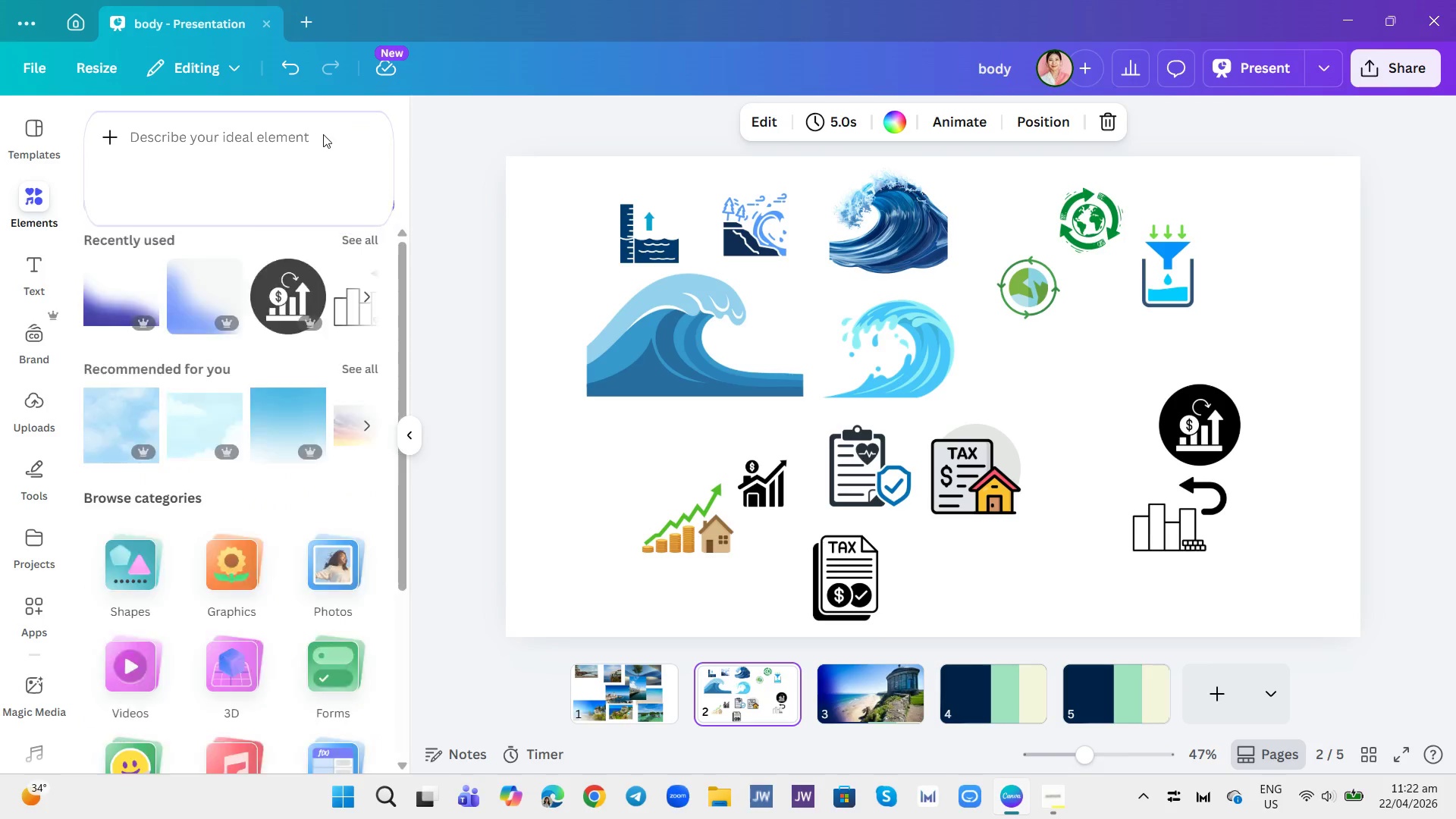 
left_click([323, 134])
 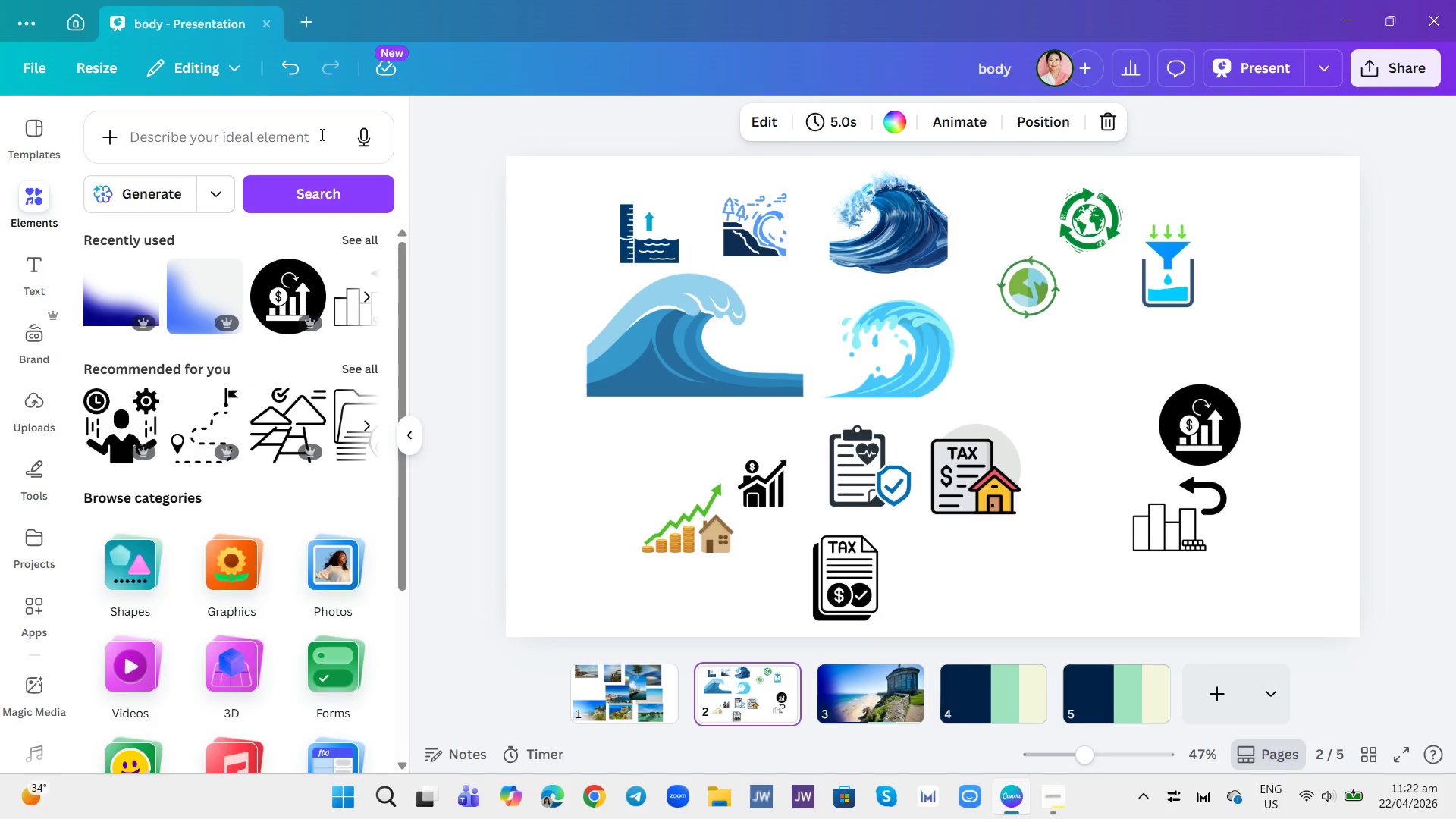 
left_click([321, 134])
 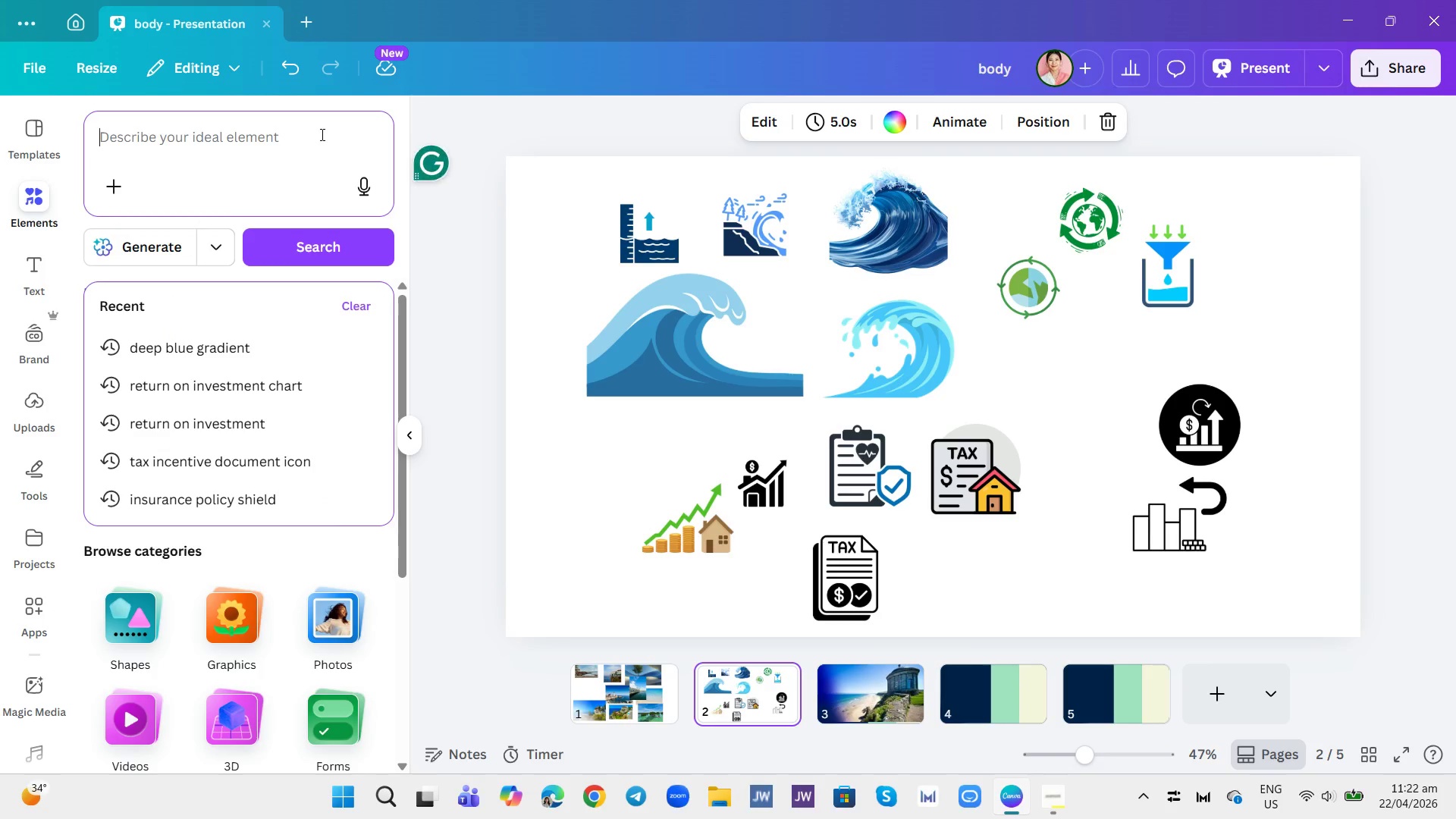 
type(wave and house)
 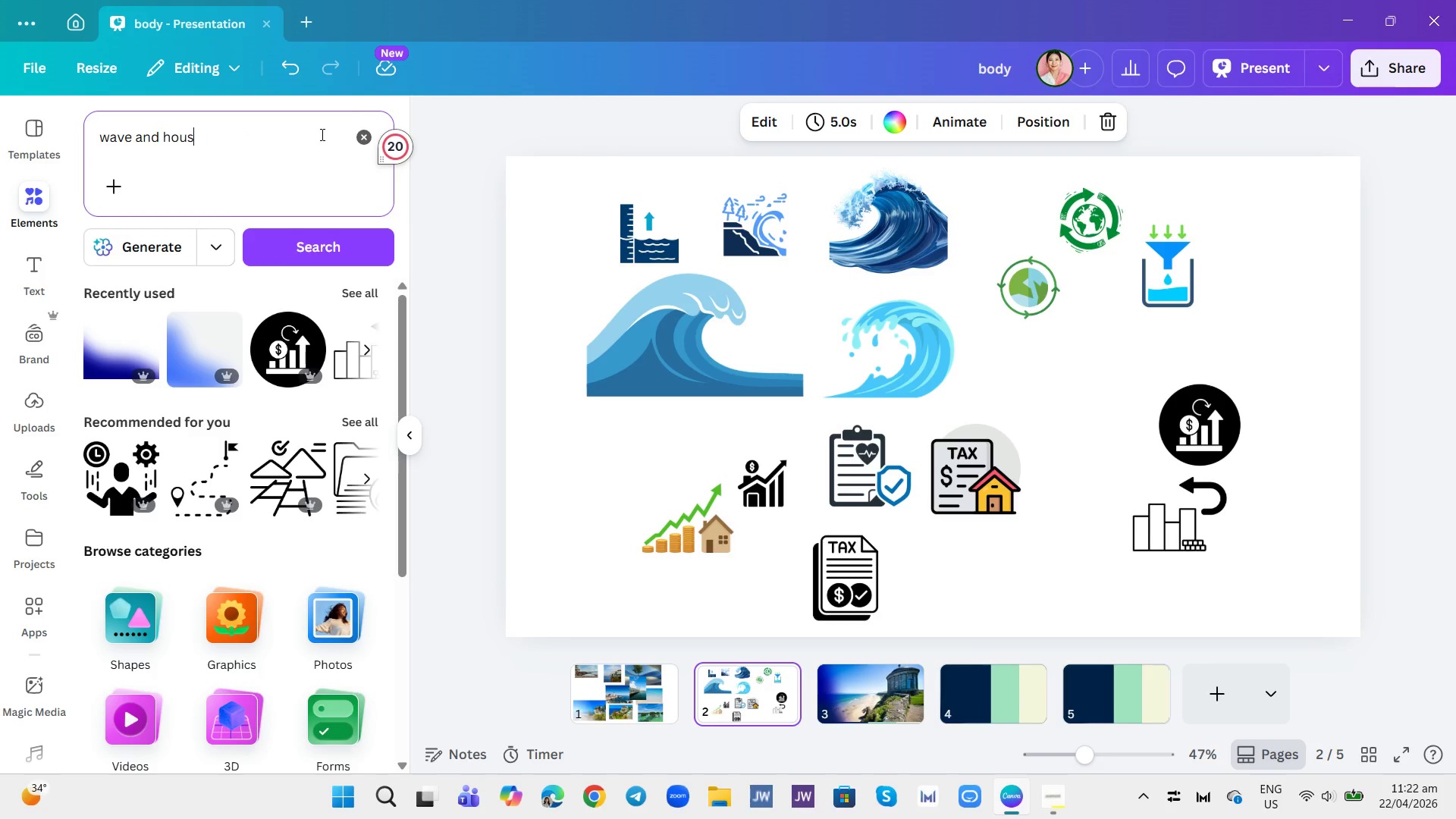 
key(Enter)
 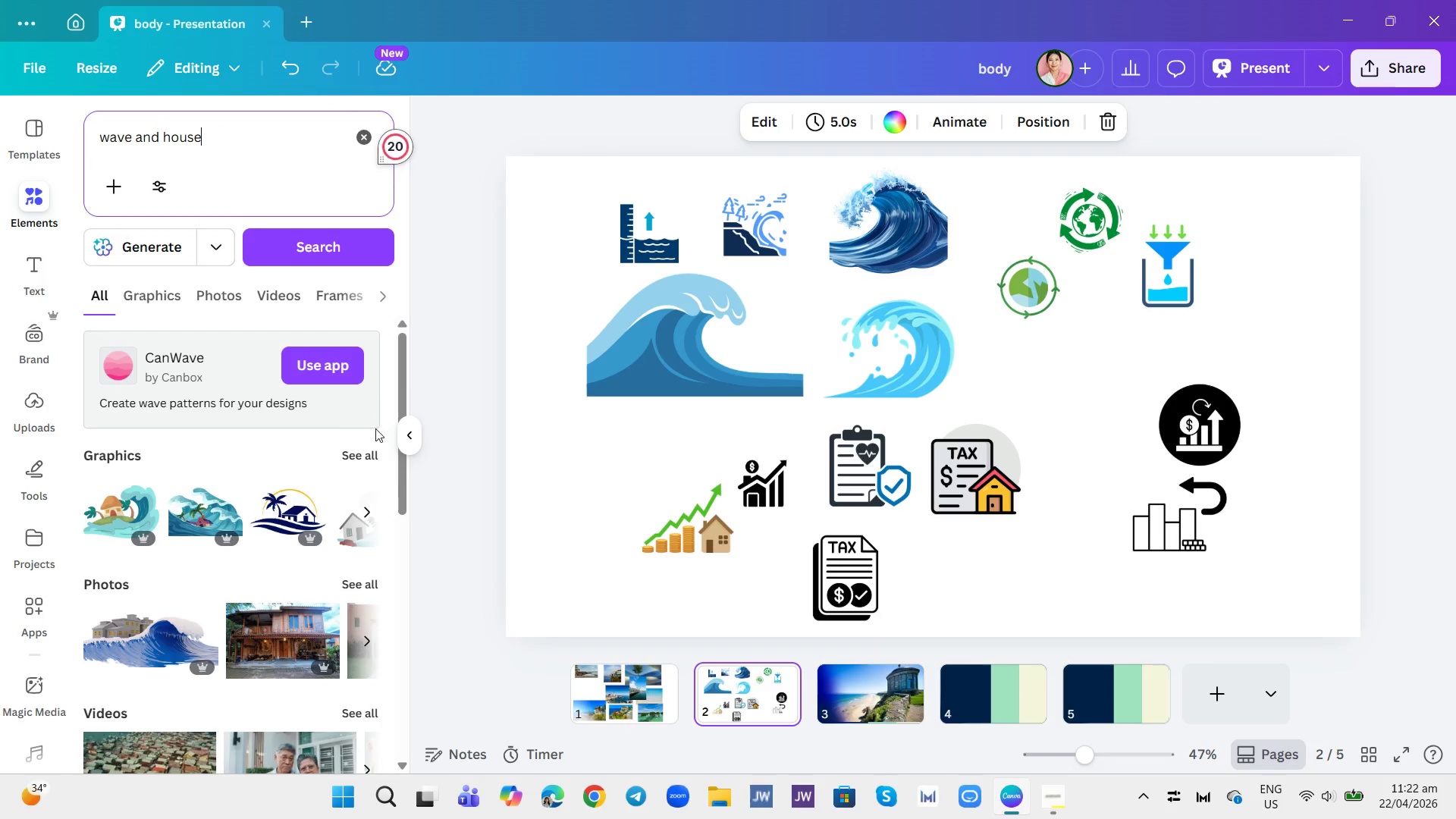 
left_click([363, 449])
 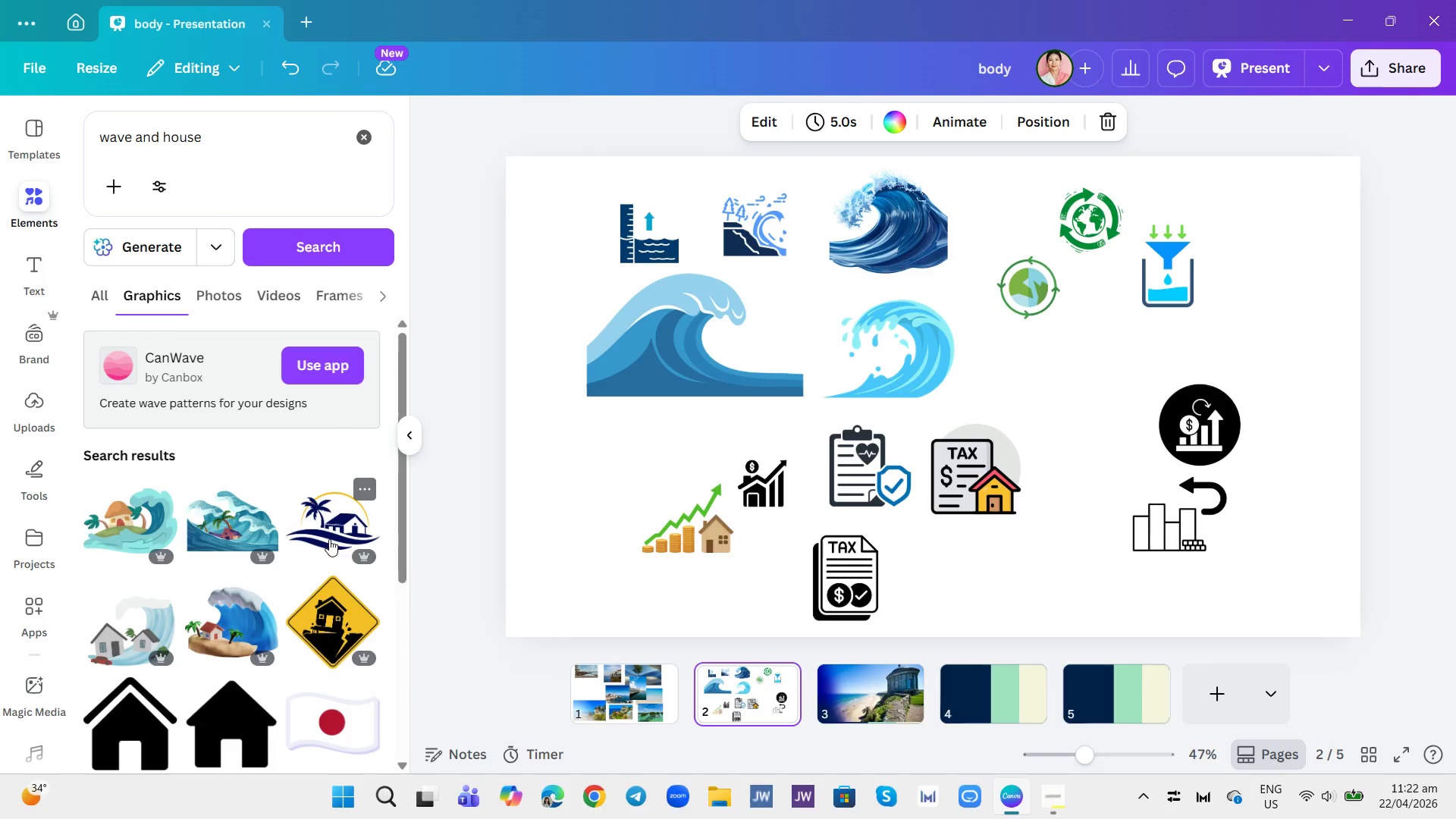 
wait(9.94)
 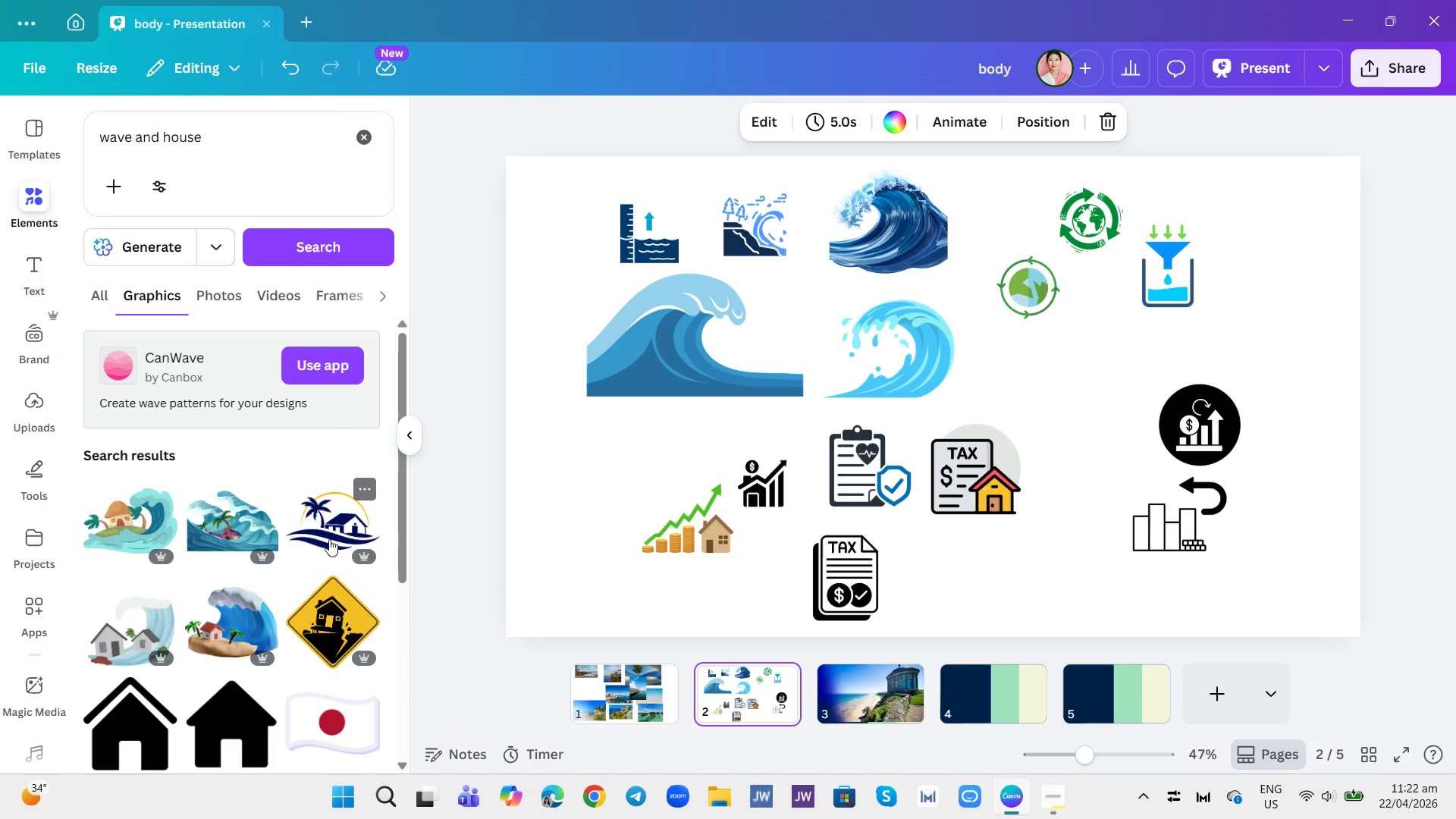 
left_click([329, 539])
 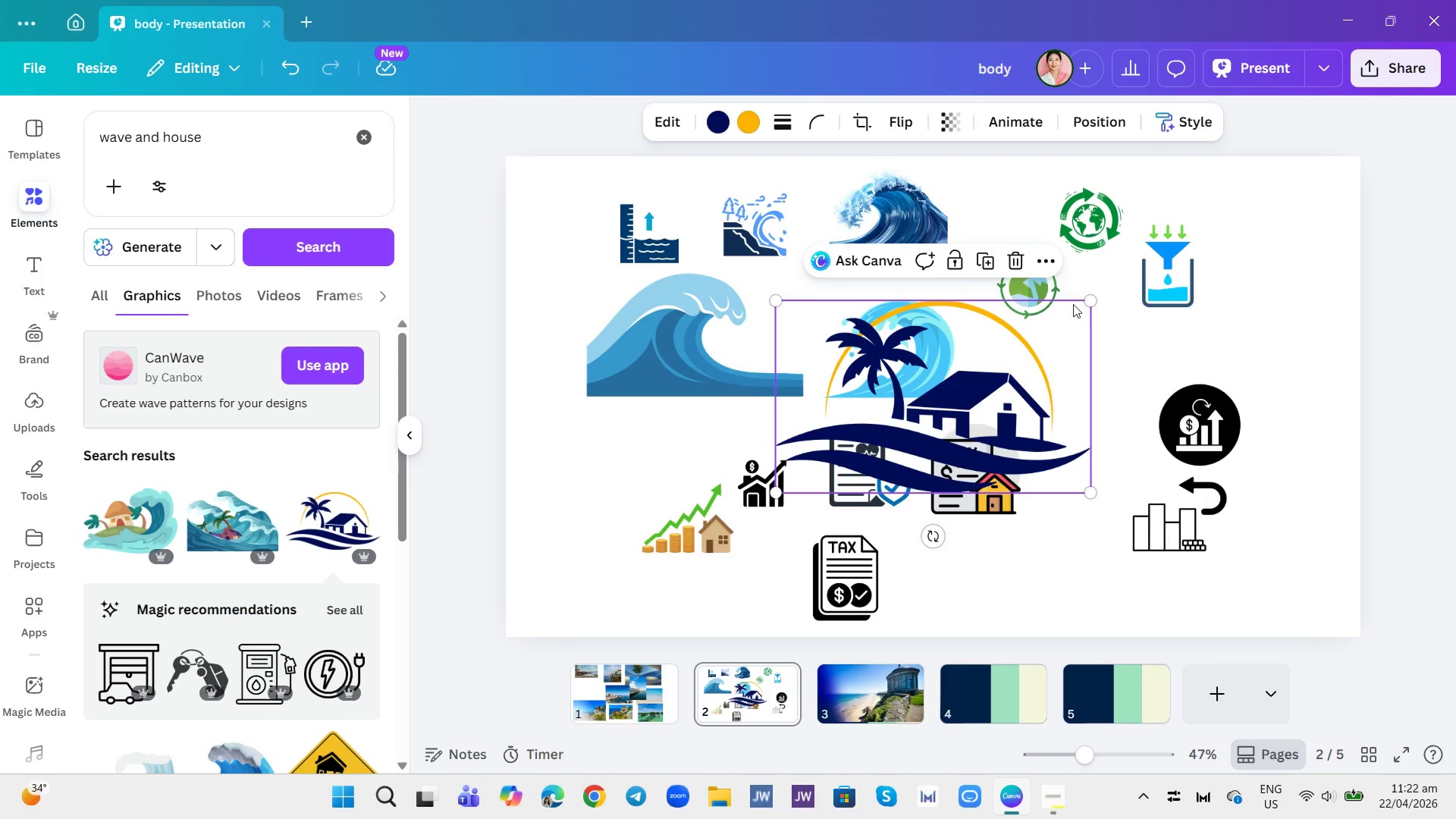 
left_click_drag(start_coordinate=[1087, 301], to_coordinate=[864, 446])
 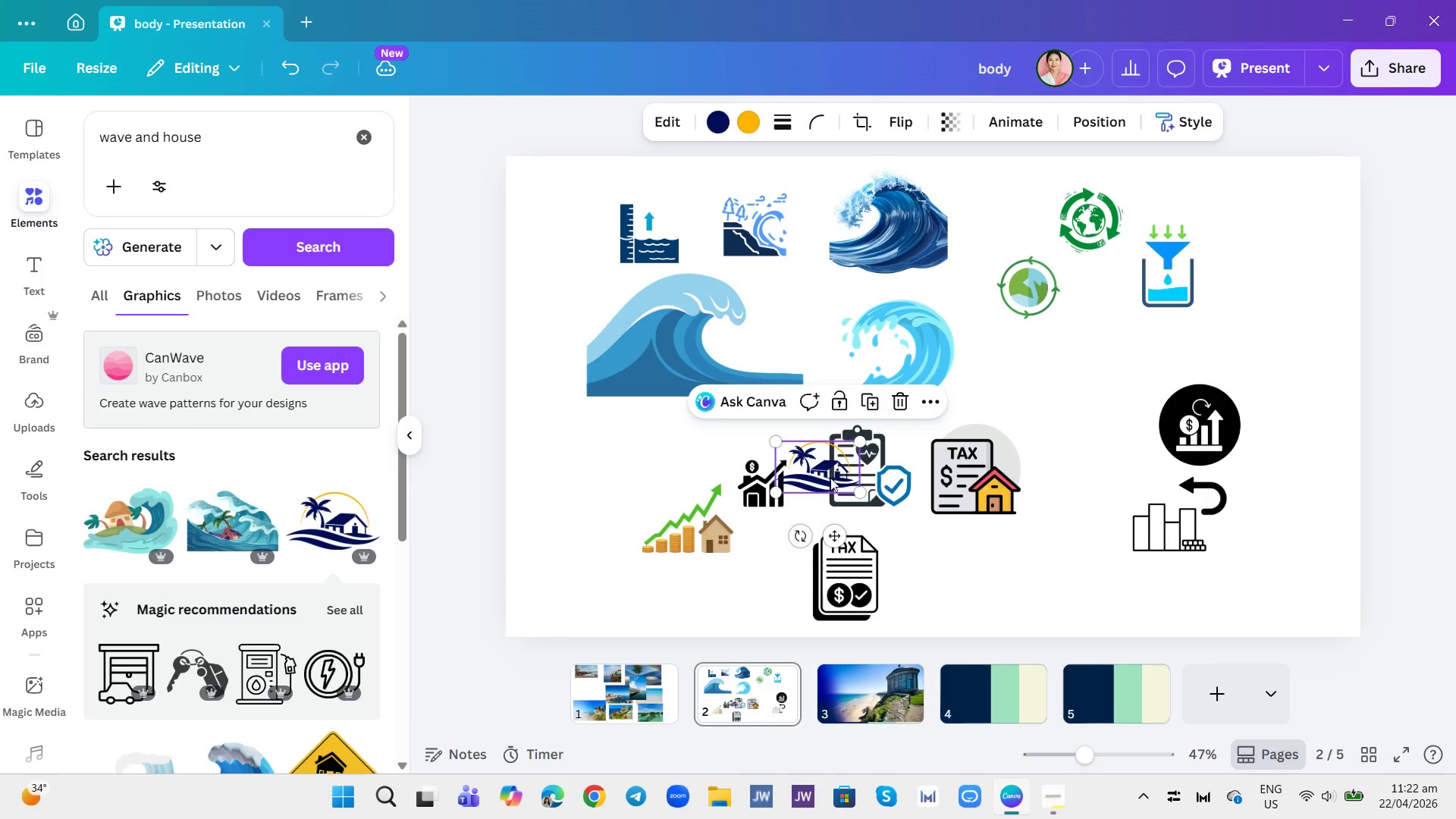 
left_click_drag(start_coordinate=[827, 479], to_coordinate=[601, 453])
 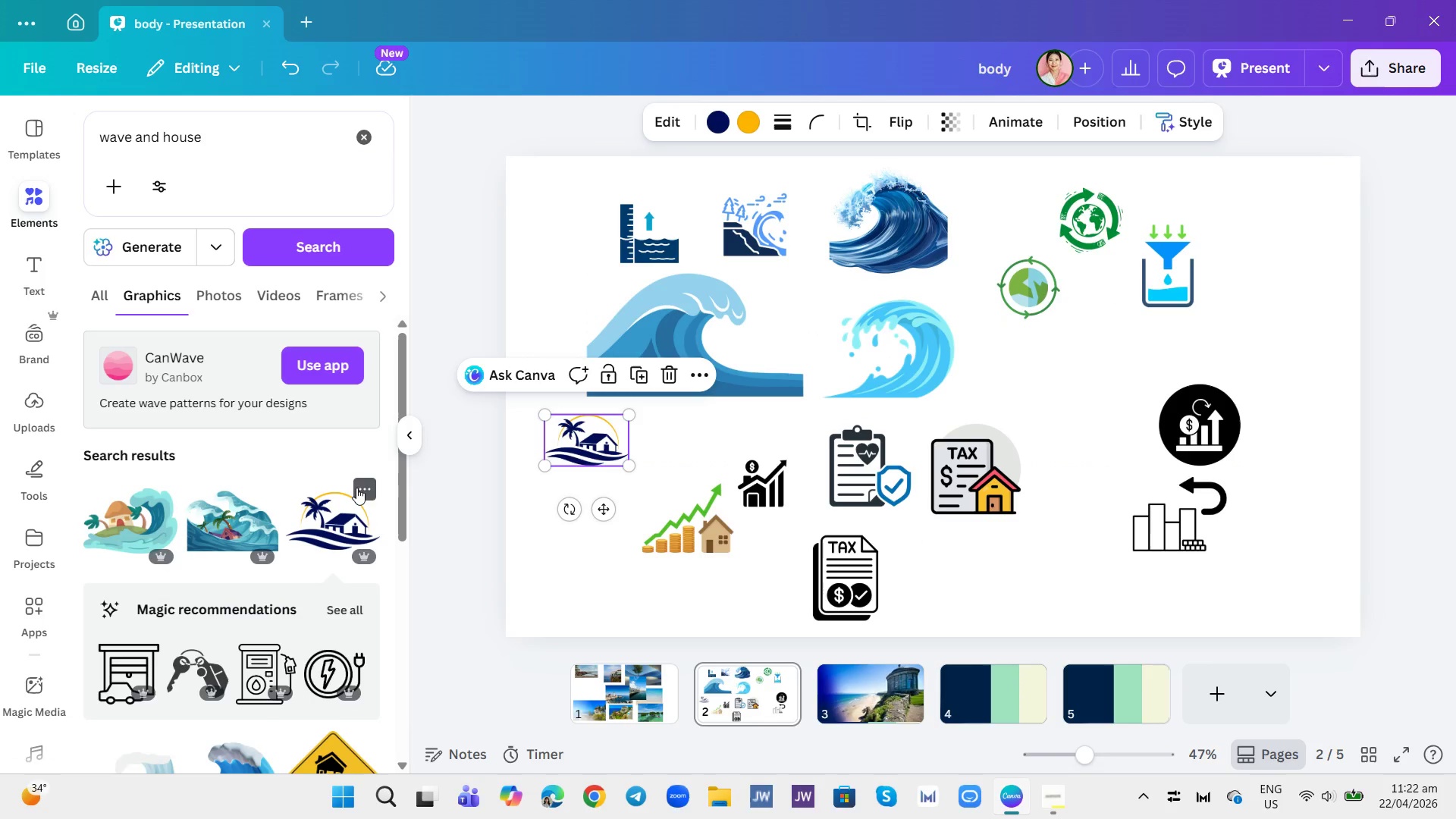 
left_click([359, 488])
 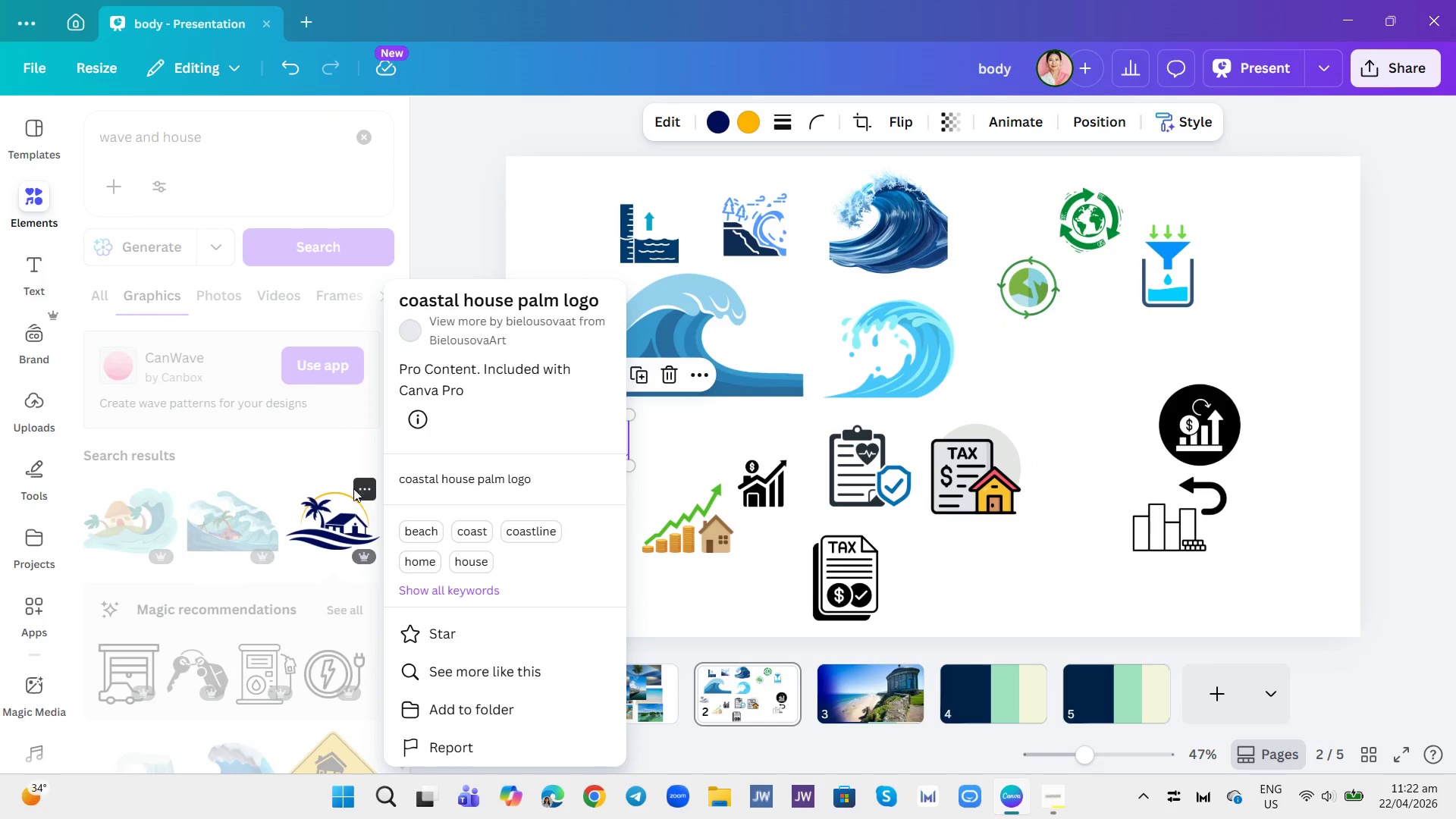 
left_click([247, 513])
 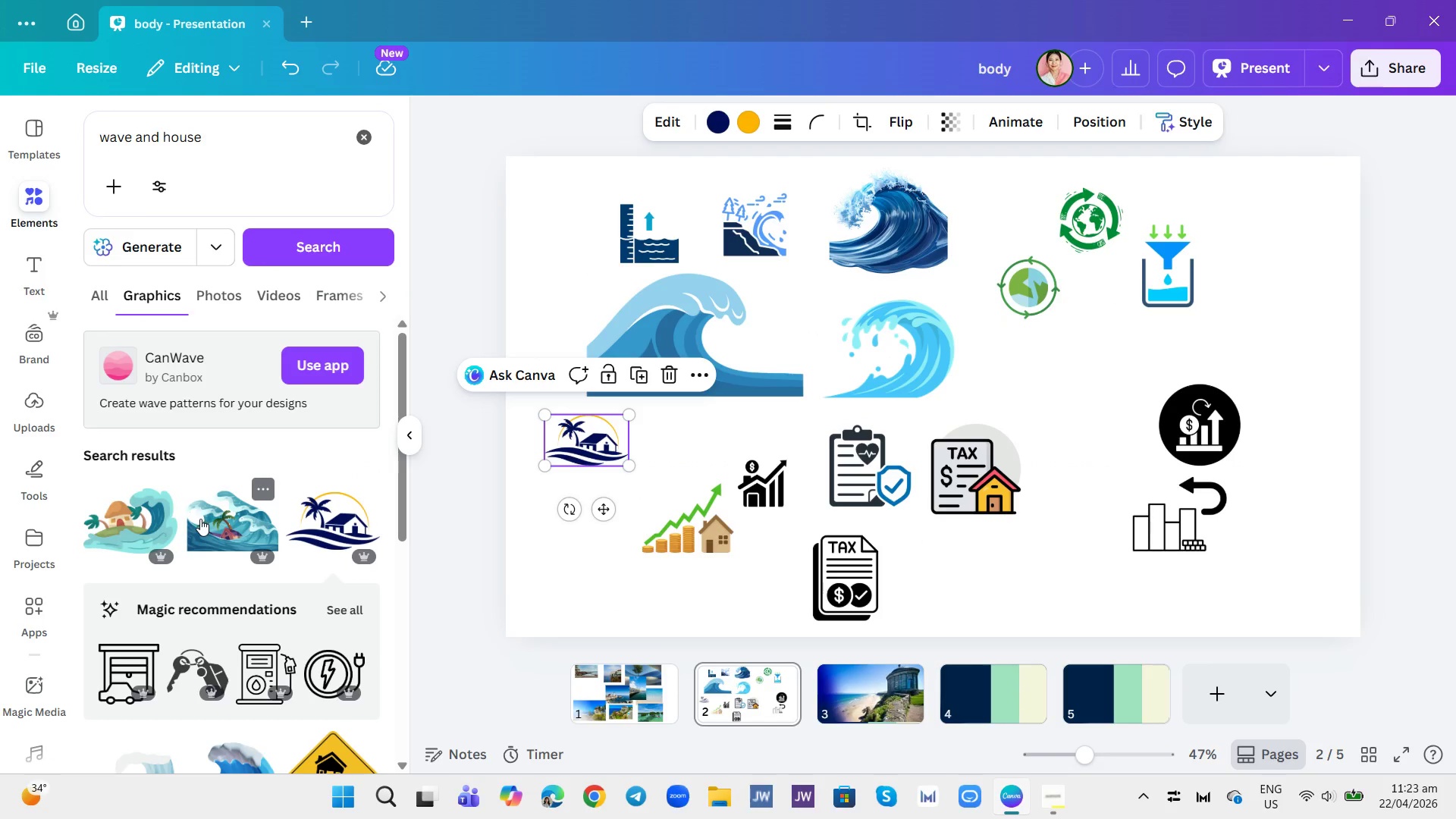 
scroll: coordinate [228, 497], scroll_direction: down, amount: 10.0
 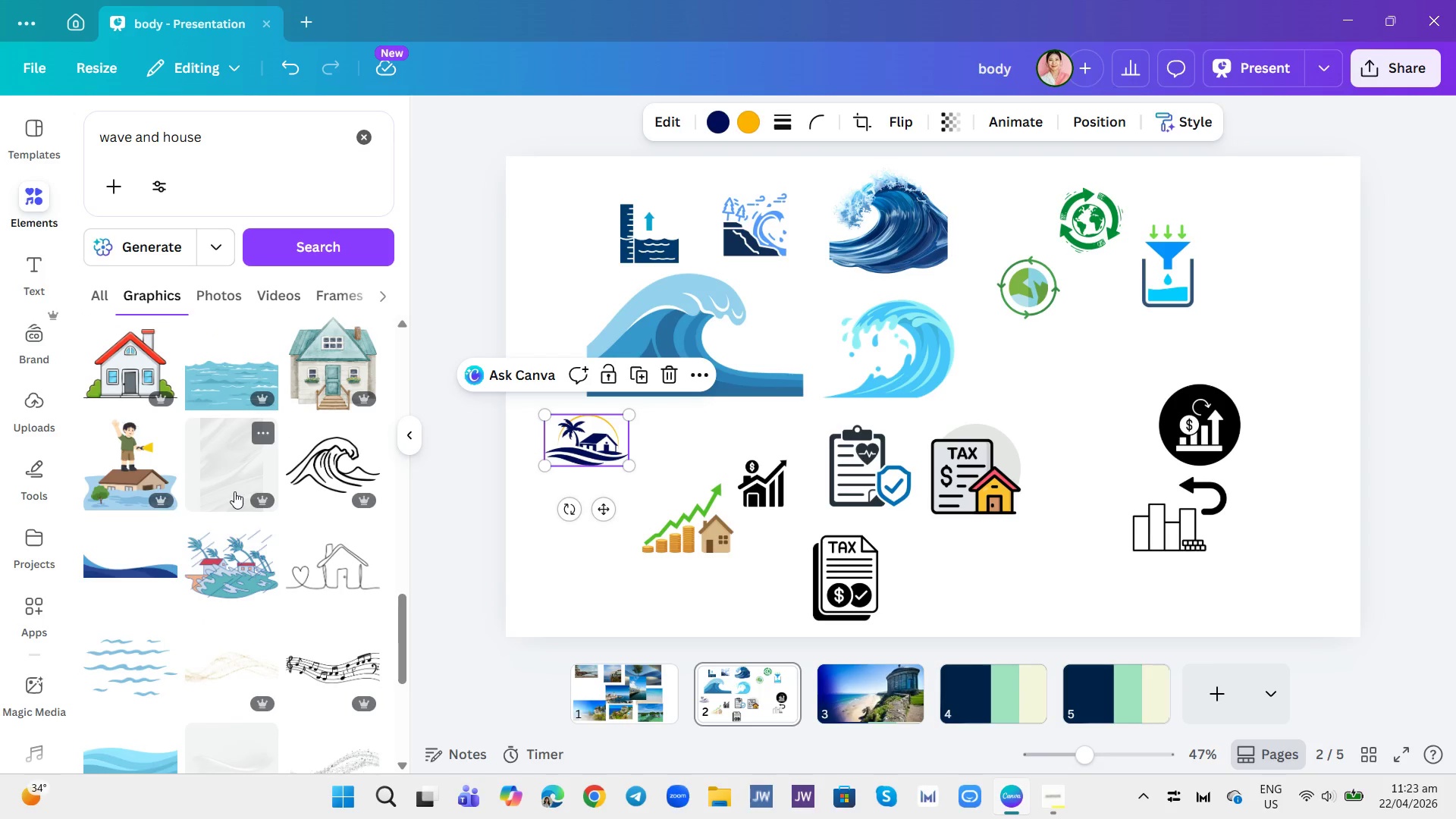 
scroll: coordinate [234, 491], scroll_direction: down, amount: 3.0
 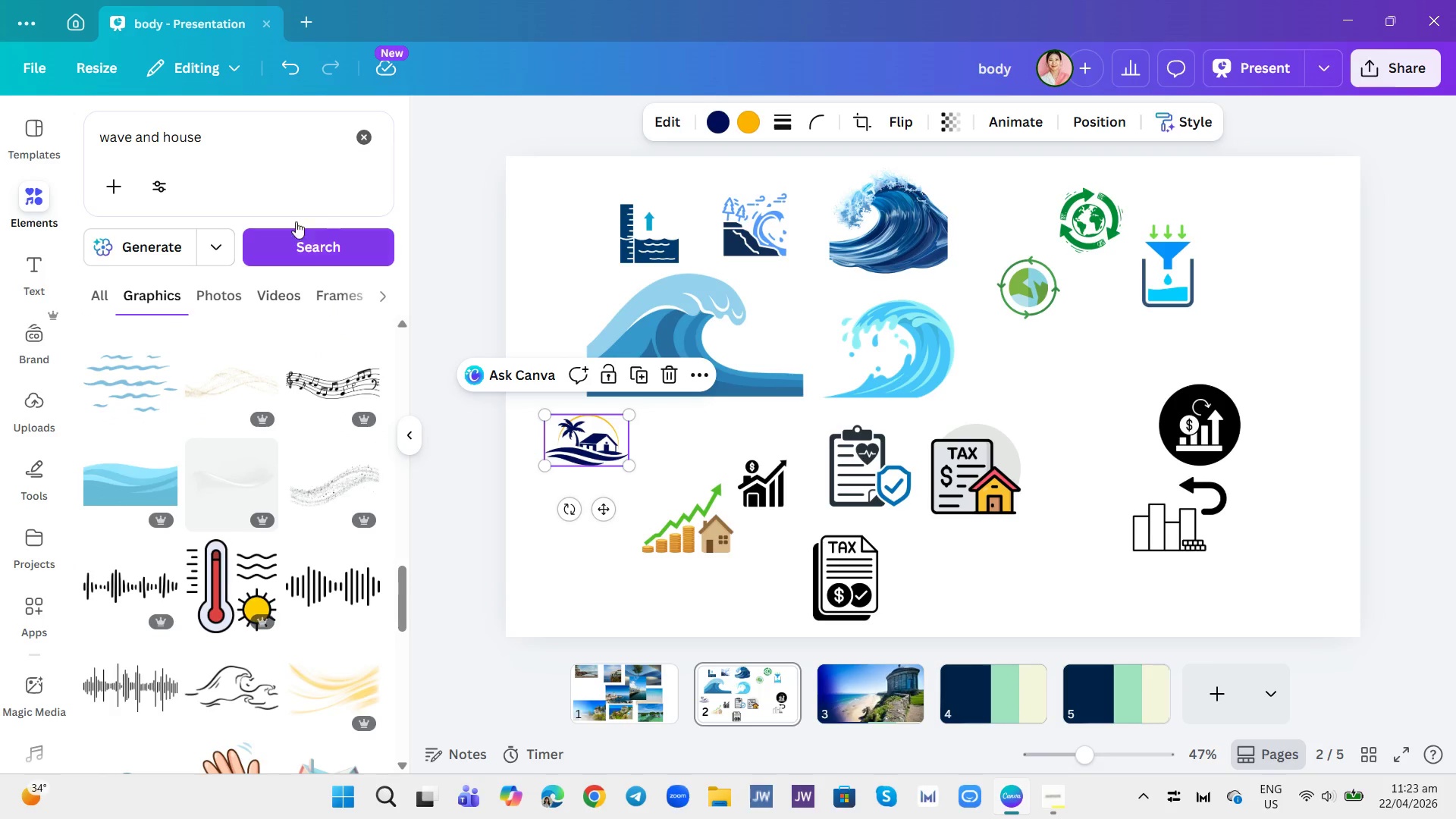 
left_click([279, 133])
 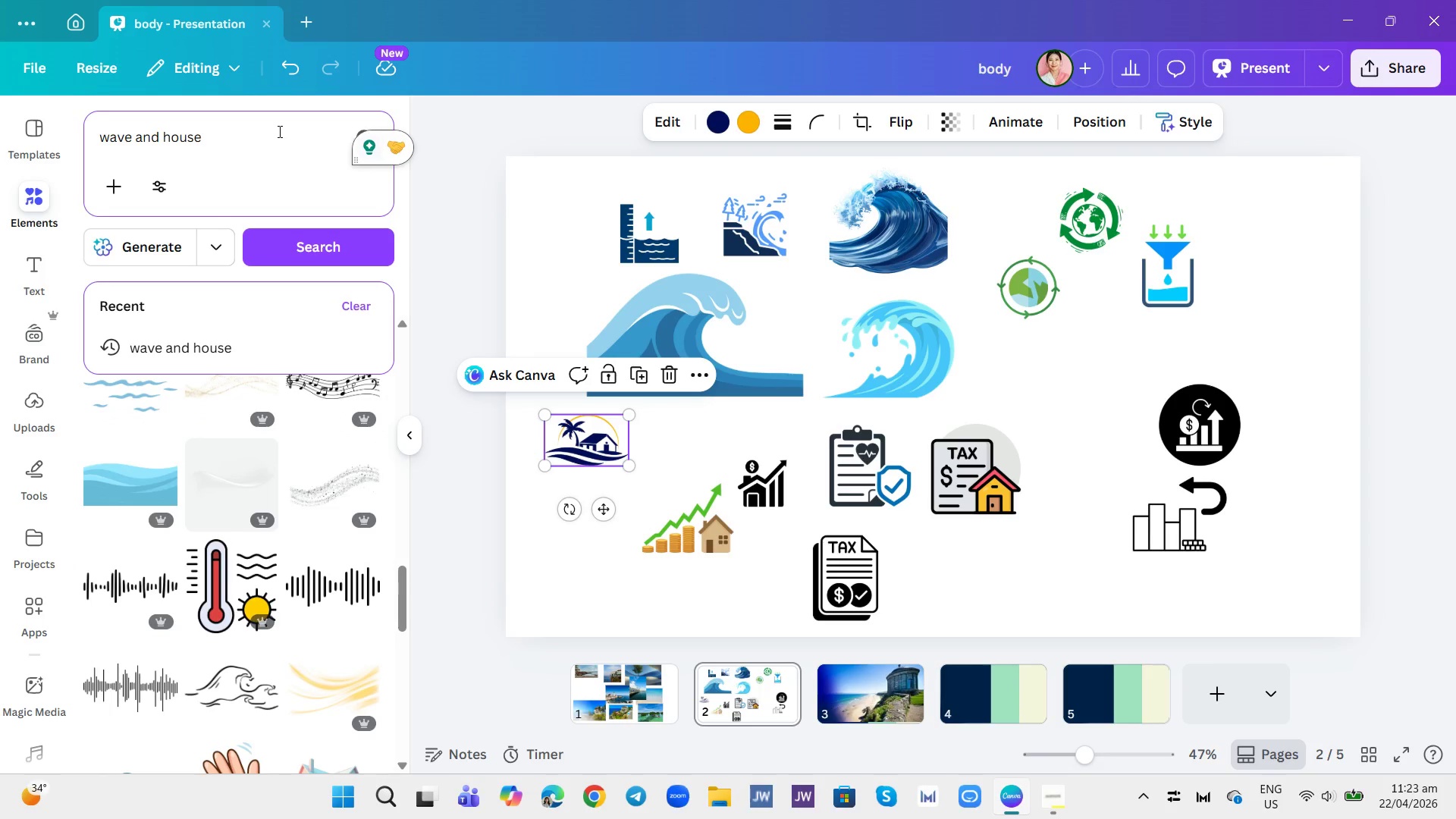 
type( icon)
 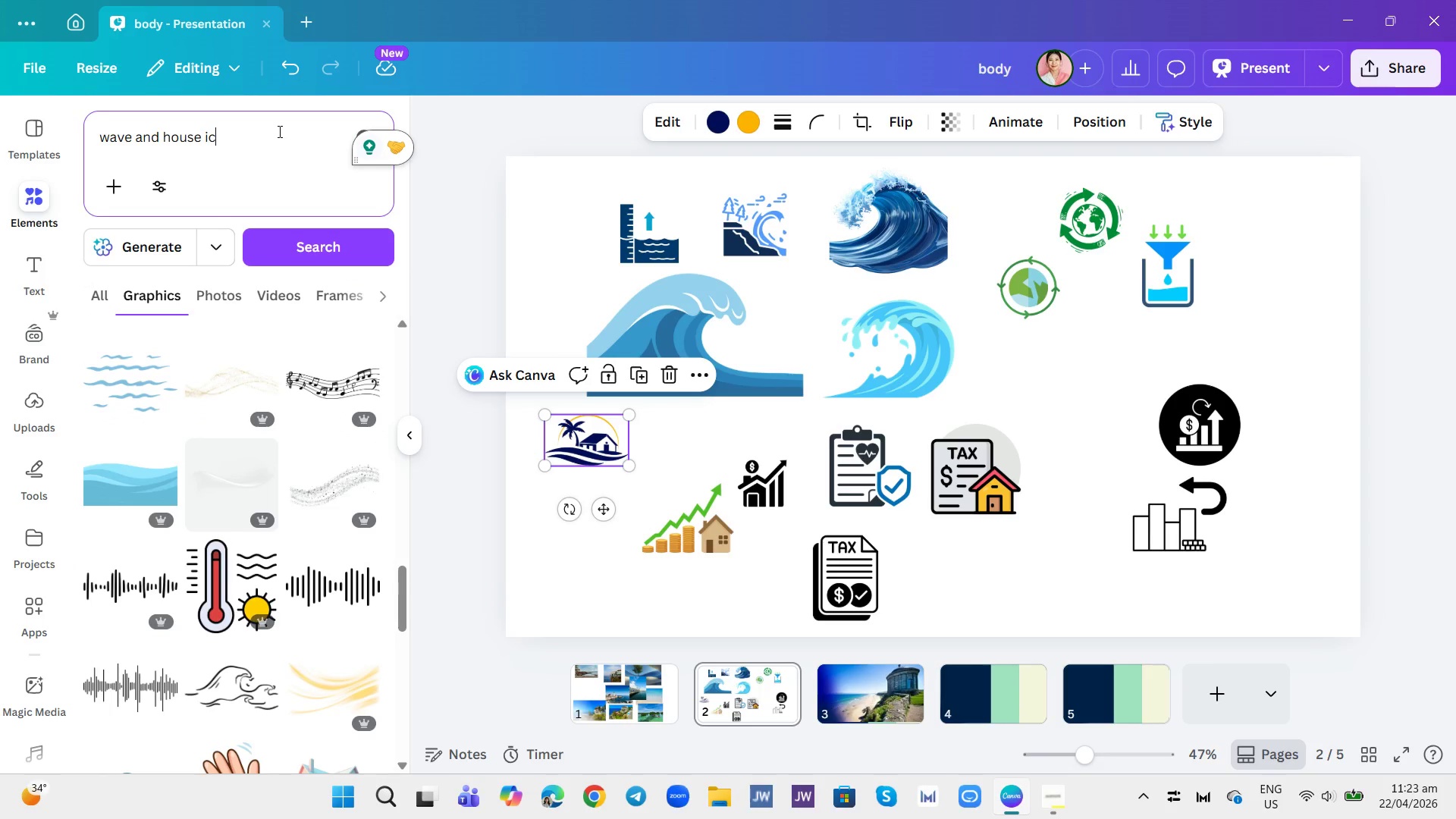 
key(Enter)
 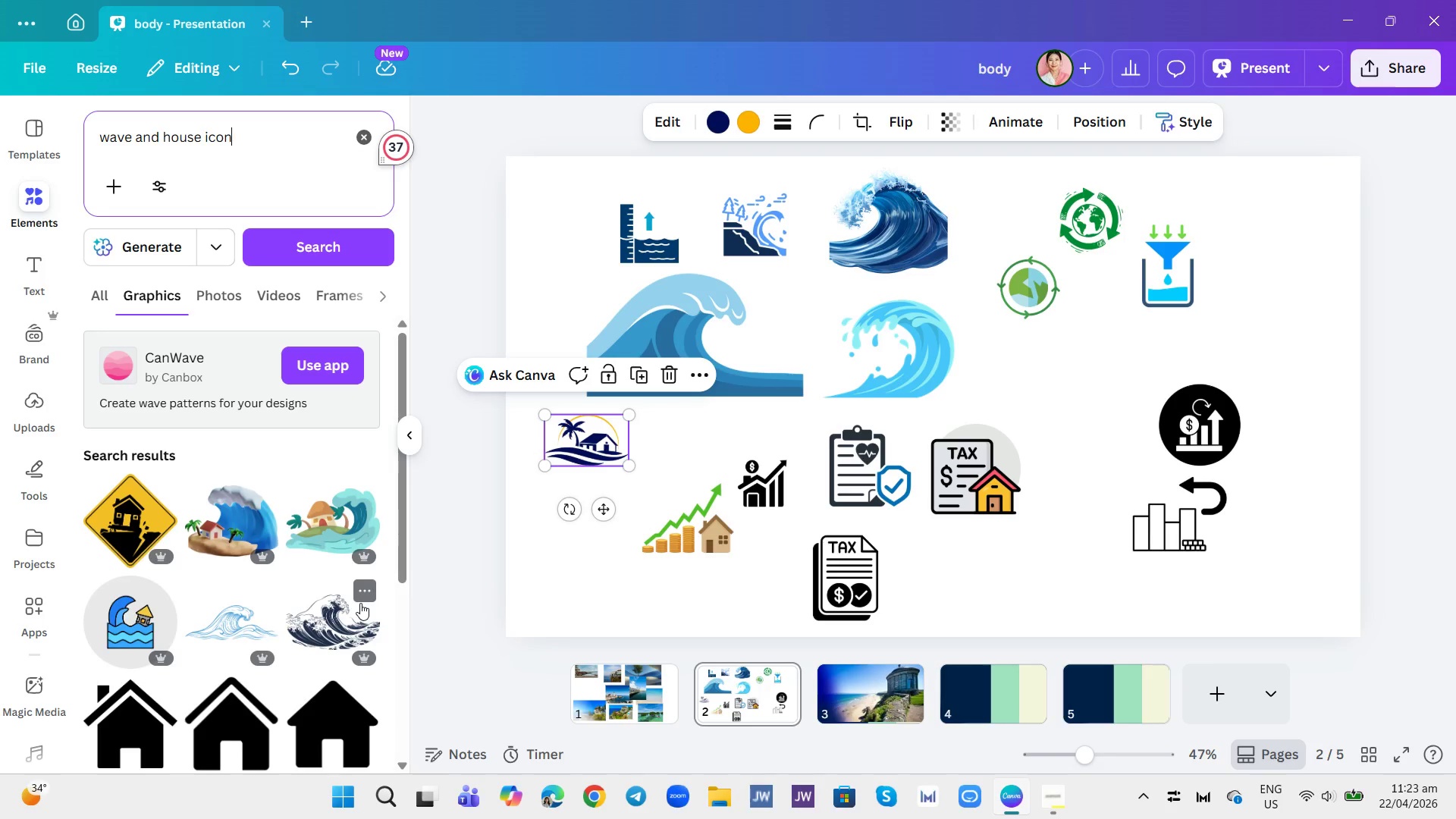 
scroll: coordinate [310, 578], scroll_direction: down, amount: 11.0
 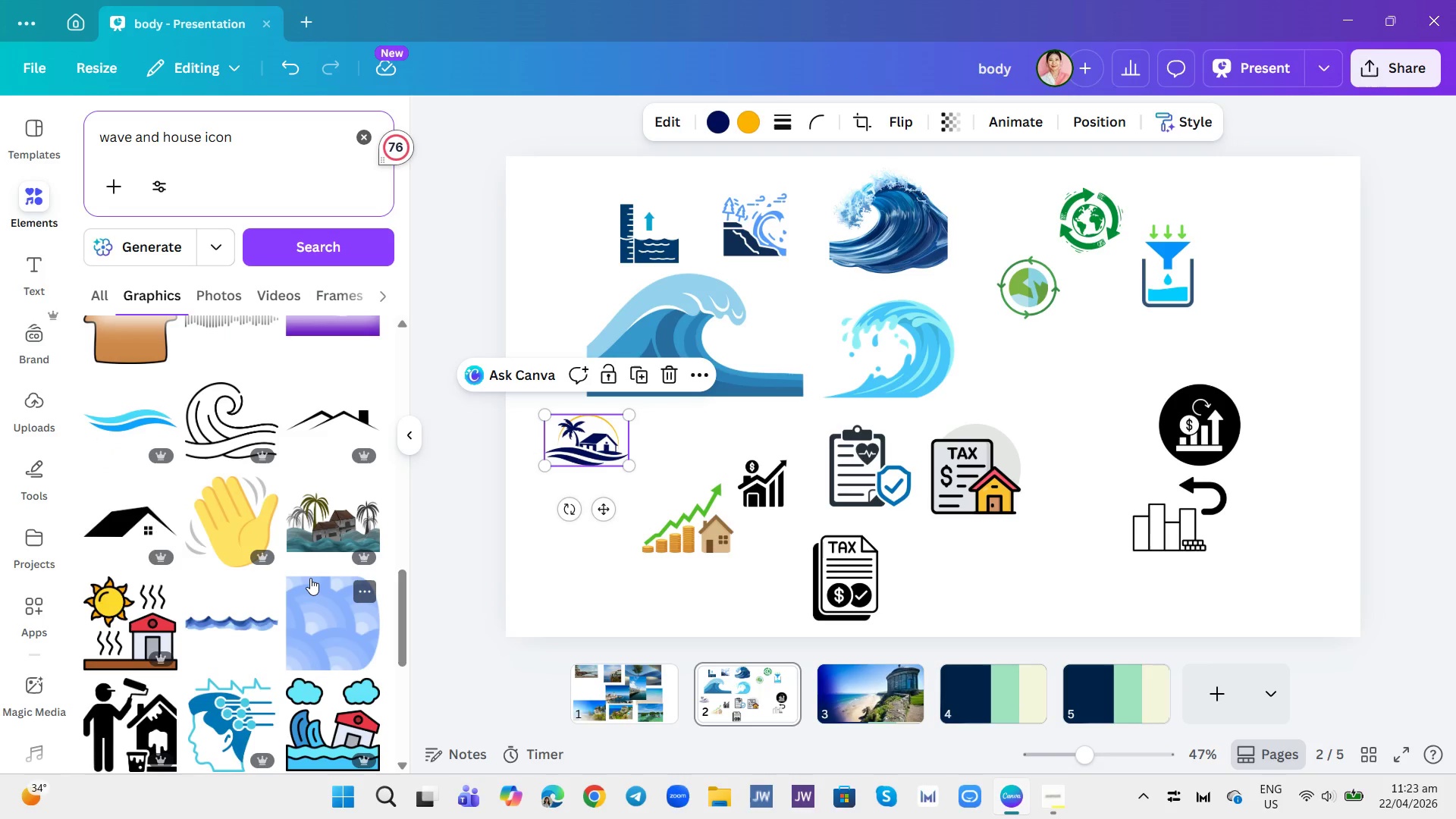 
scroll: coordinate [318, 565], scroll_direction: down, amount: 12.0
 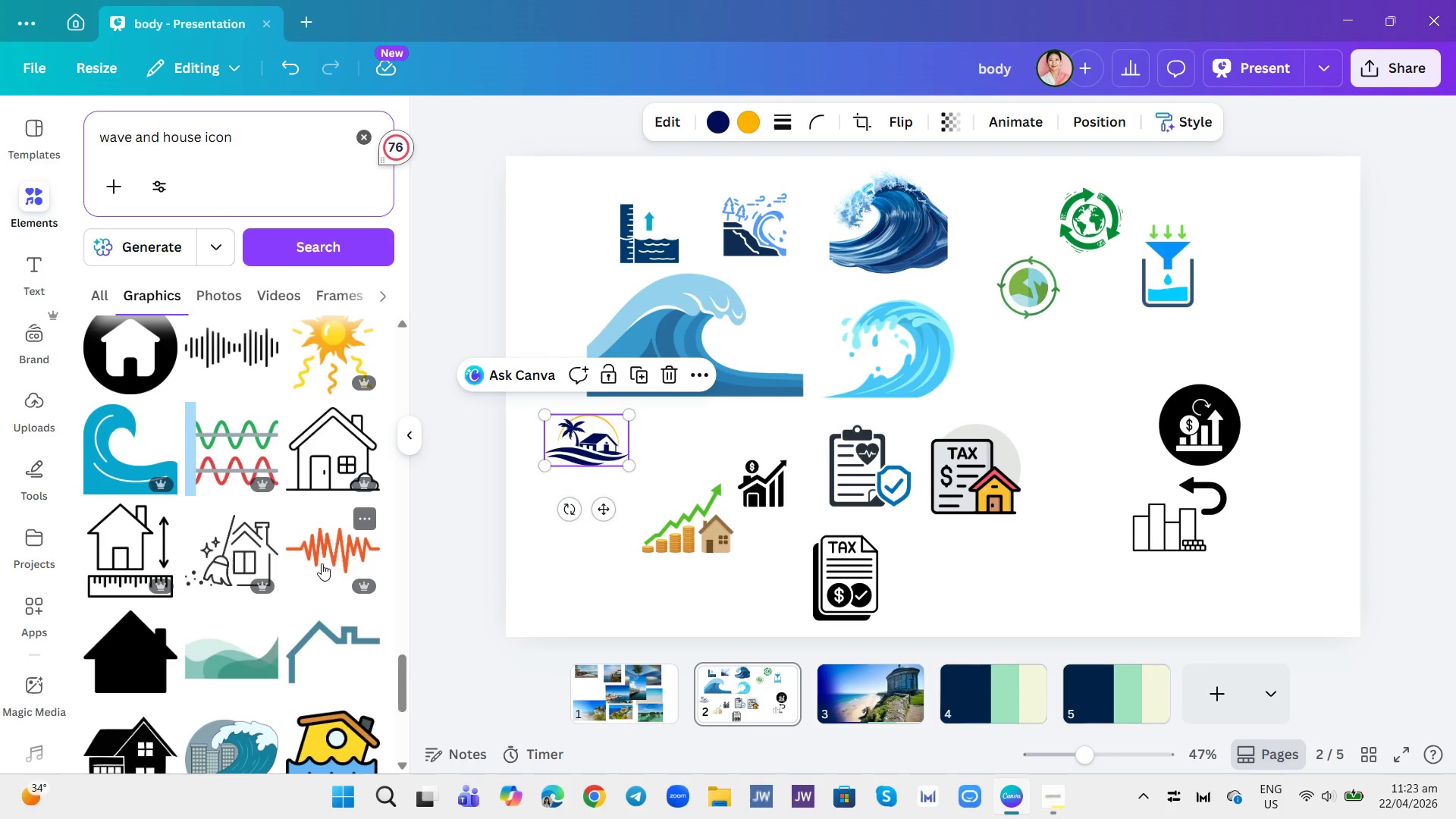 
scroll: coordinate [340, 560], scroll_direction: down, amount: 14.0
 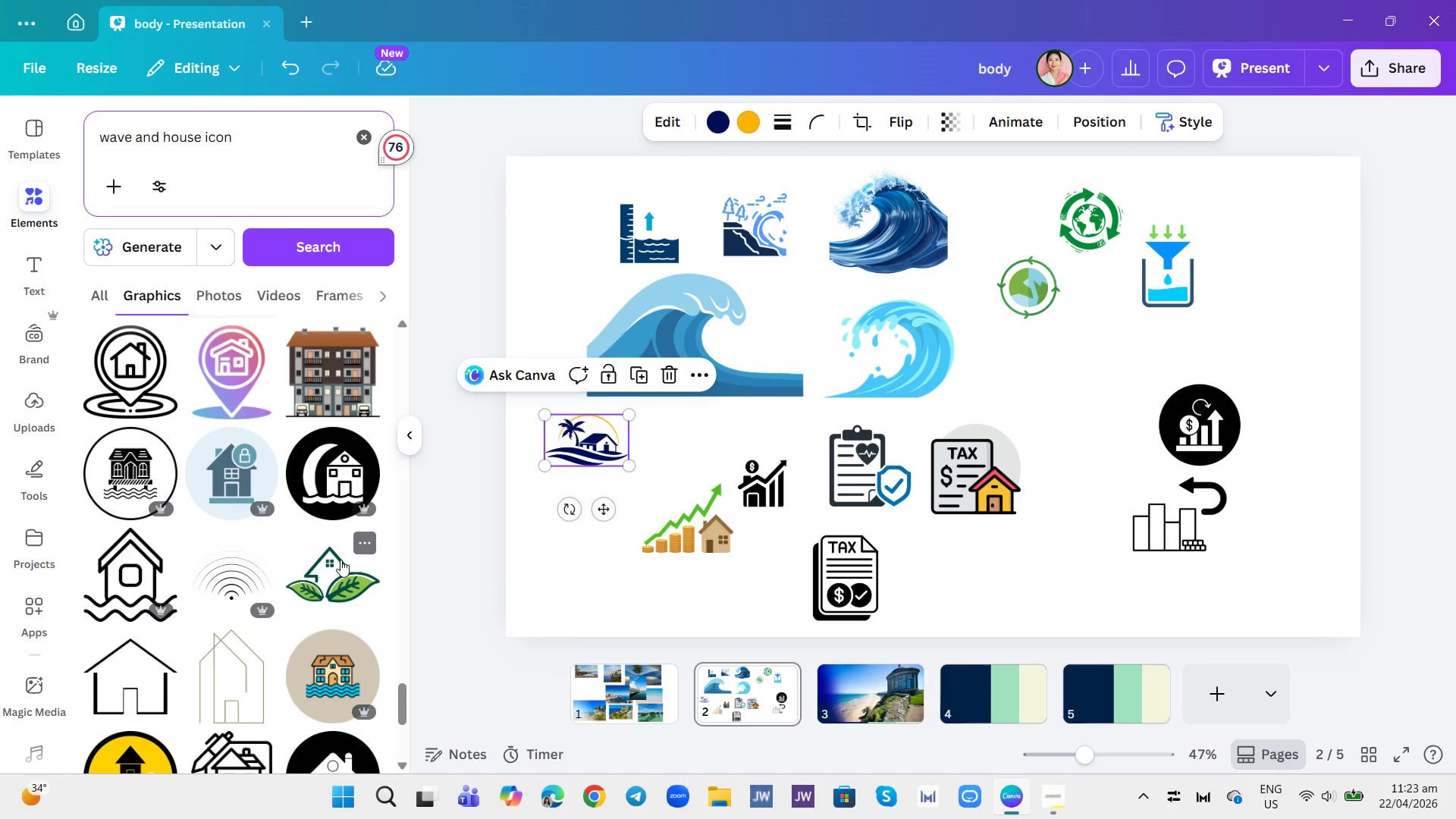 
scroll: coordinate [353, 556], scroll_direction: down, amount: 8.0
 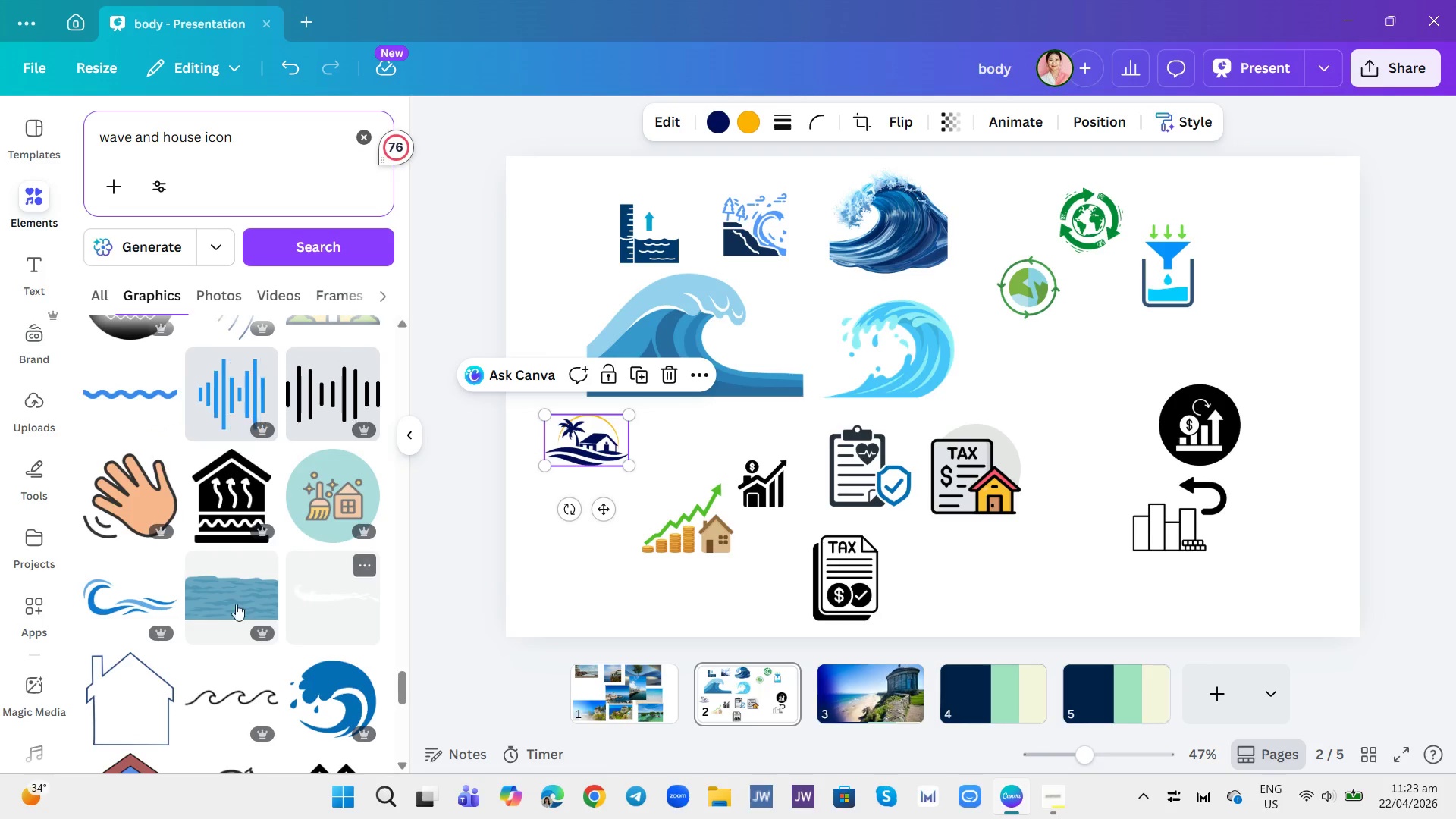 
left_click([139, 605])
 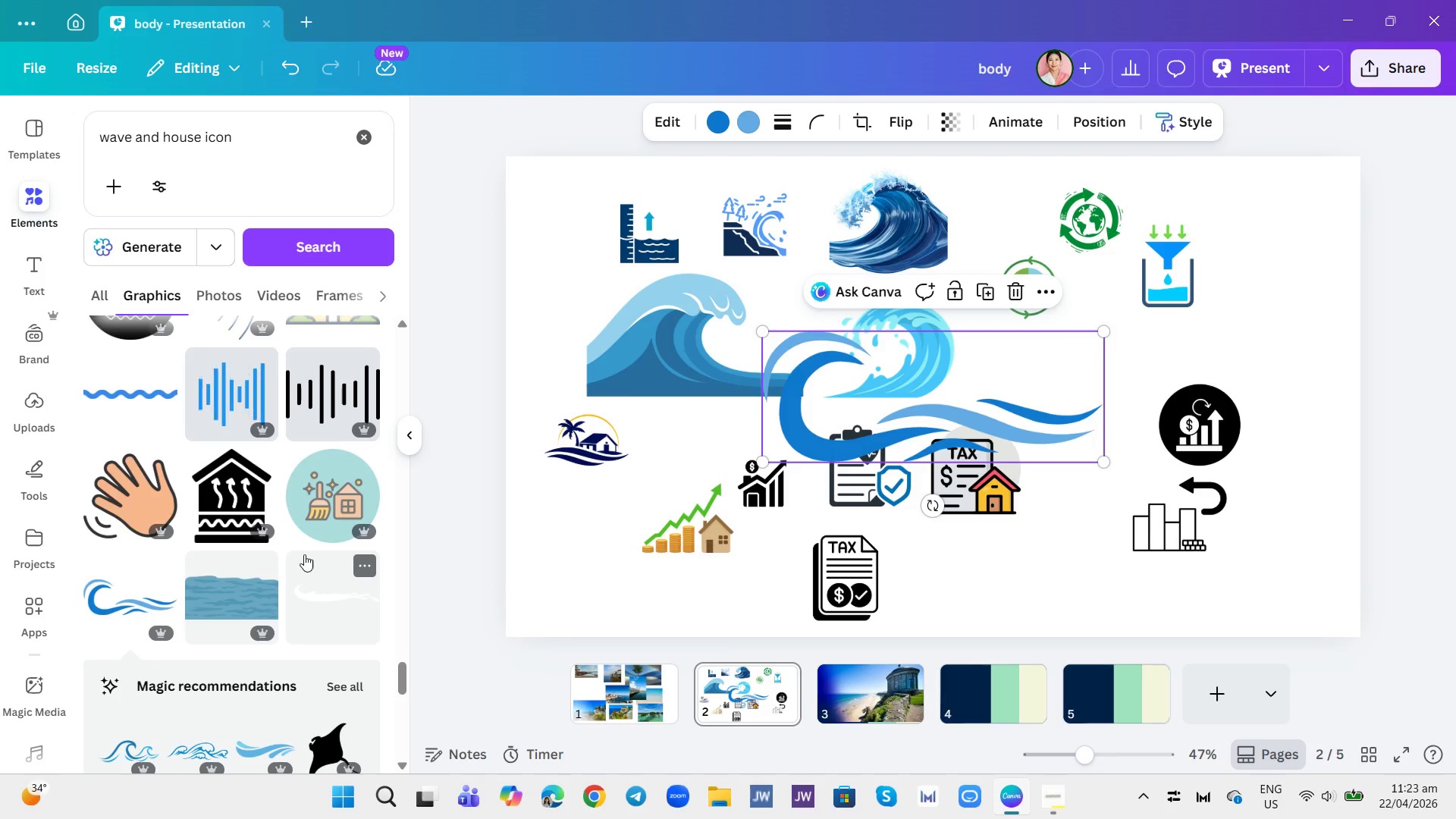 
scroll: coordinate [241, 570], scroll_direction: down, amount: 3.0
 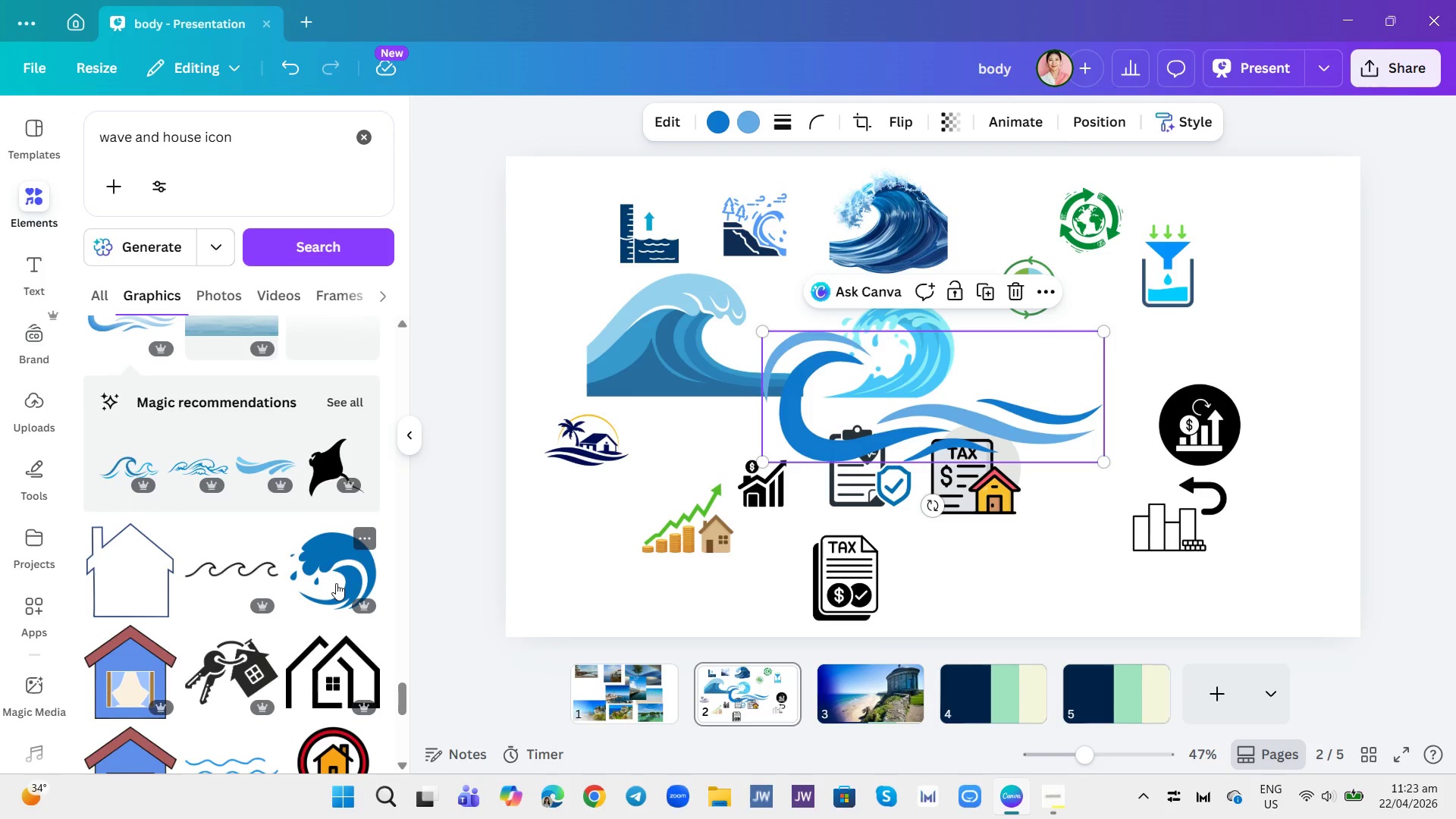 
left_click([336, 583])
 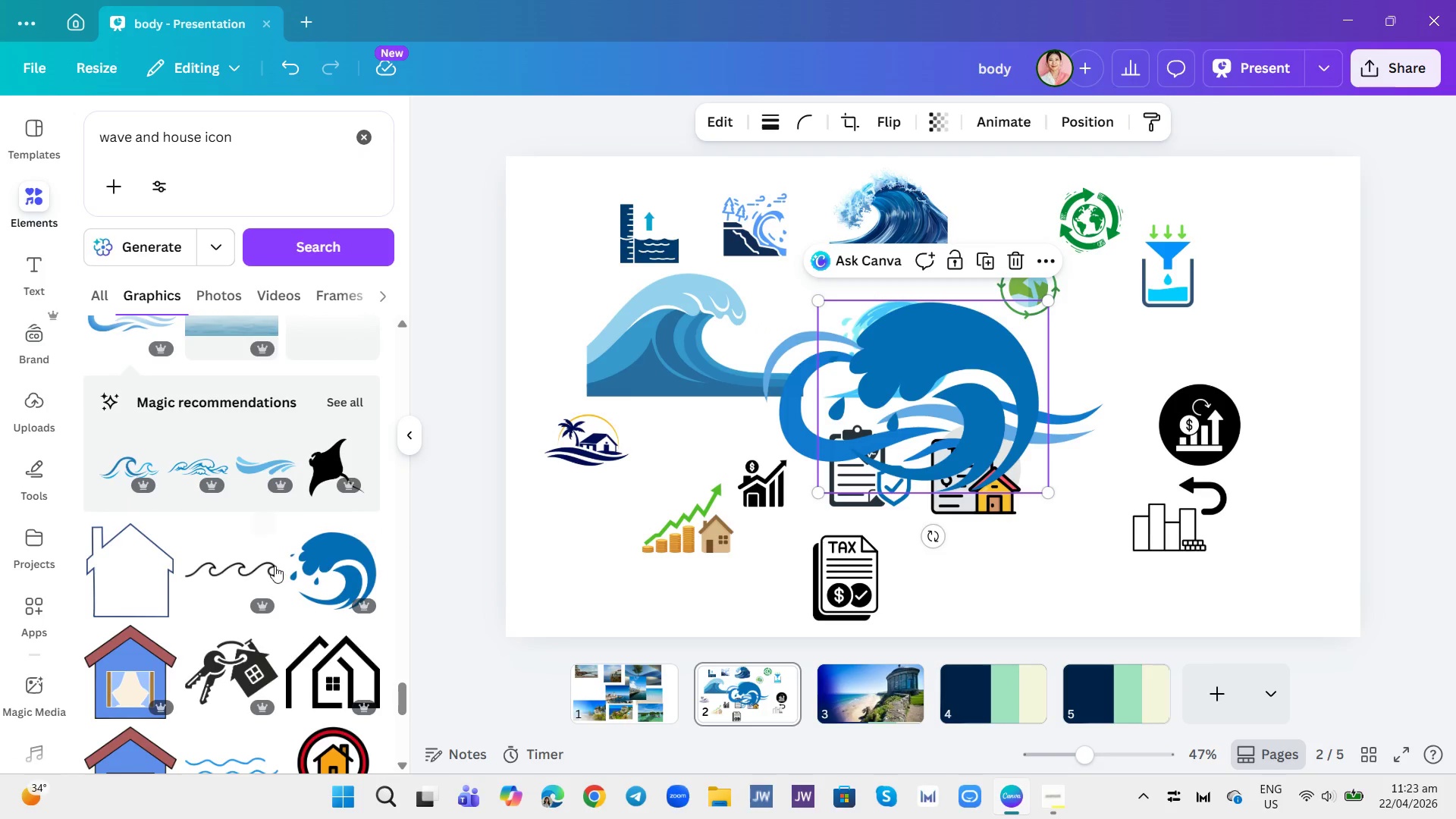 
scroll: coordinate [278, 520], scroll_direction: down, amount: 8.0
 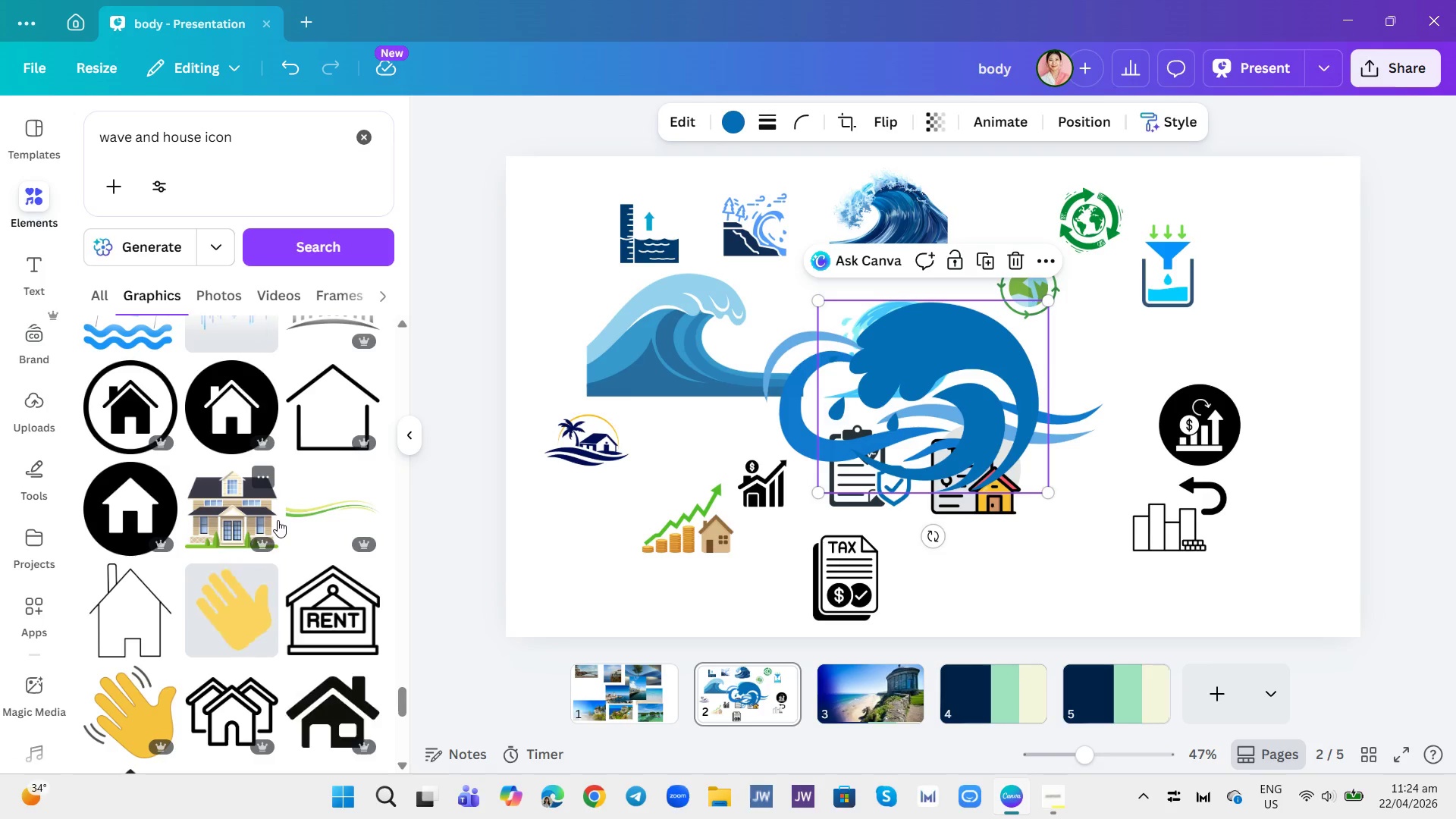 
scroll: coordinate [283, 529], scroll_direction: down, amount: 3.0
 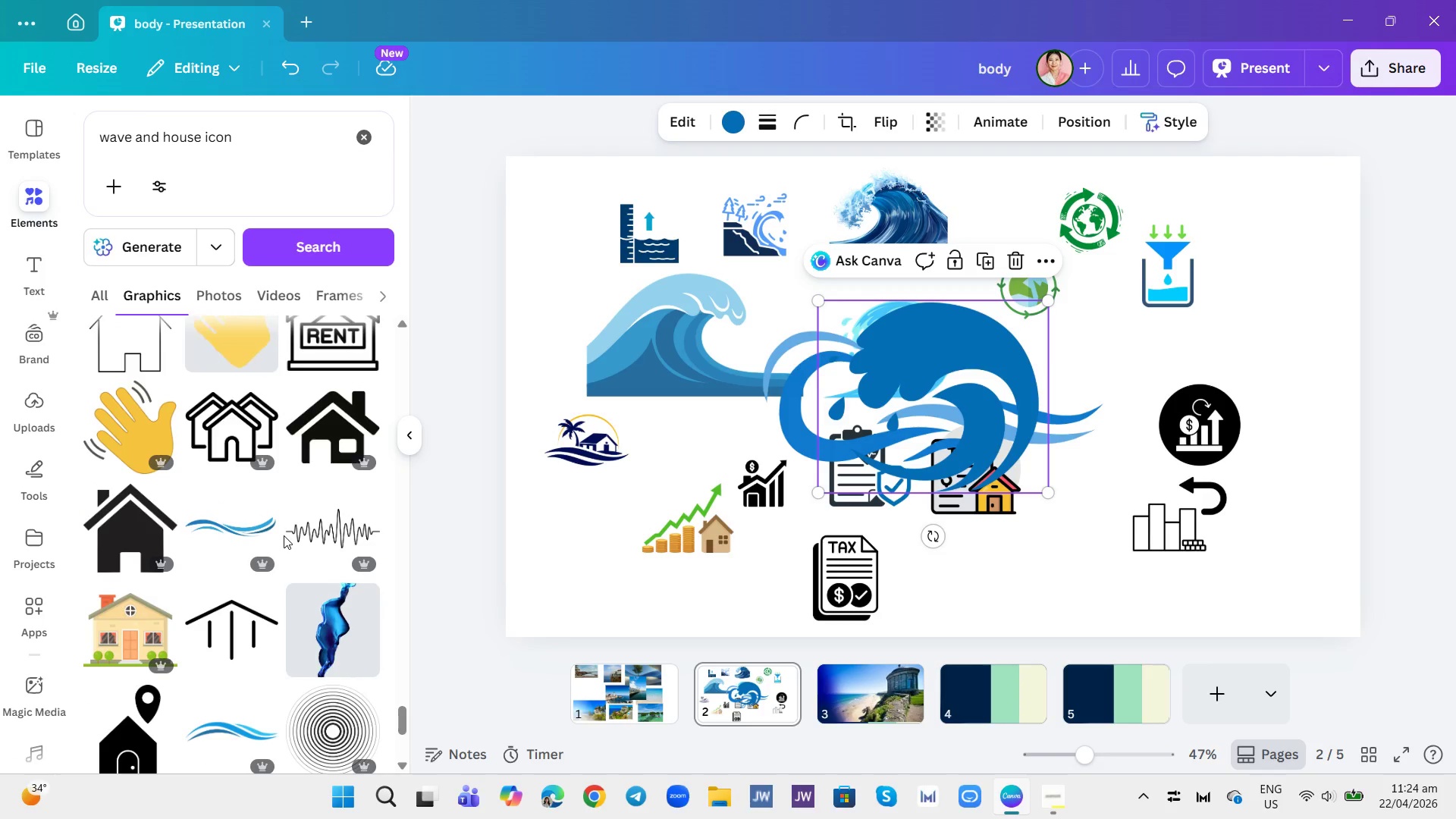 
wait(5.53)
 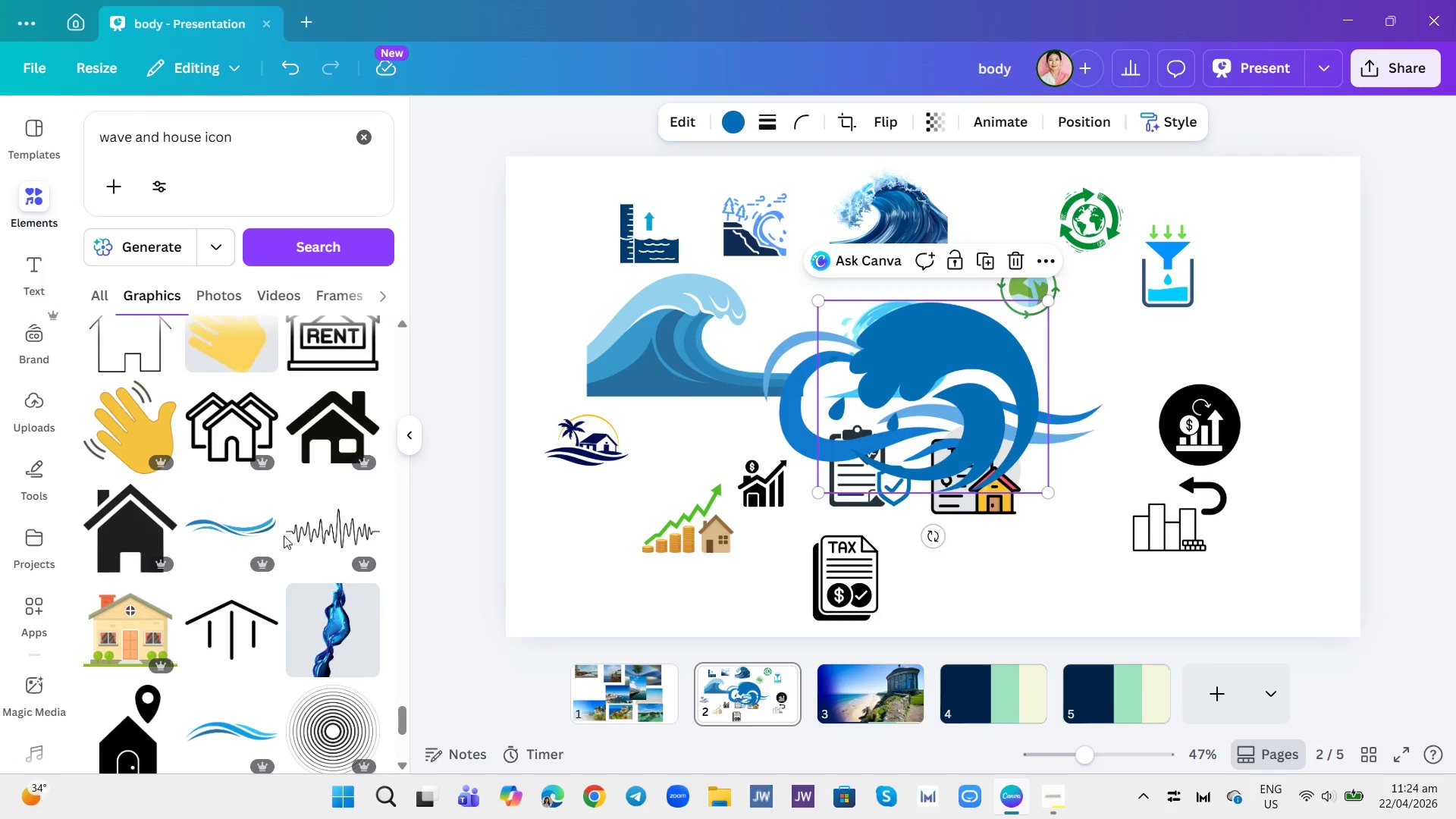 
left_click_drag(start_coordinate=[926, 375], to_coordinate=[1150, 460])
 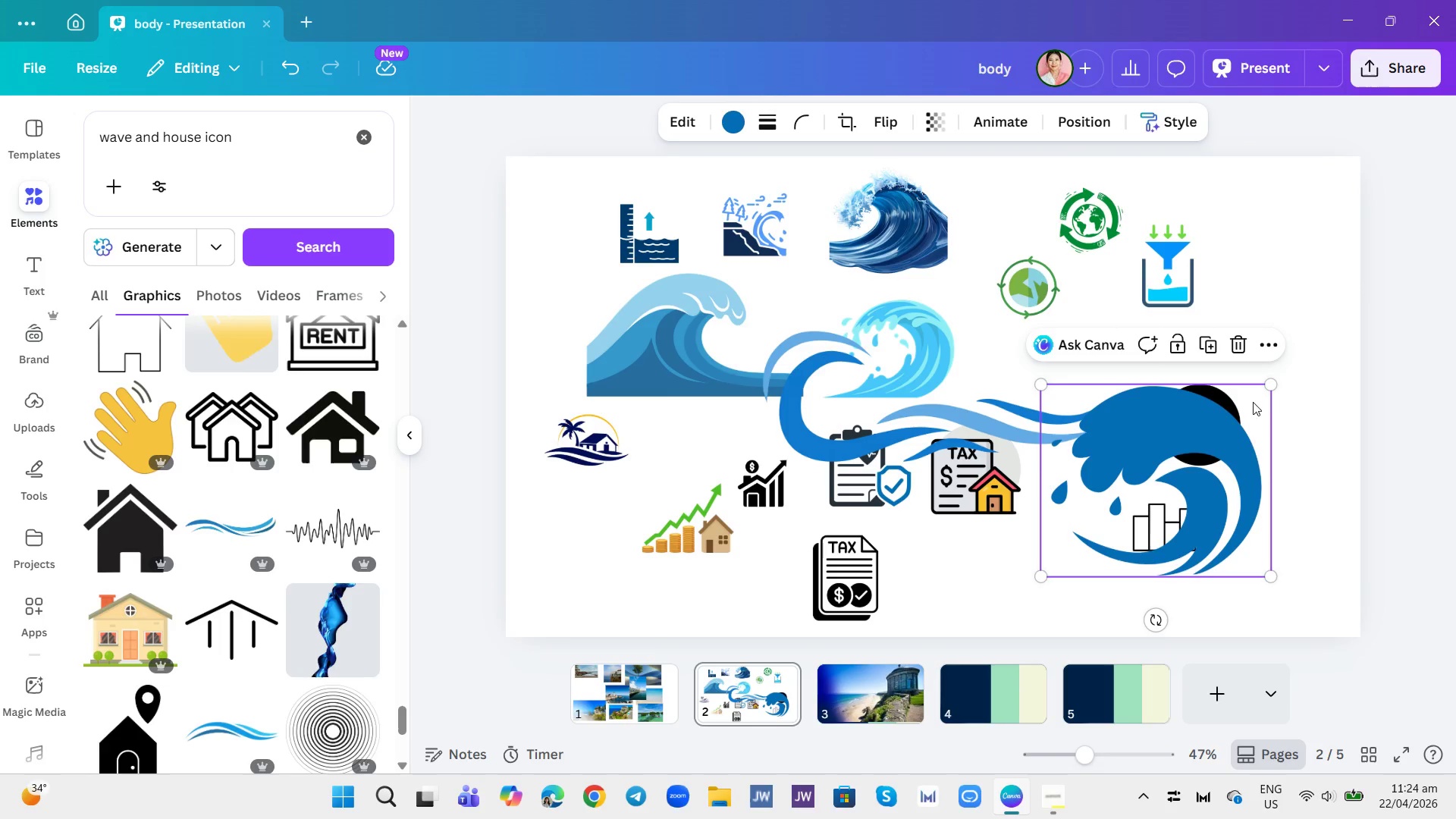 
left_click_drag(start_coordinate=[1267, 384], to_coordinate=[1119, 531])
 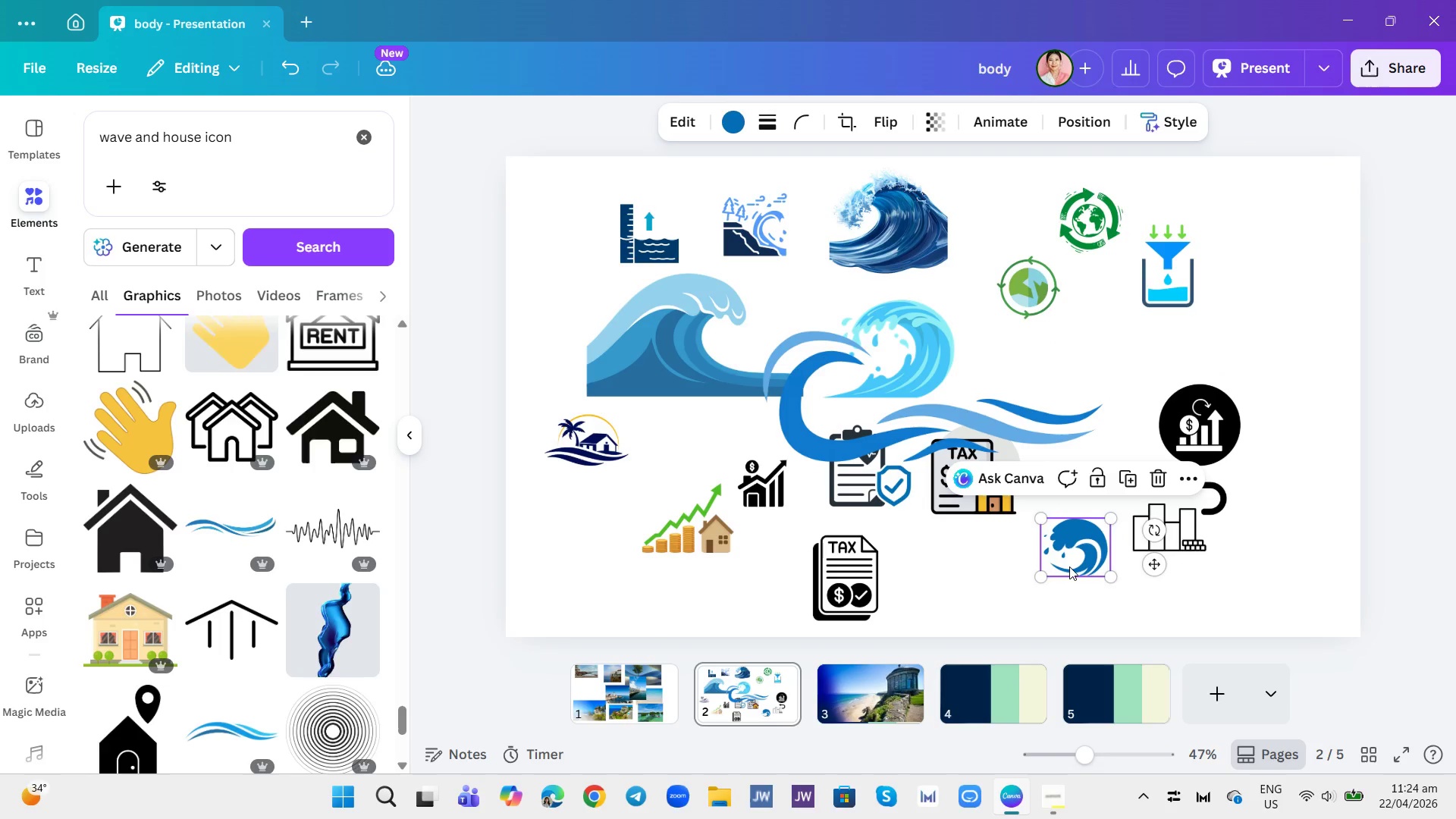 
left_click_drag(start_coordinate=[1069, 566], to_coordinate=[958, 595])
 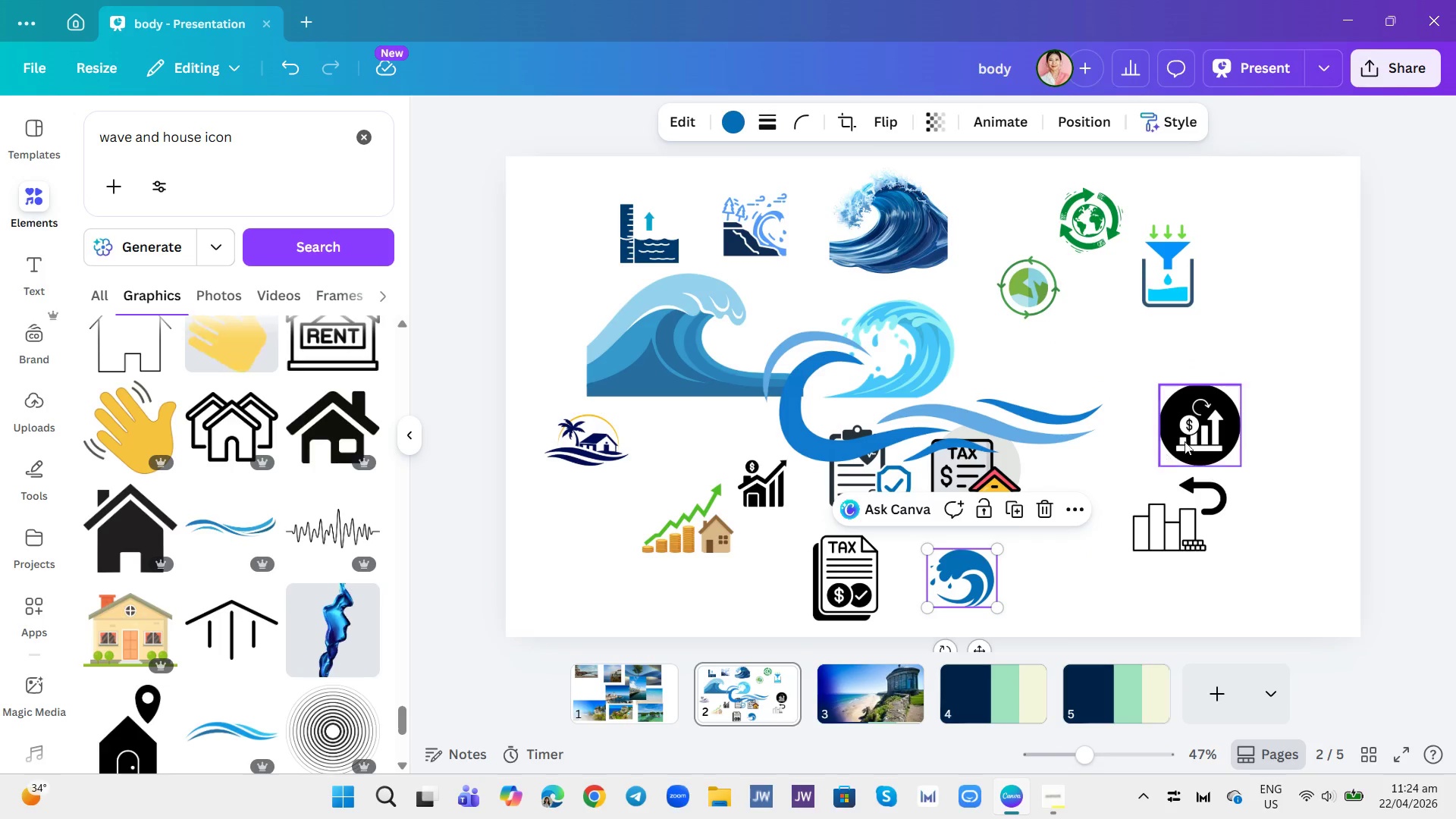 
left_click_drag(start_coordinate=[1185, 438], to_coordinate=[1271, 592])
 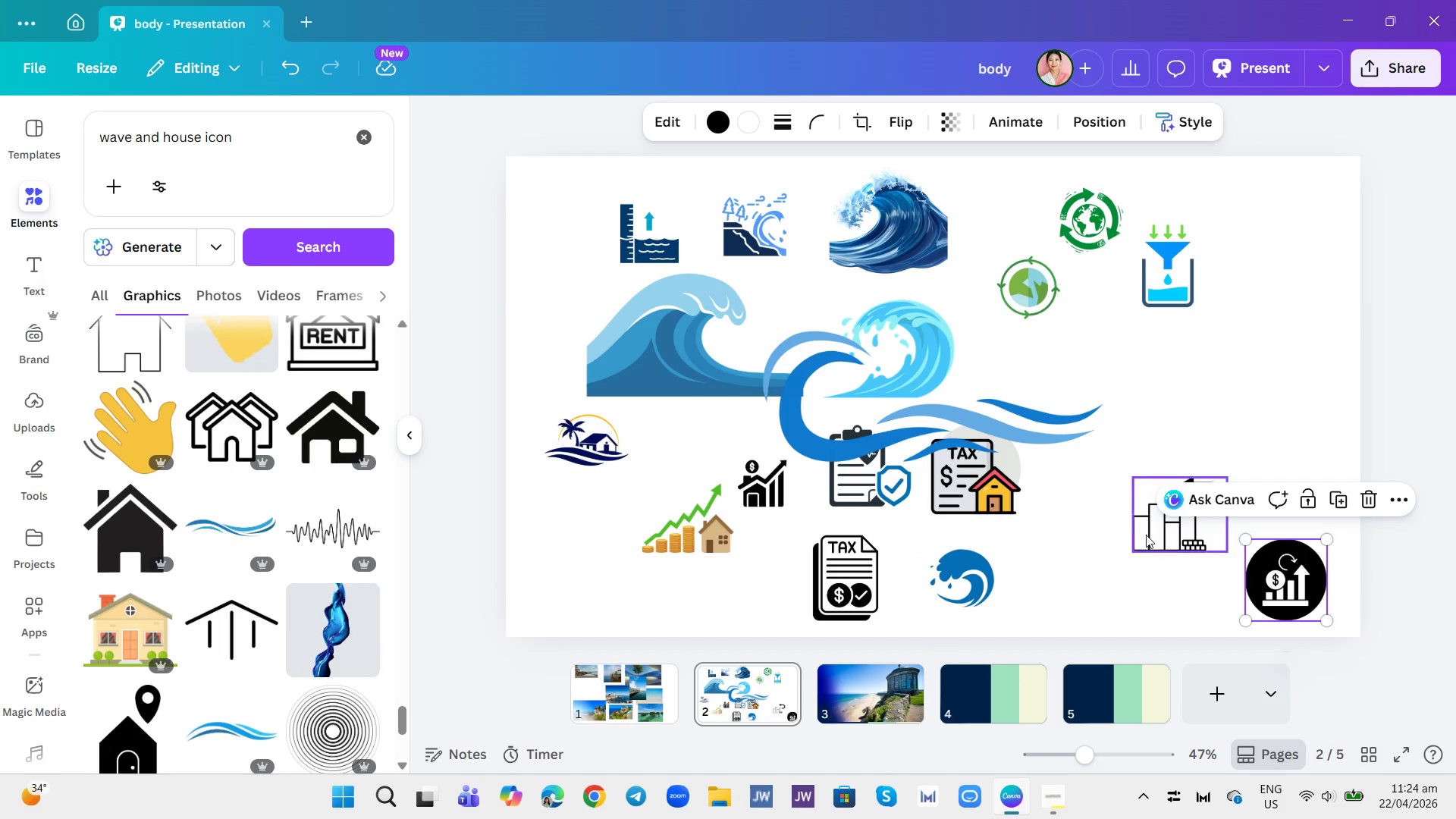 
left_click_drag(start_coordinate=[1147, 533], to_coordinate=[1075, 588])
 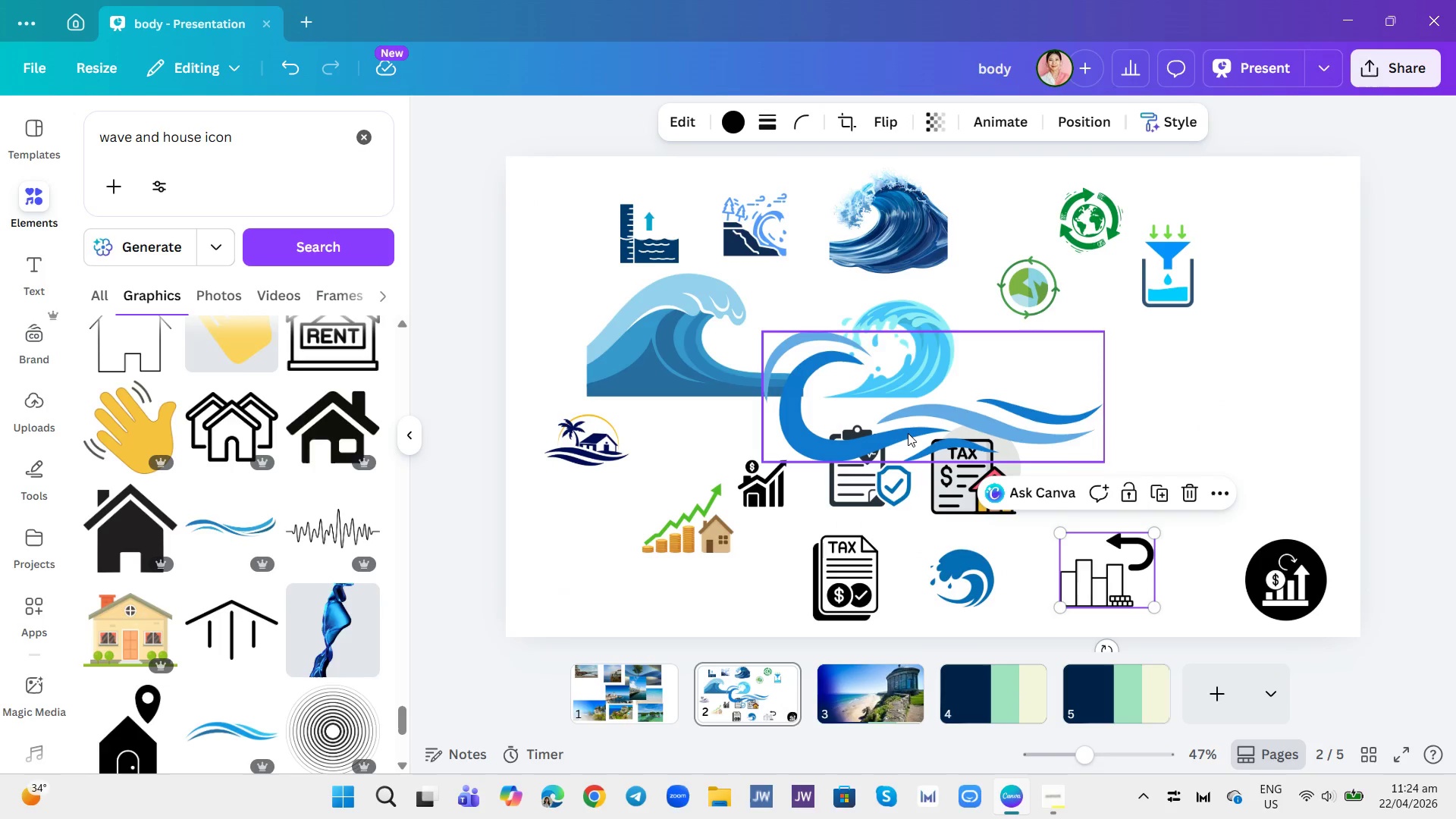 
left_click_drag(start_coordinate=[908, 432], to_coordinate=[1108, 421])
 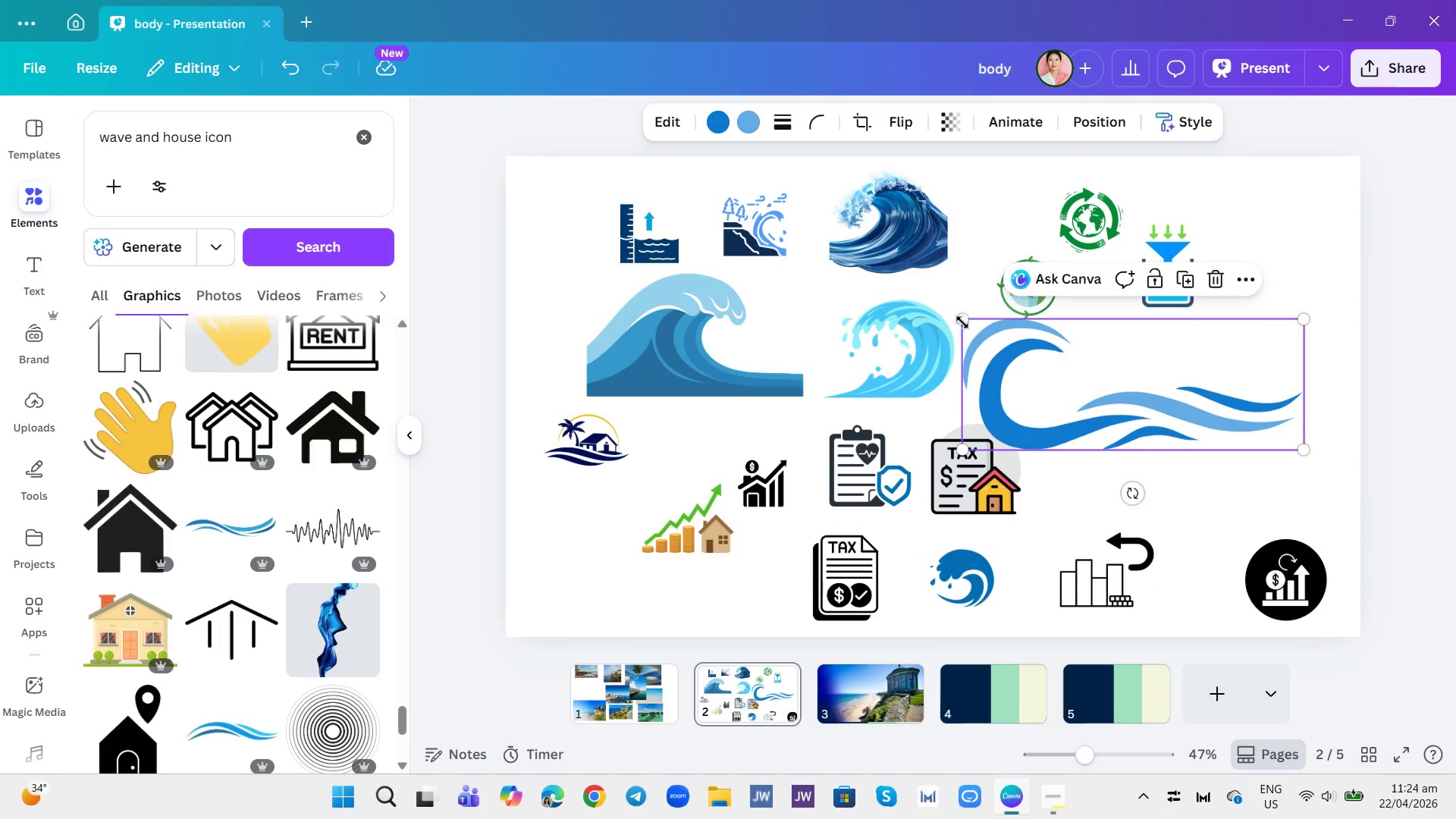 
left_click_drag(start_coordinate=[962, 321], to_coordinate=[1139, 439])
 